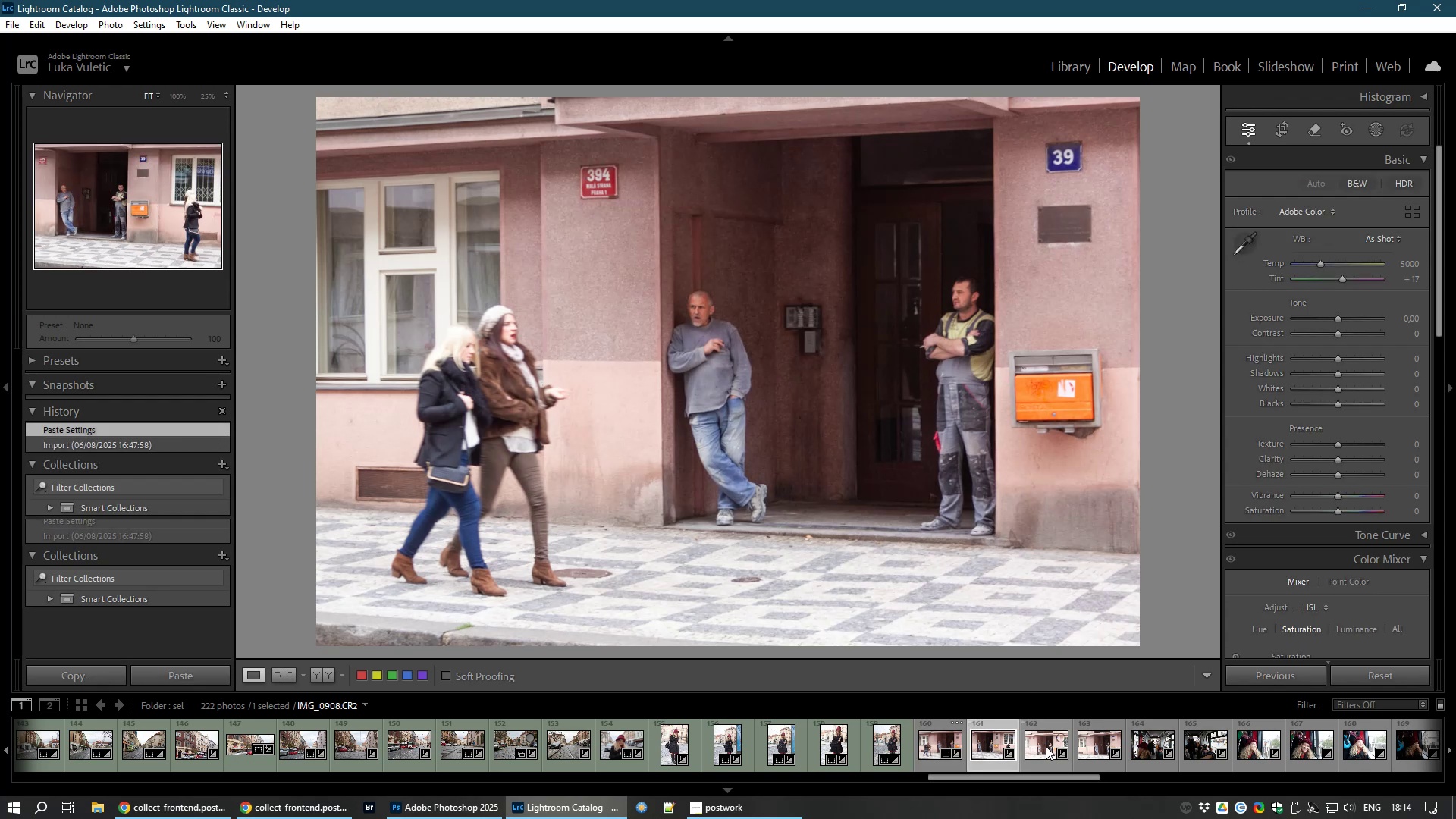 
hold_key(key=ControlLeft, duration=0.71)
 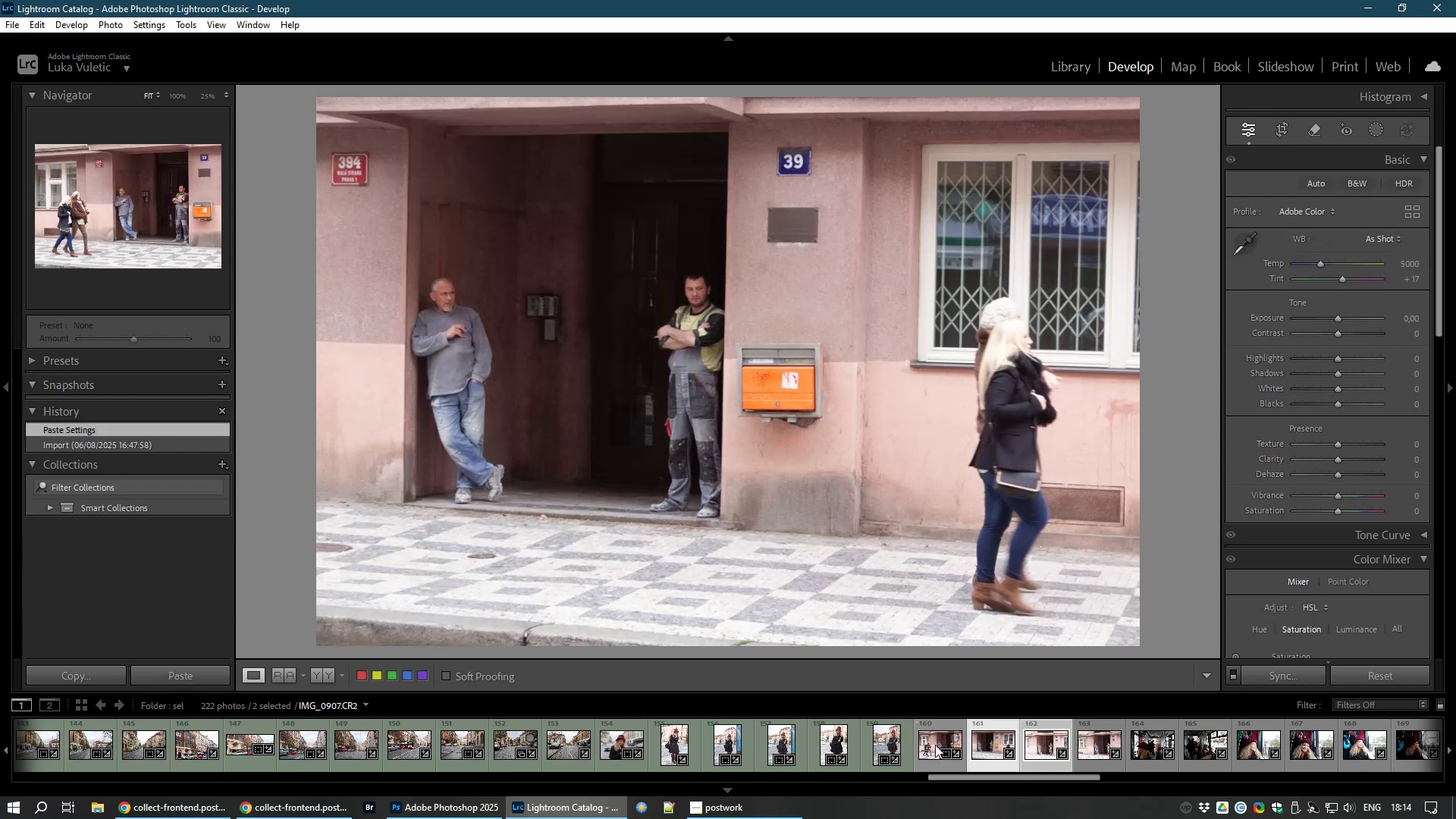 
left_click([935, 745])
 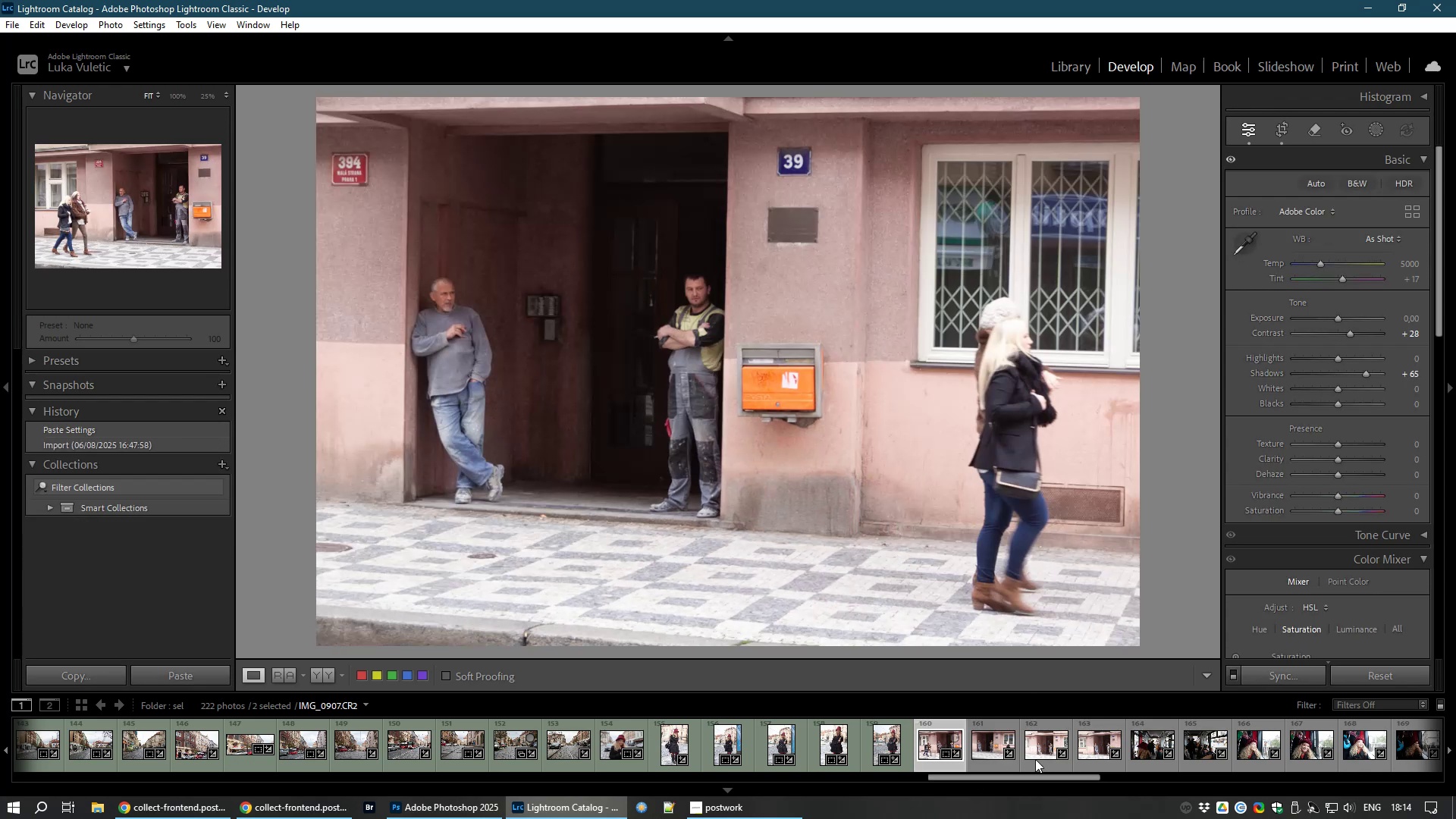 
hold_key(key=ControlLeft, duration=1.4)
left_click([999, 761])
 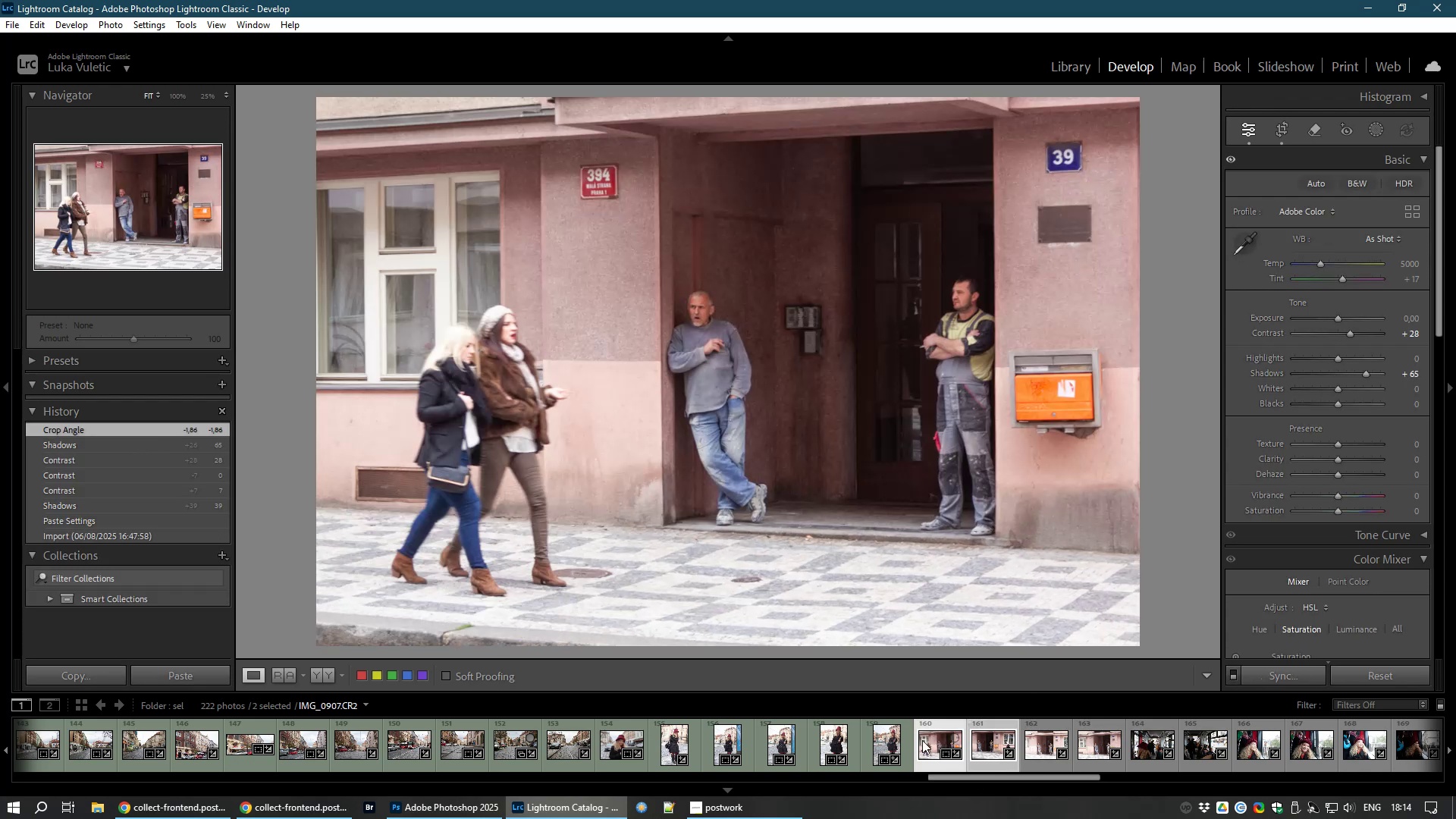 
left_click([922, 740])
 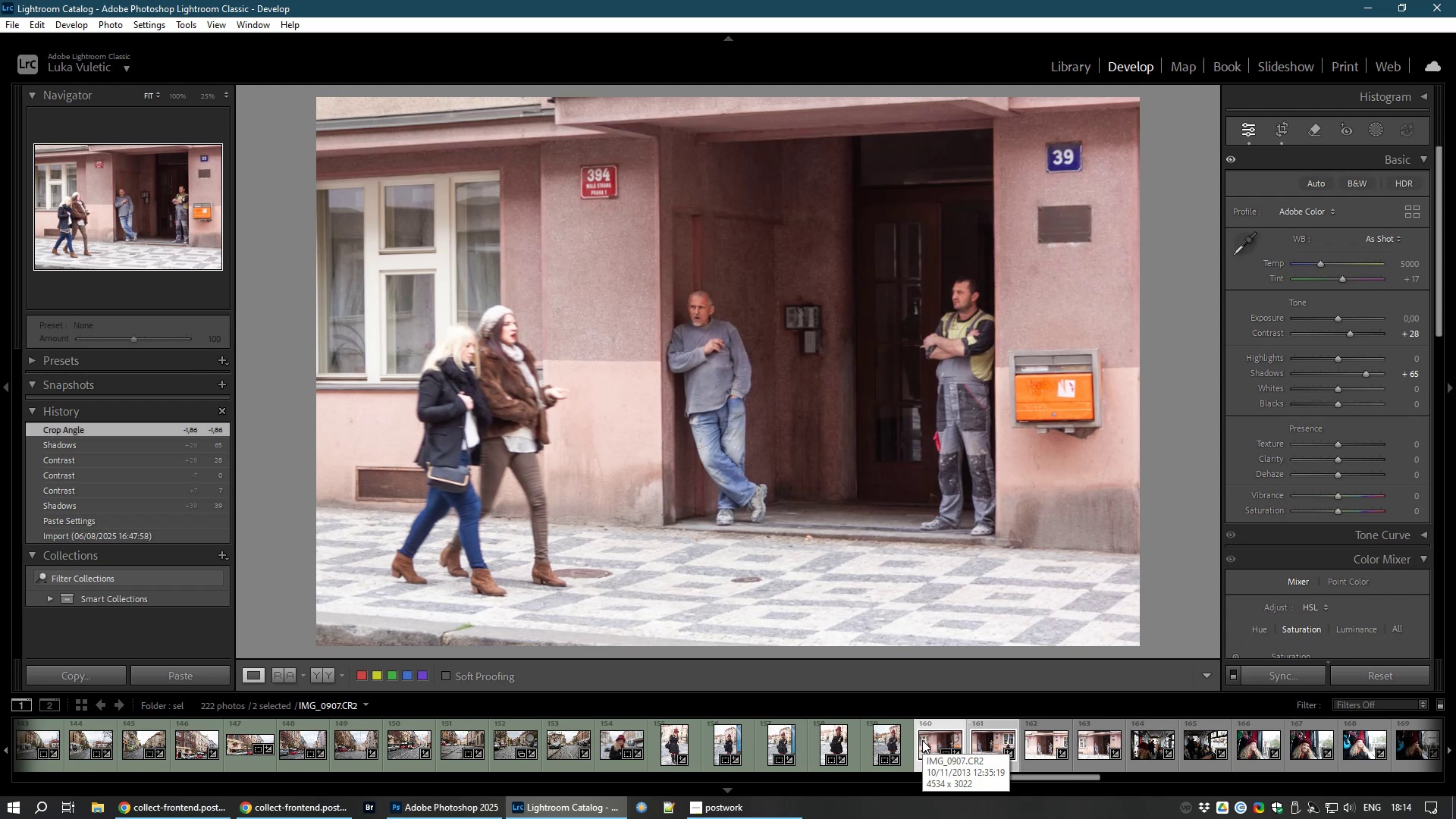 
key(Control+D)
 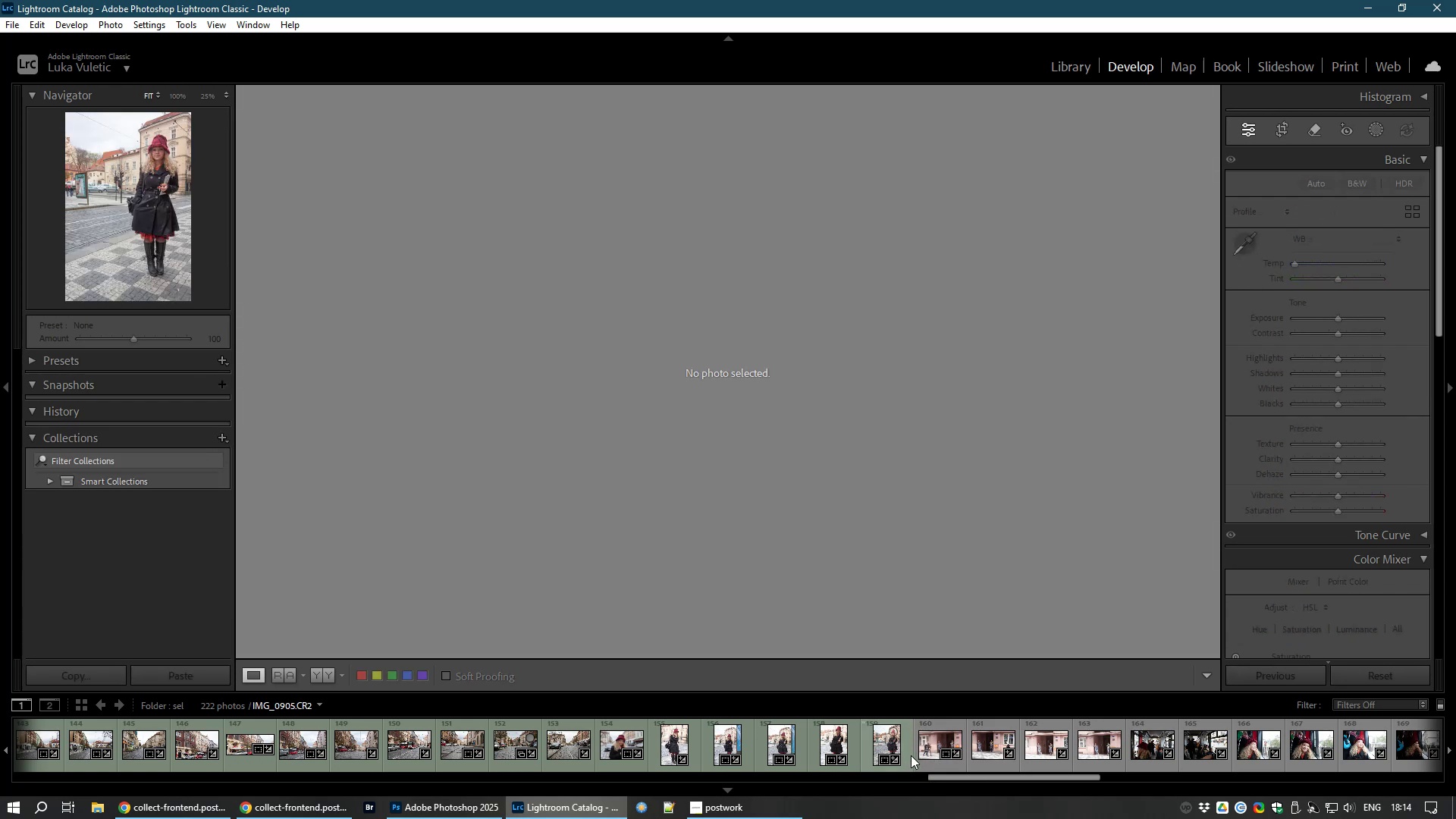 
left_click([936, 747])
 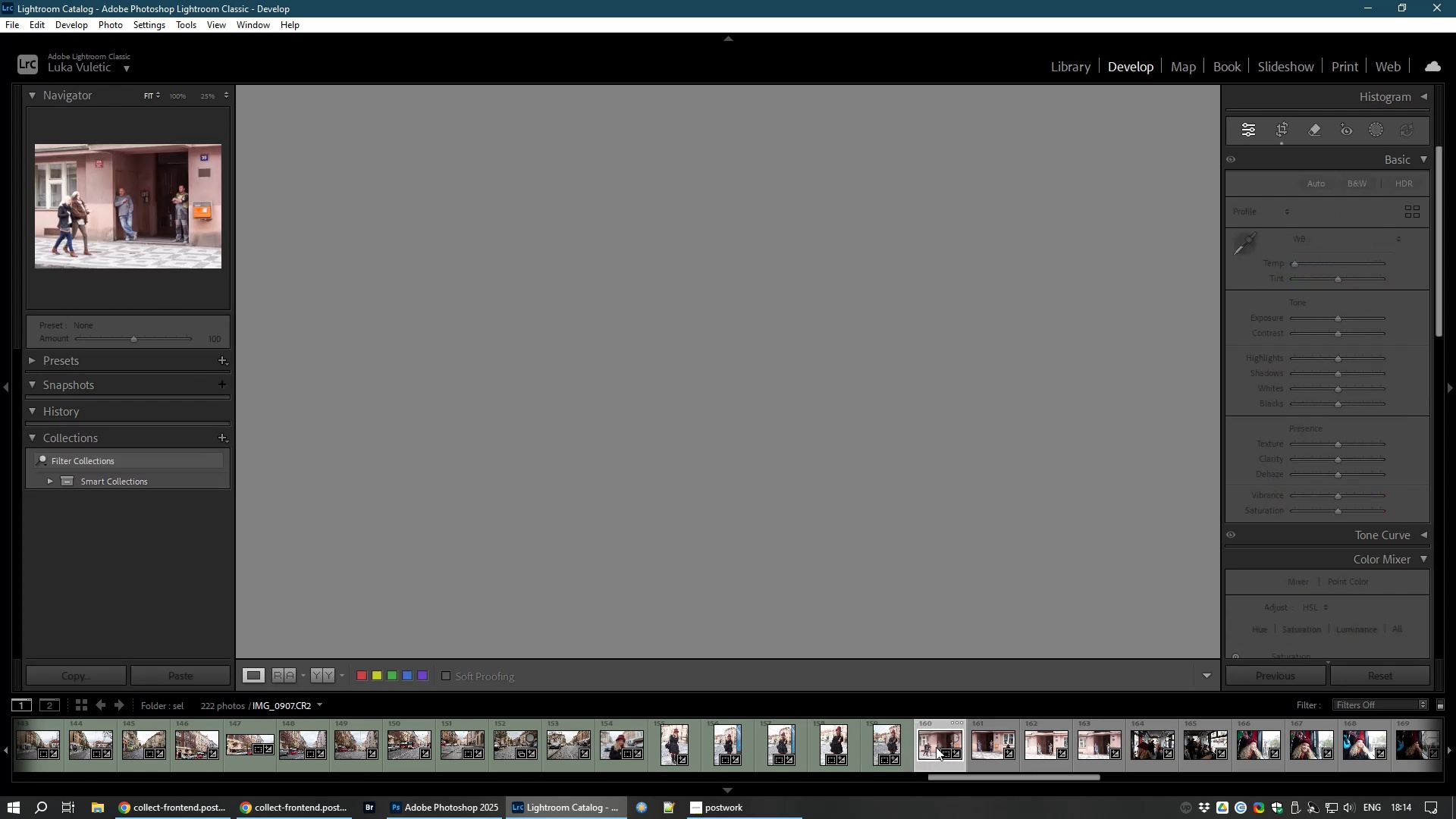 
key(8)
 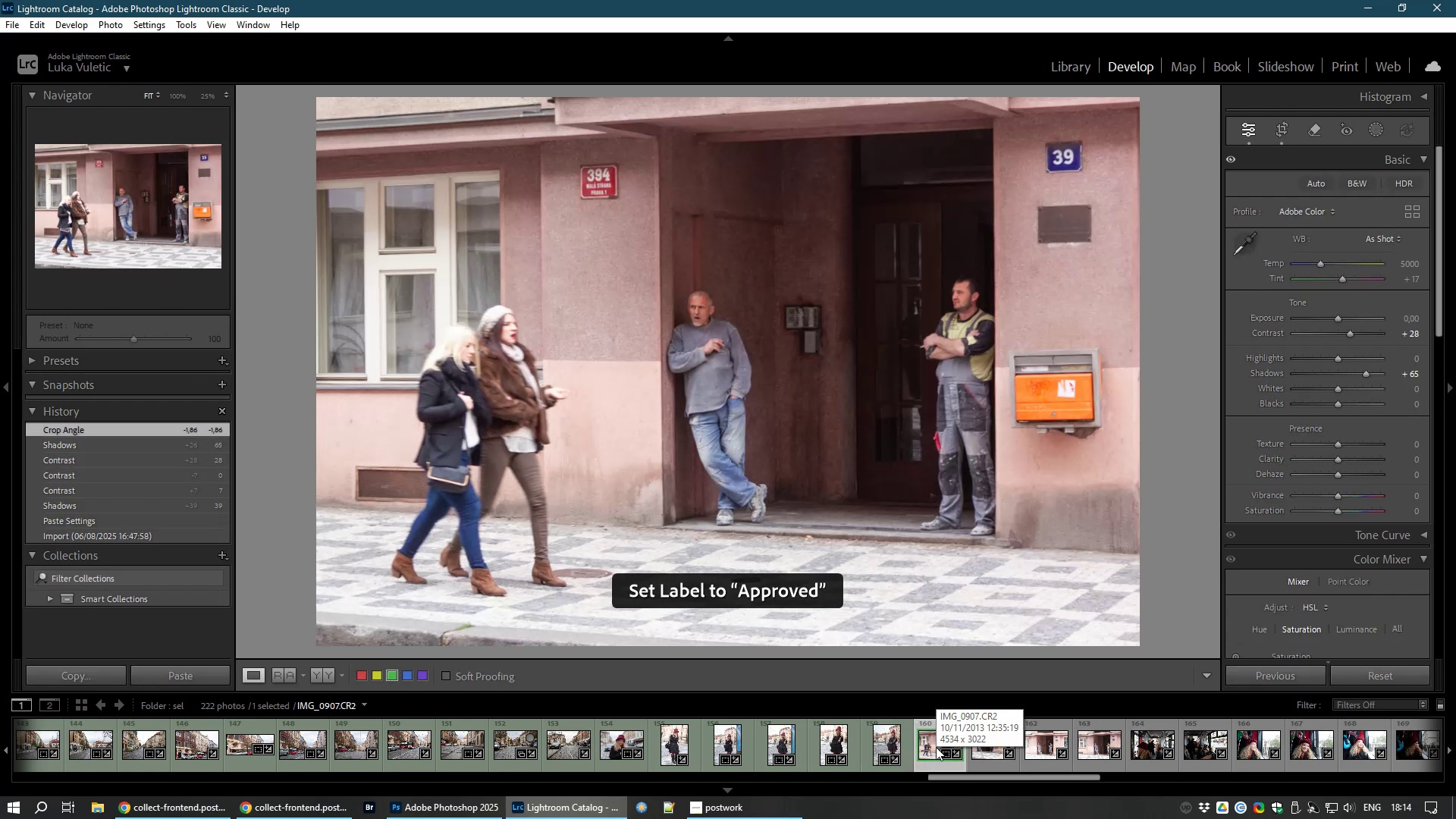 
hold_key(key=ControlLeft, duration=1.52)
left_click([991, 752])
 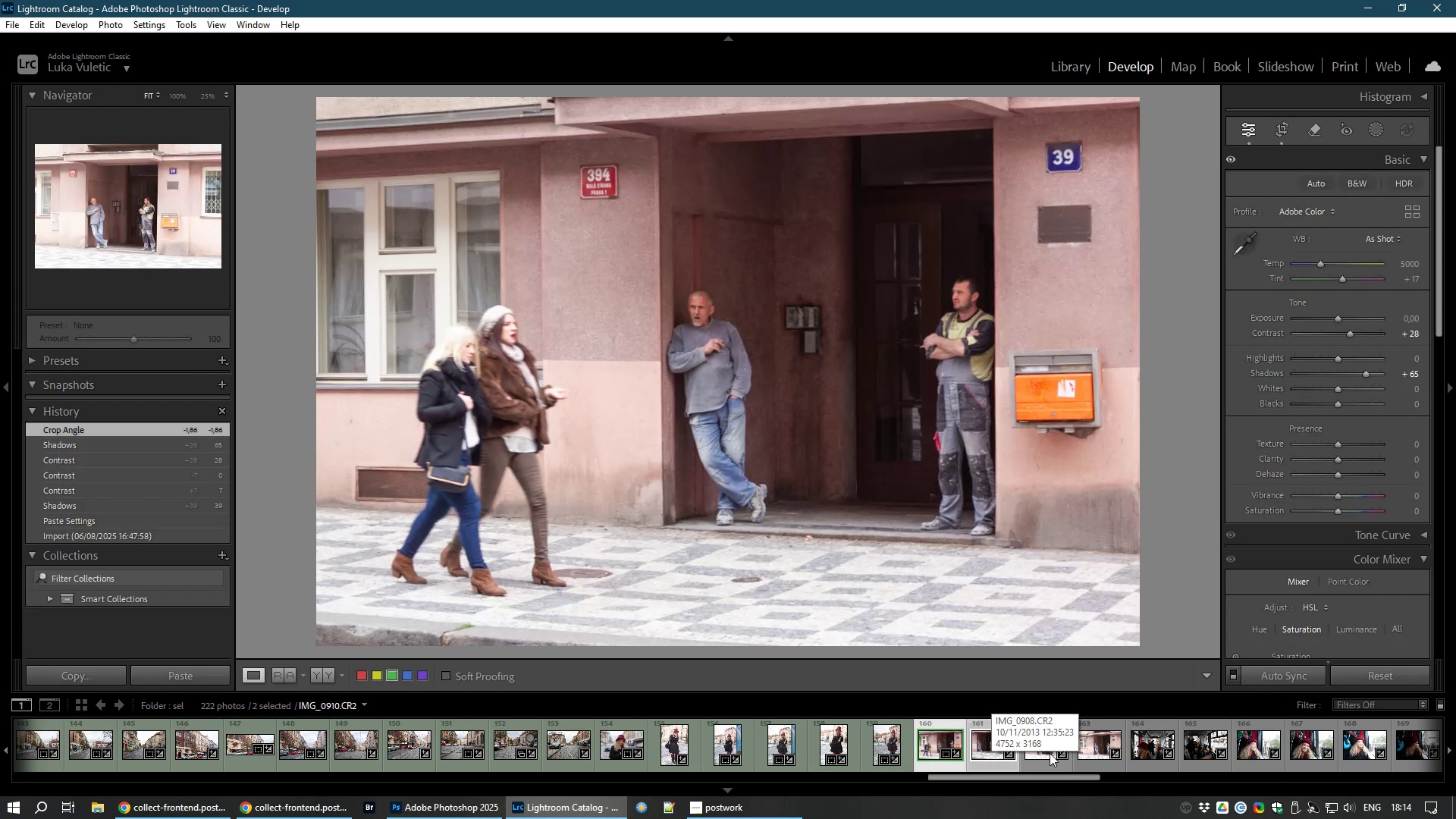 
left_click([1050, 753])
 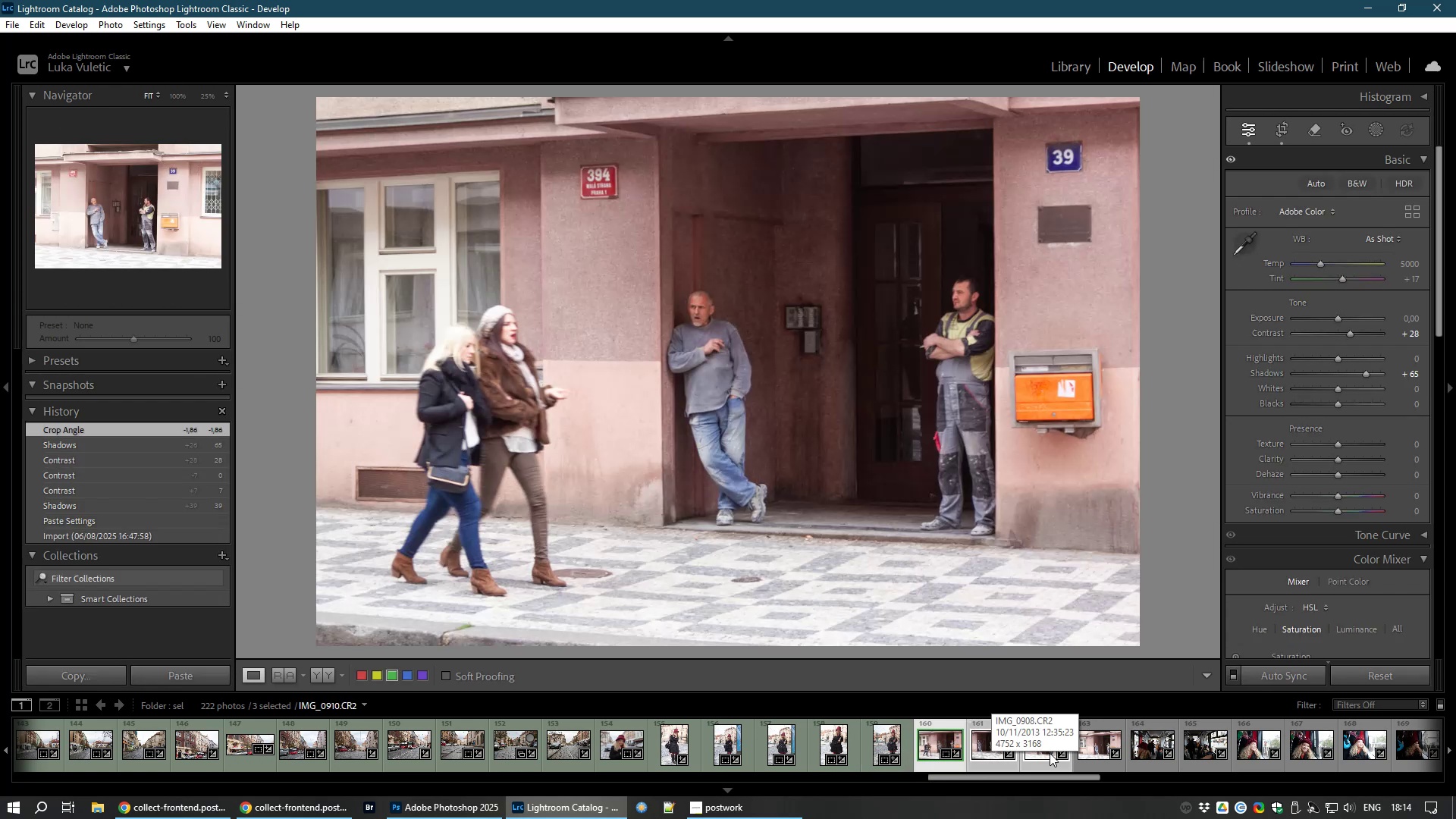 
hold_key(key=ControlLeft, duration=1.52)
left_click([1082, 740])
 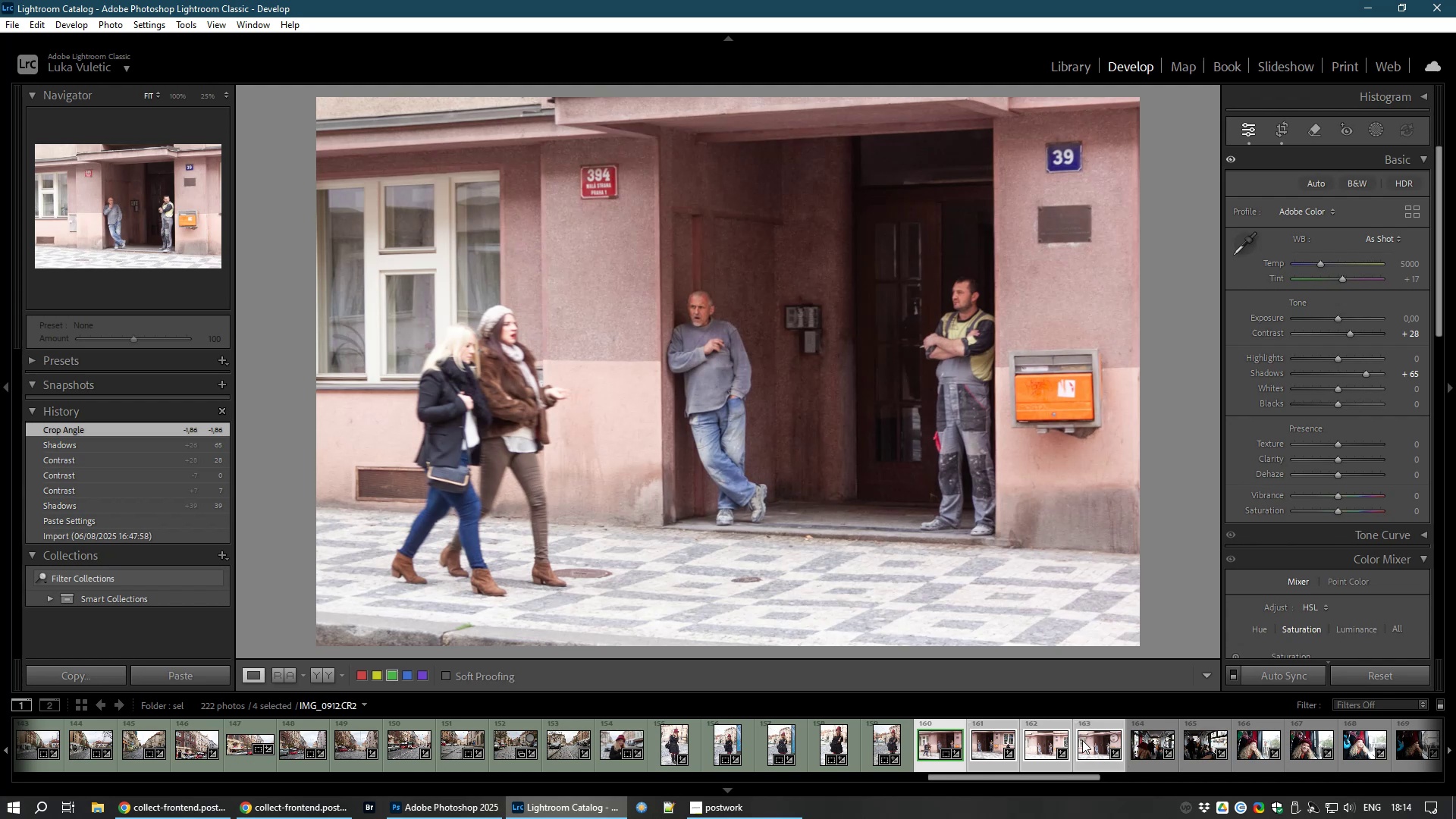 
hold_key(key=ControlLeft, duration=0.31)
 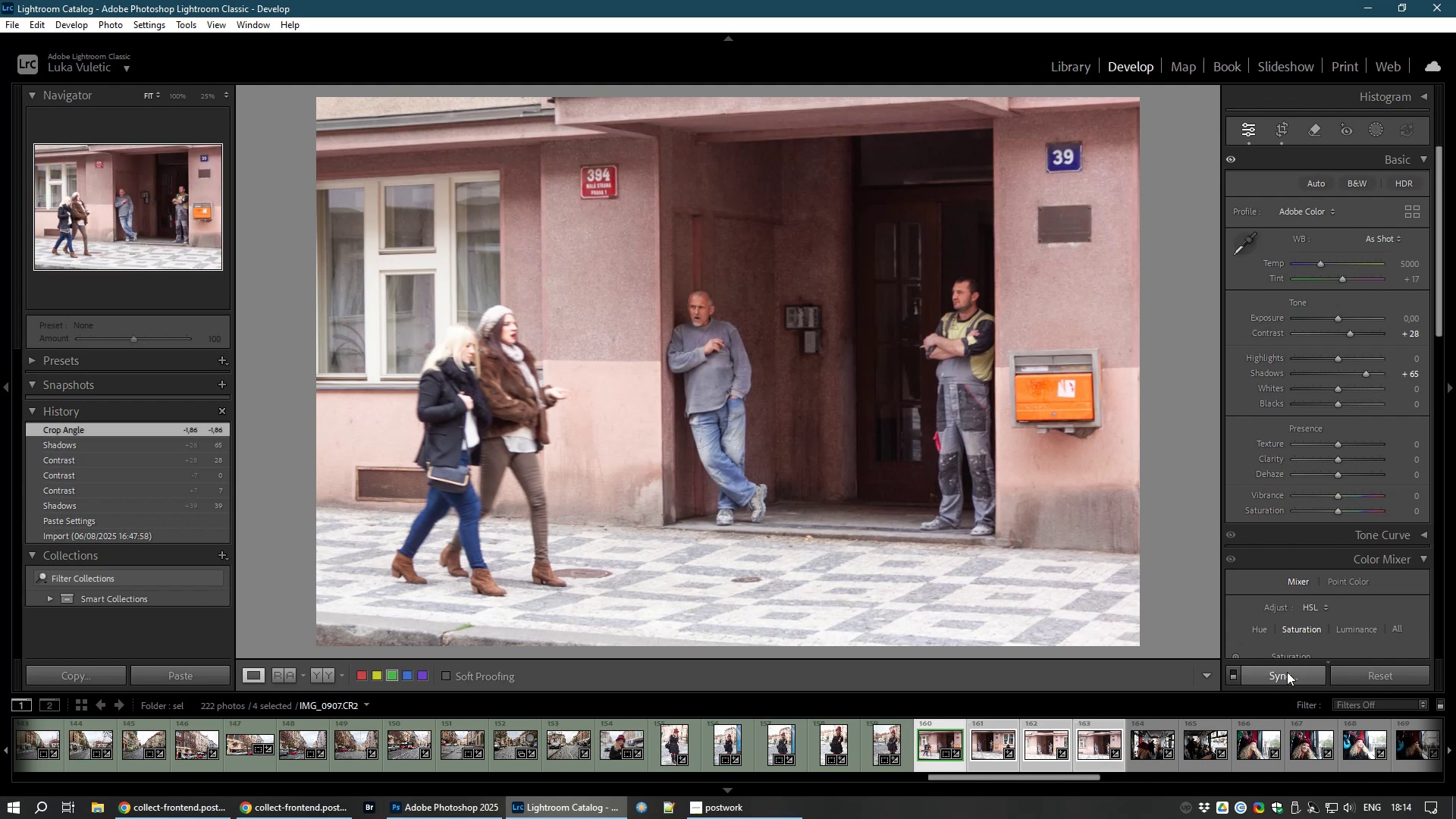 
left_click([1287, 672])
 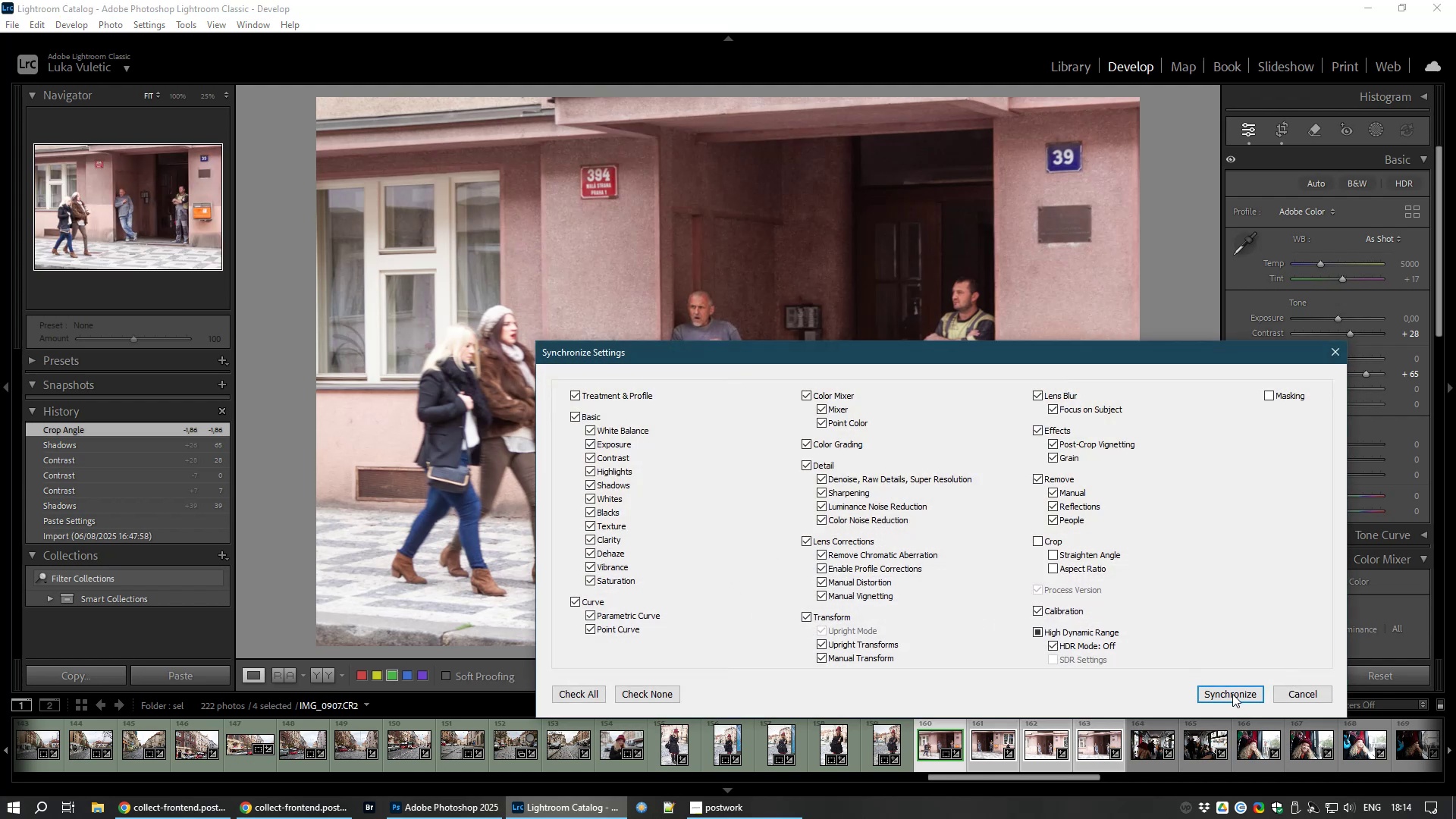 
left_click([1232, 694])
 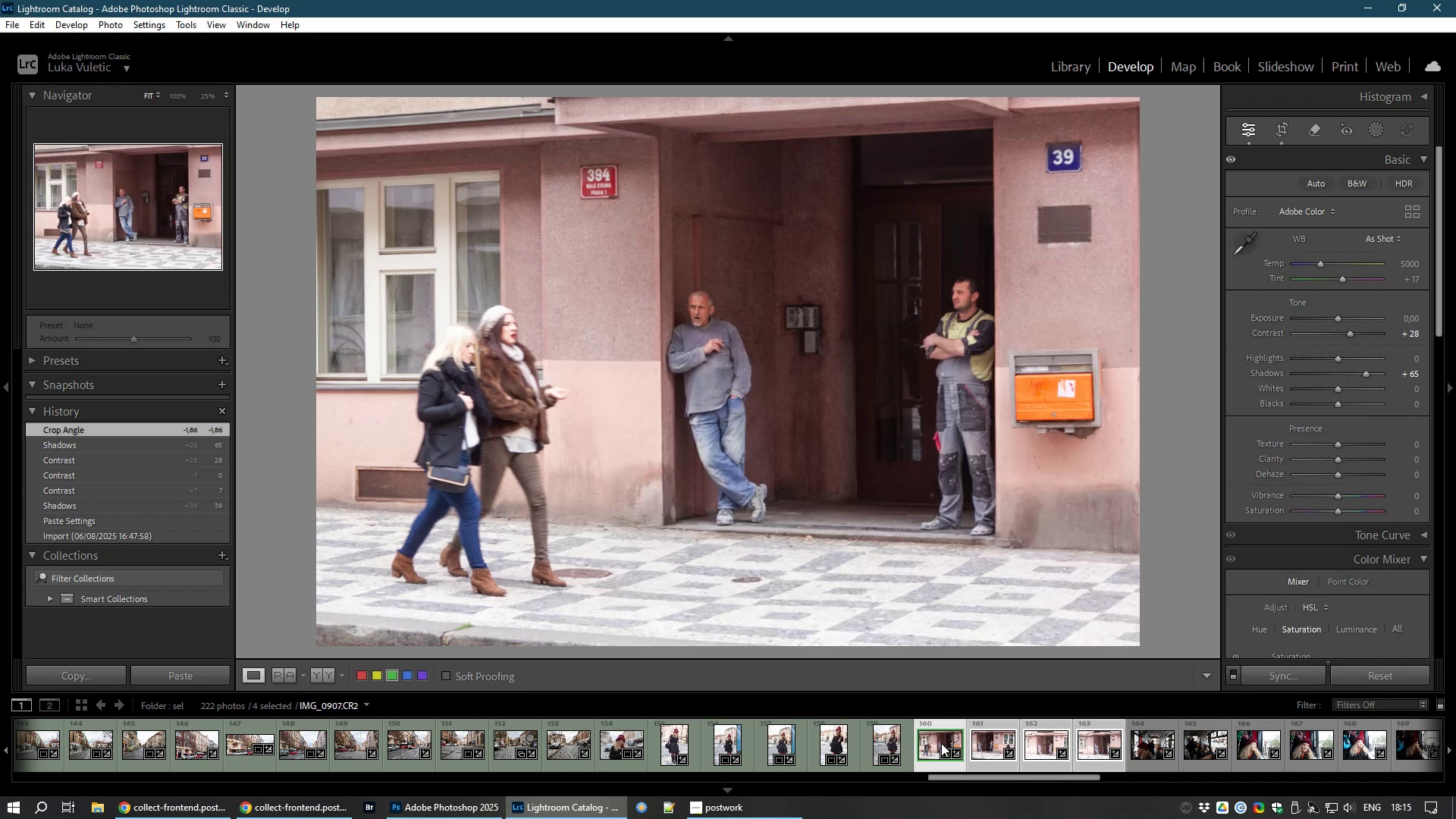 
key(Control+D)
 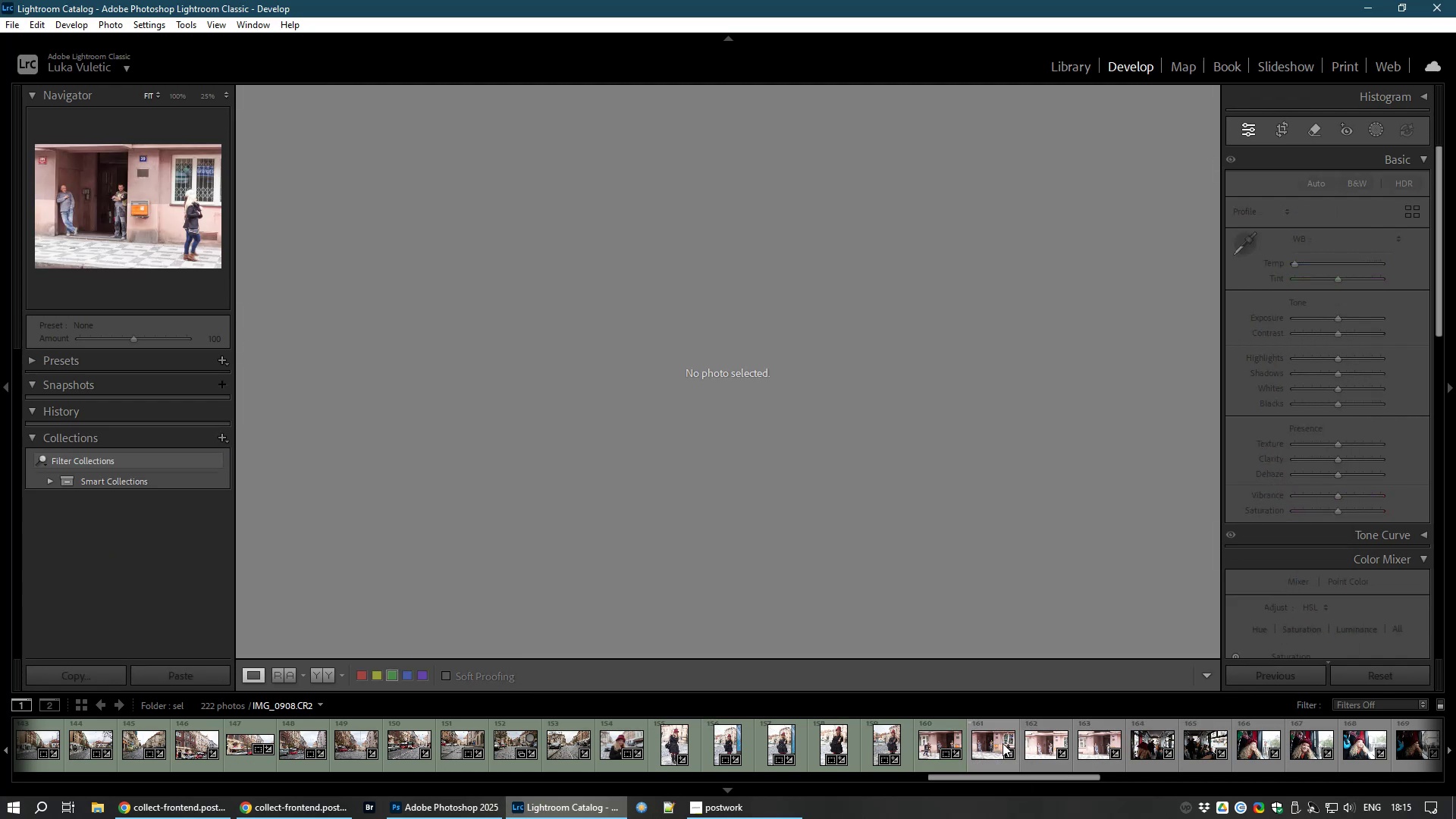 
left_click([993, 747])
 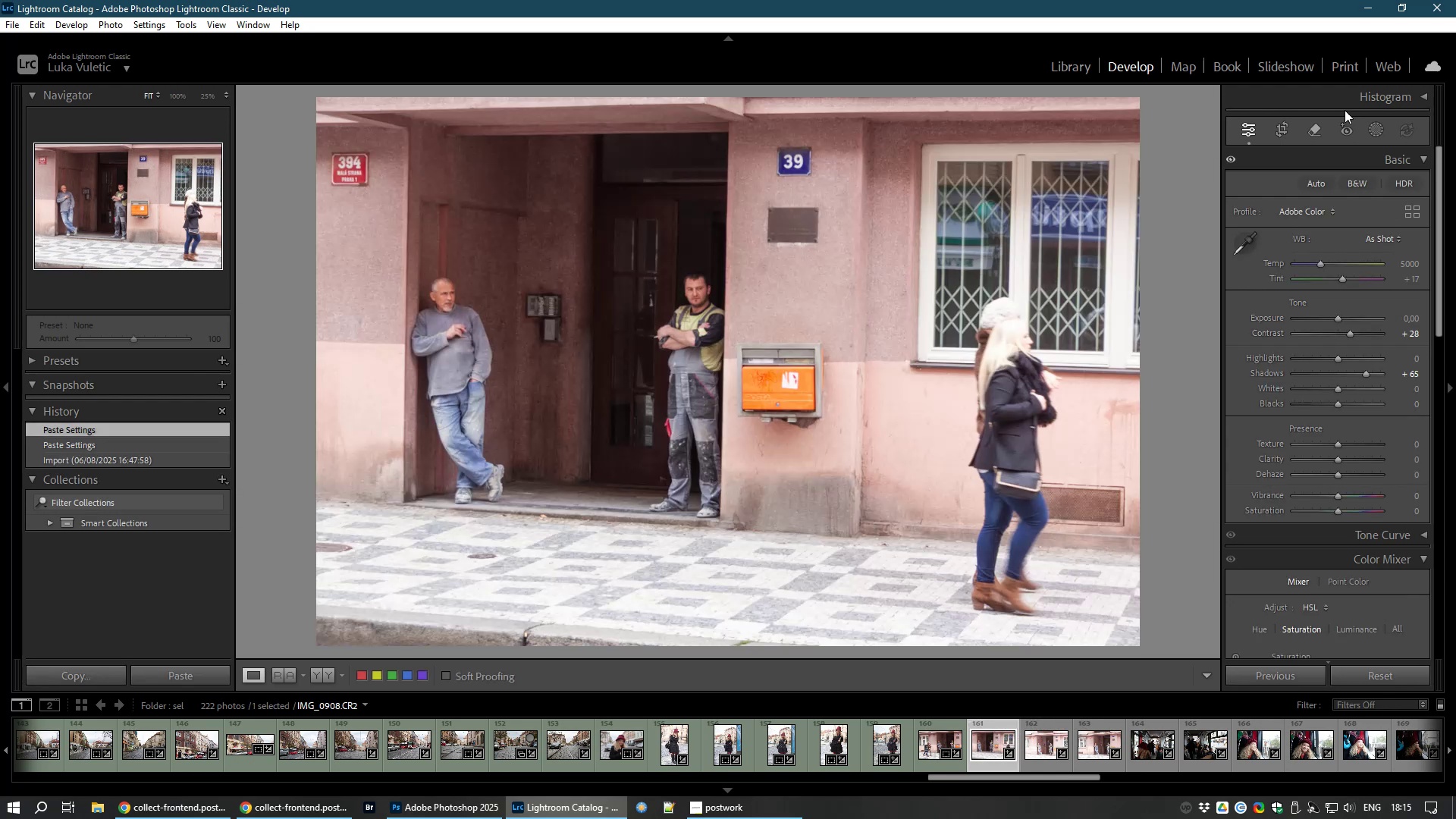 
left_click([1283, 124])
 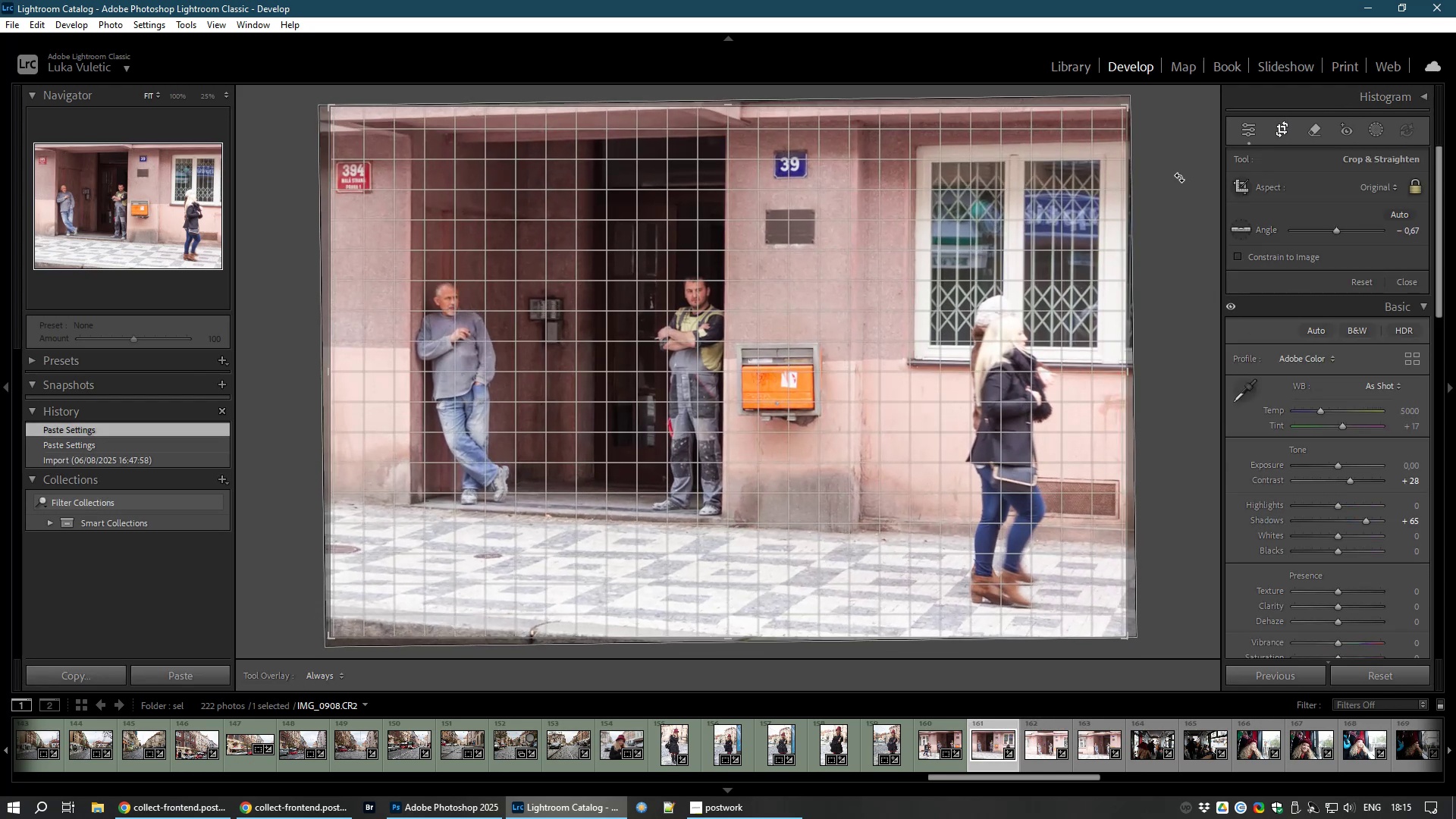 
wait(5.35)
 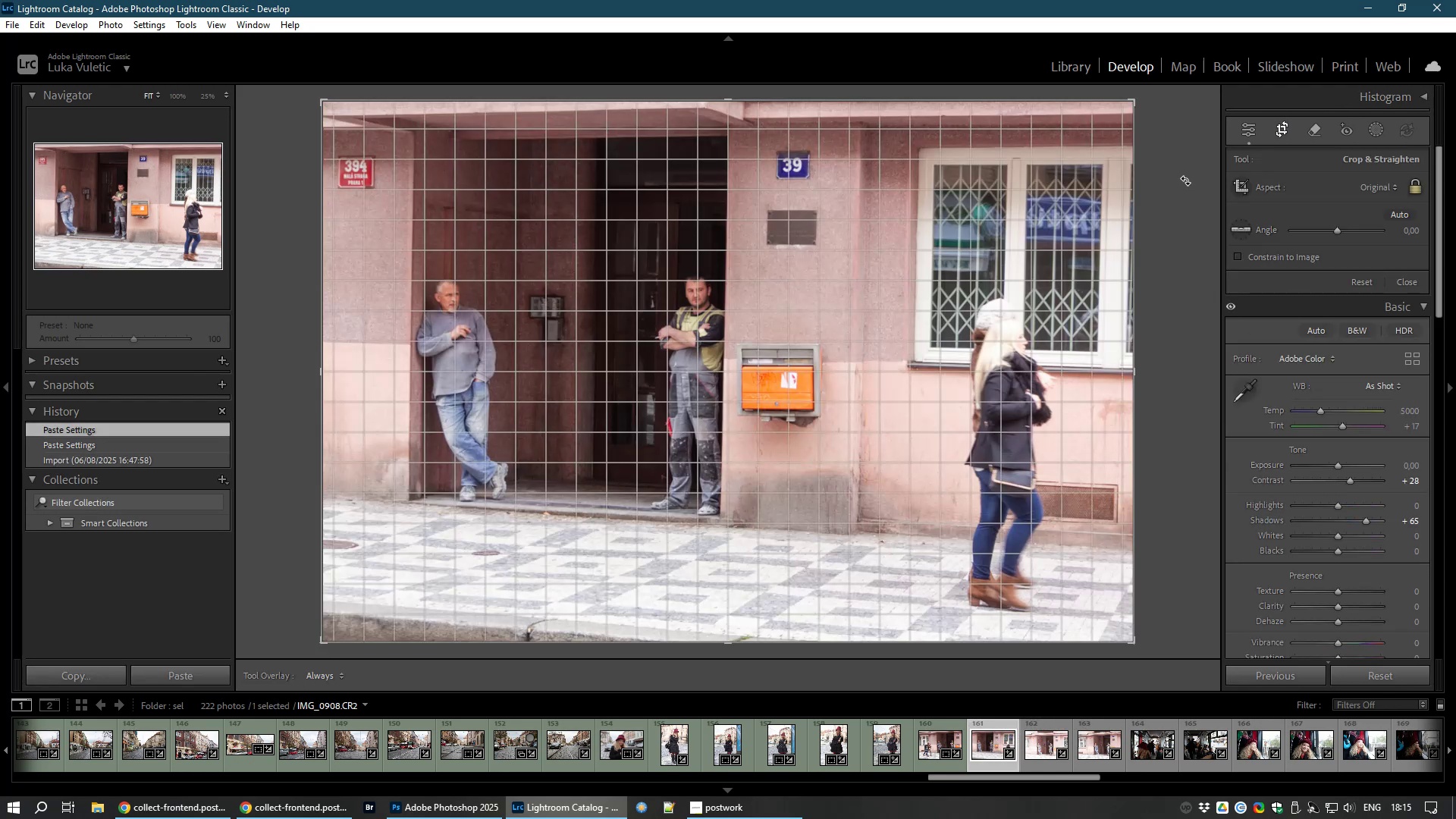 
double_click([1094, 218])
 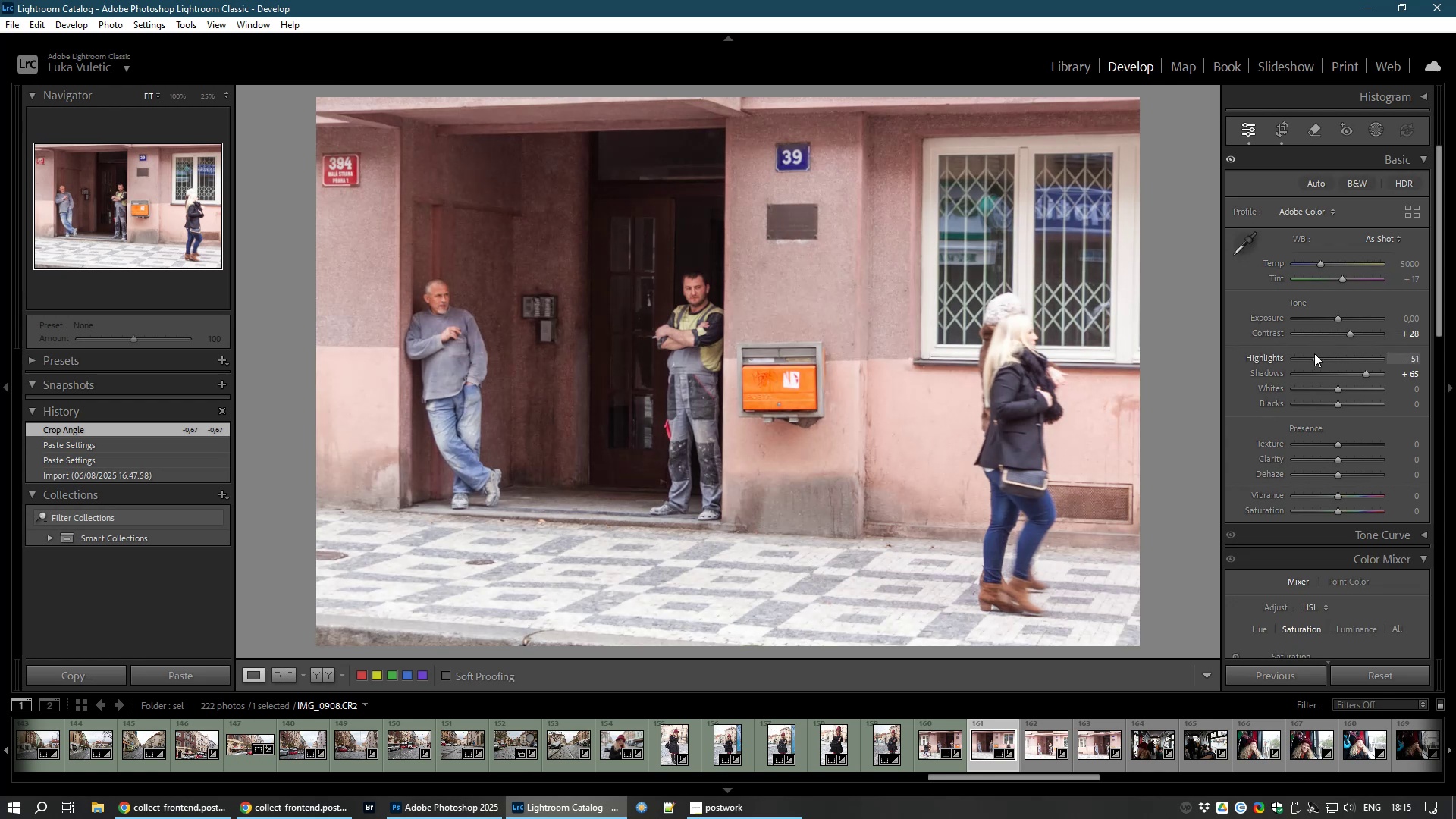 
wait(6.59)
 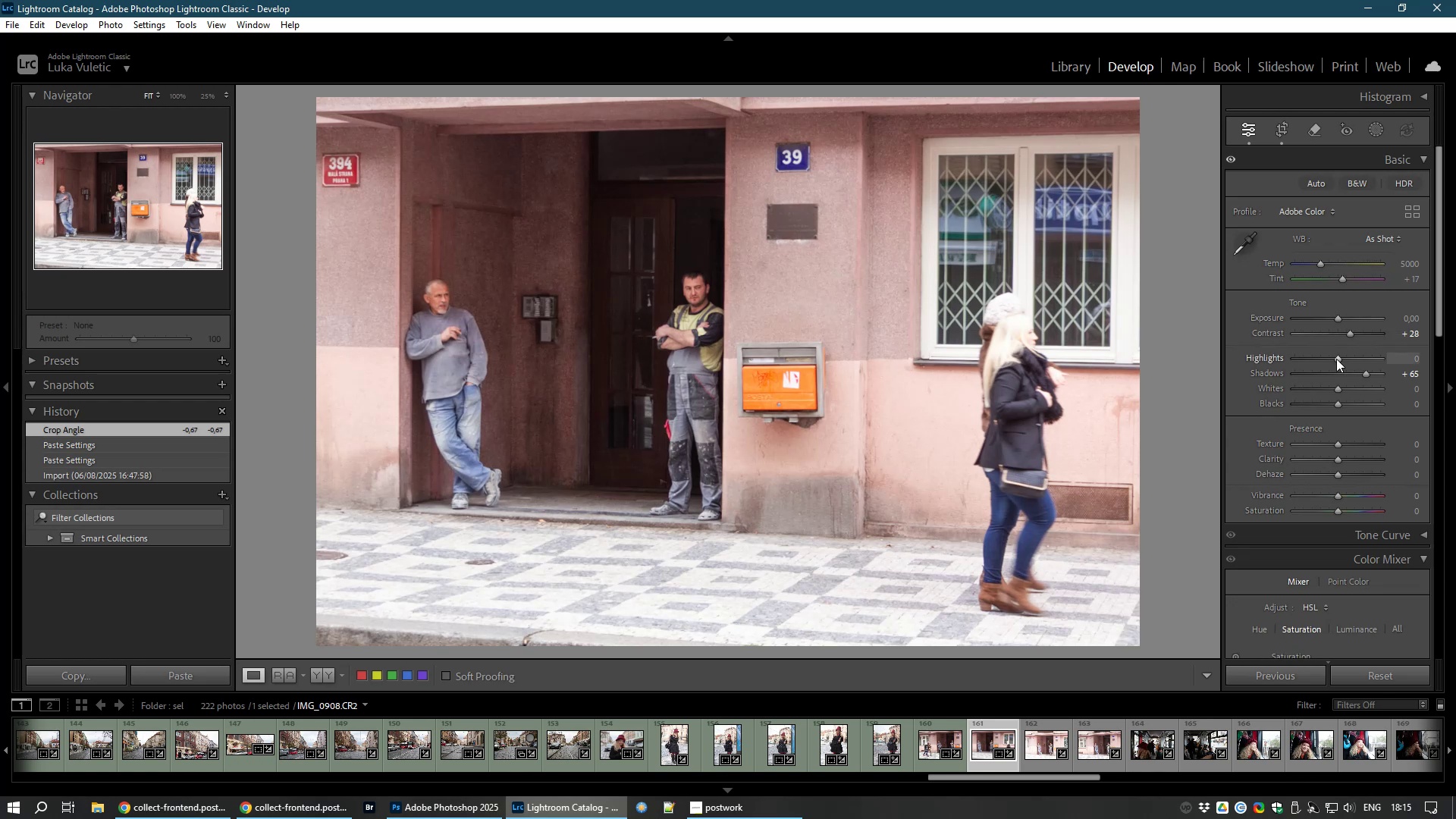 
key(8)
 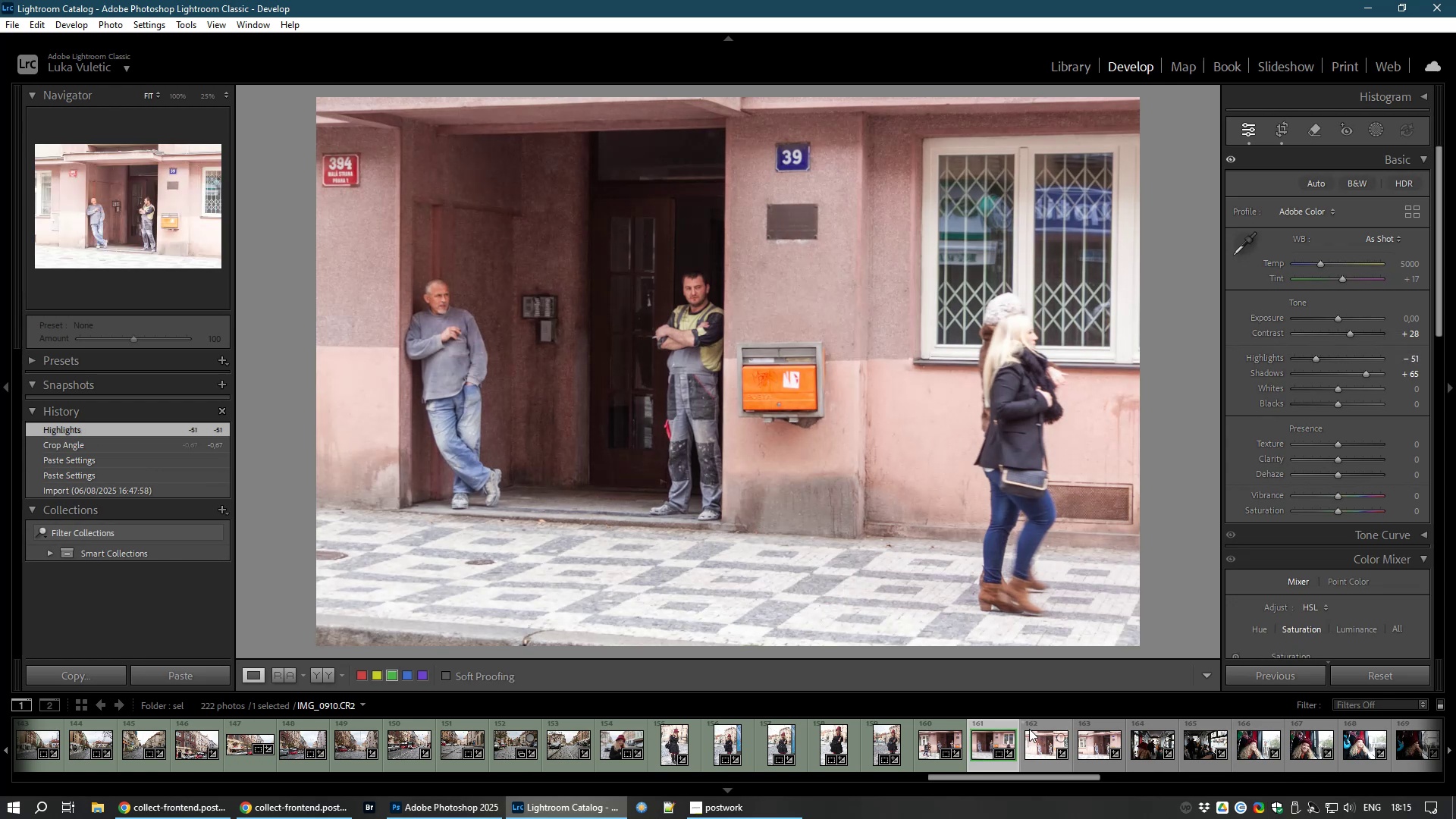 
left_click([1034, 745])
 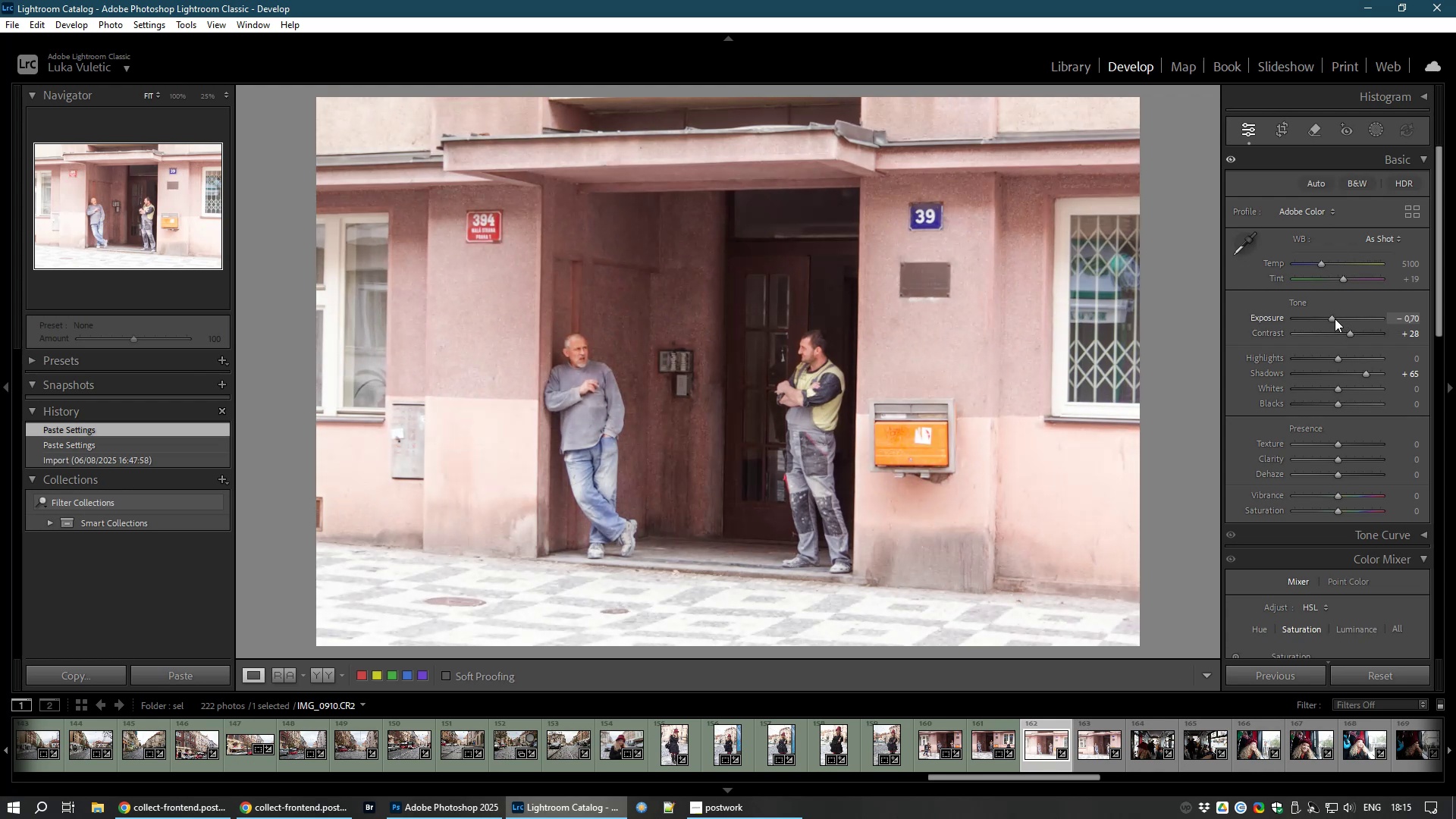 
wait(10.54)
 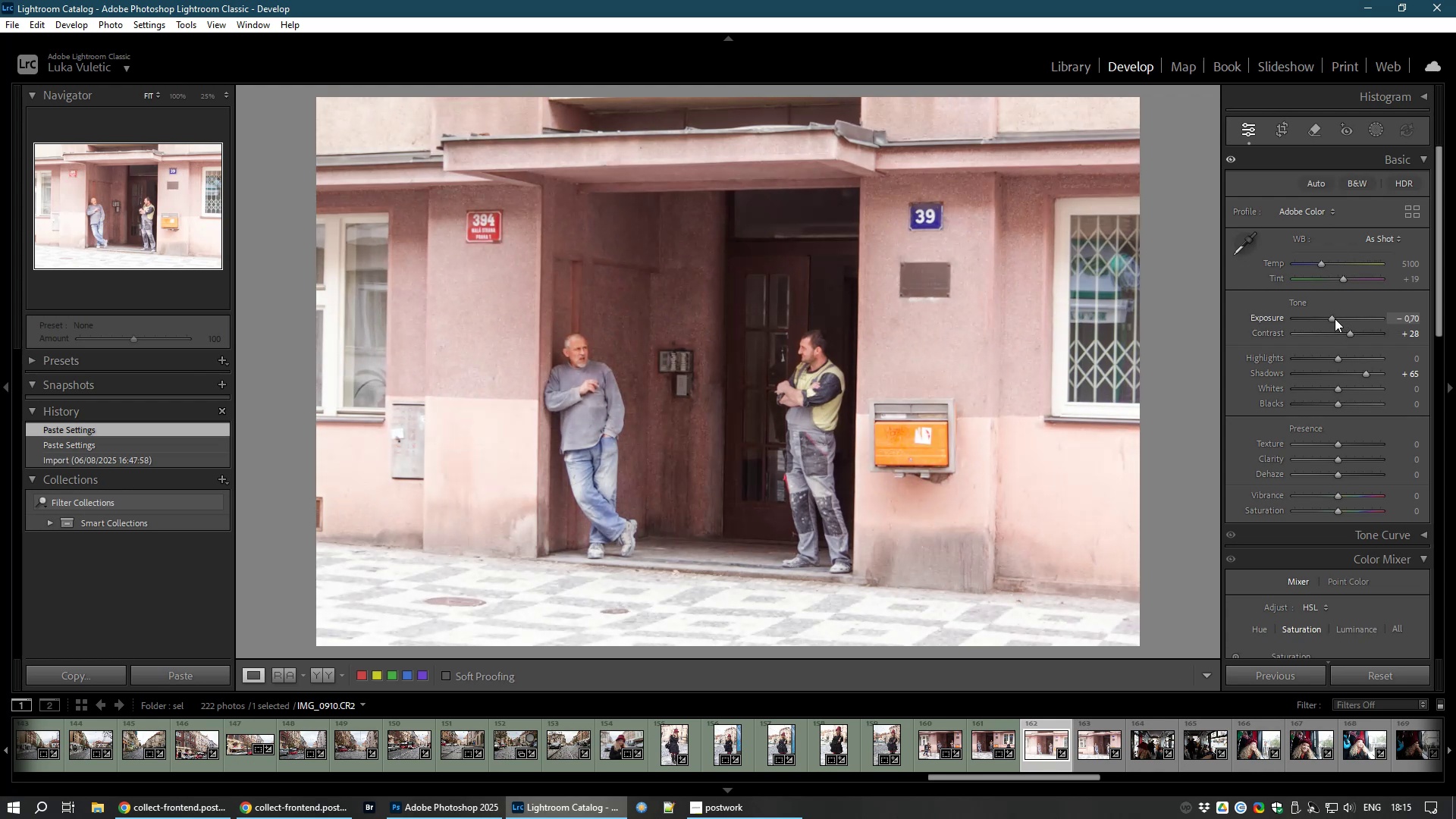 
left_click([934, 749])
 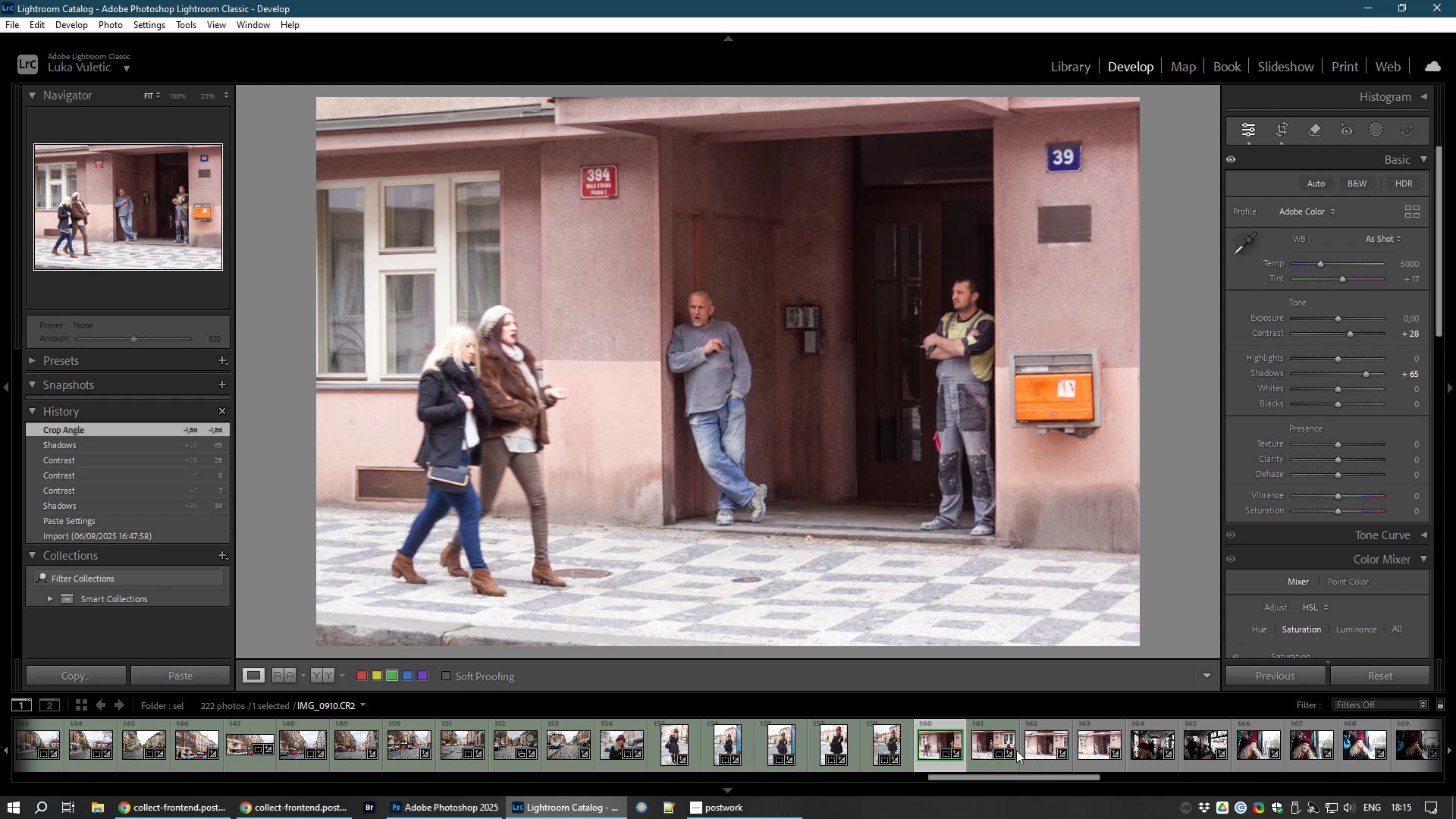 
left_click([1006, 750])
 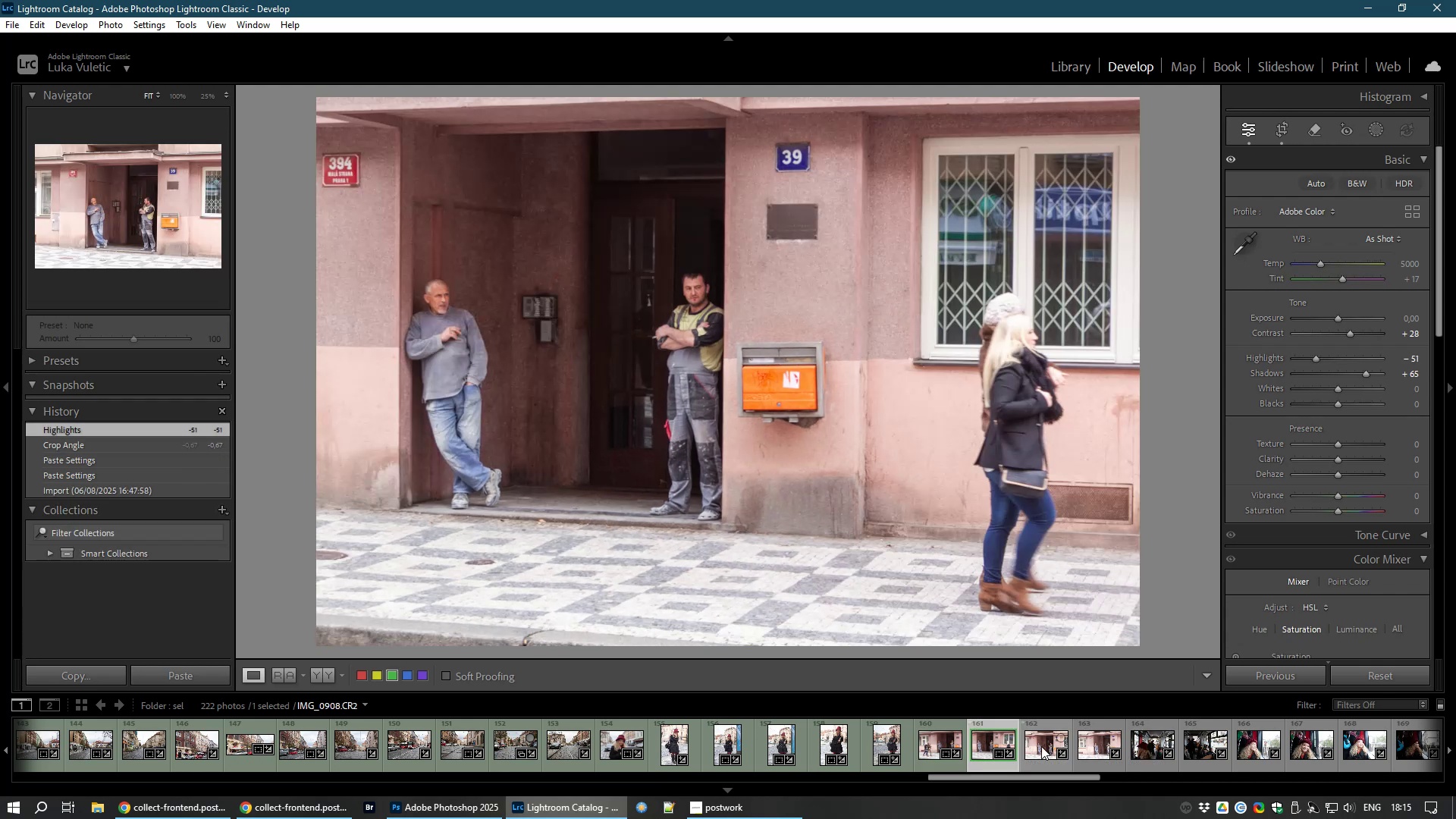 
left_click([1041, 746])
 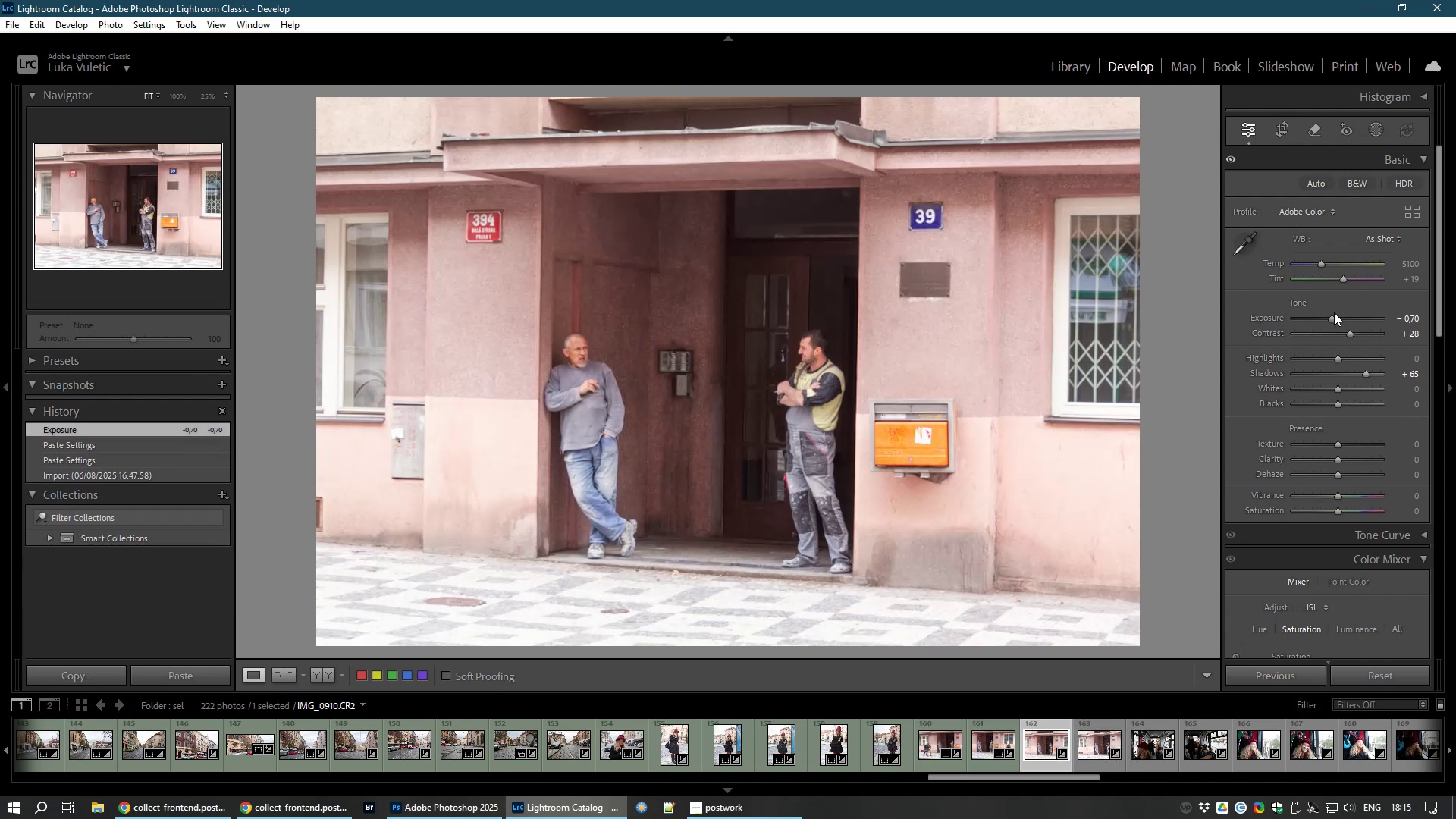 
wait(8.02)
 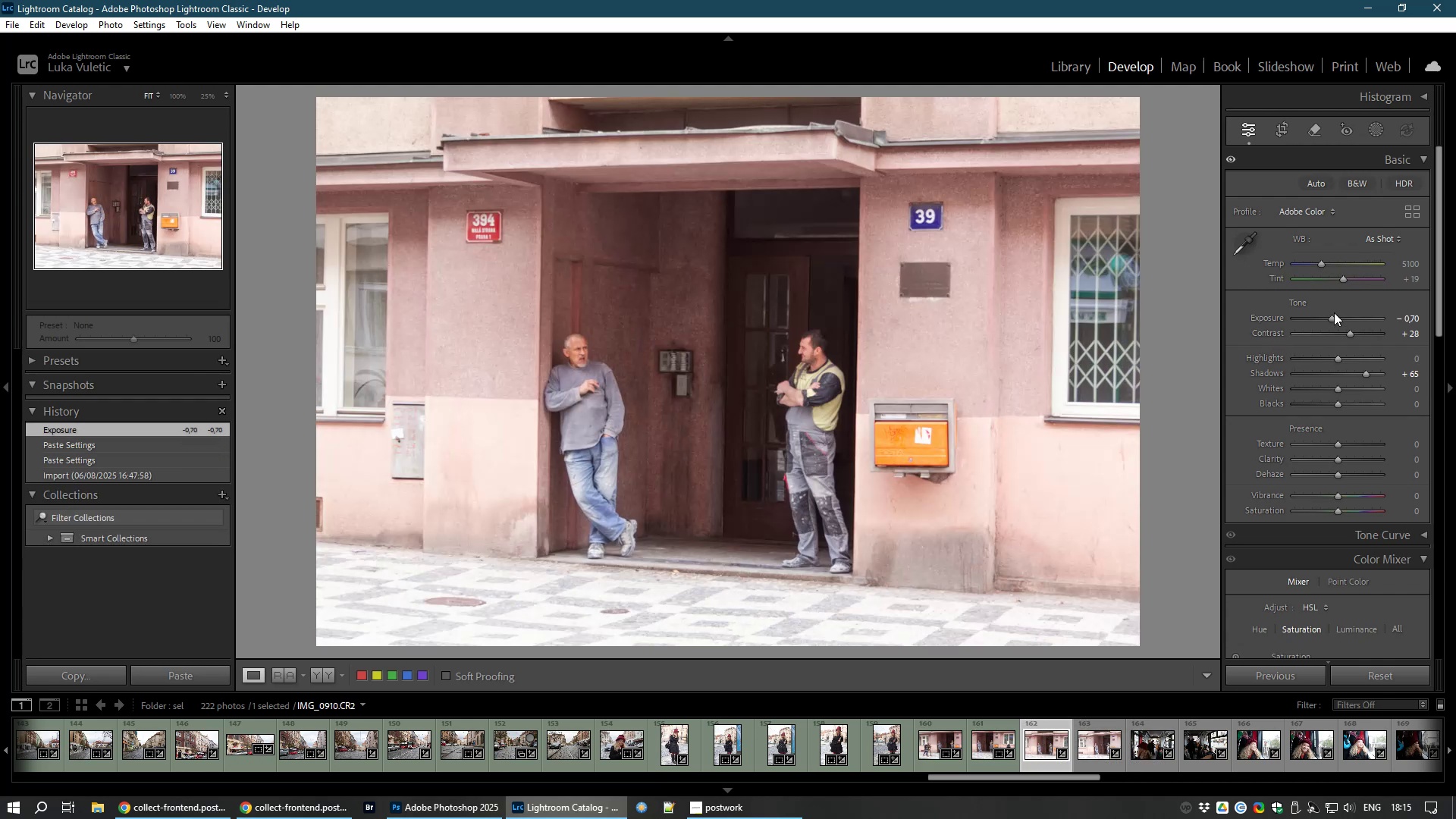 
key(8)
 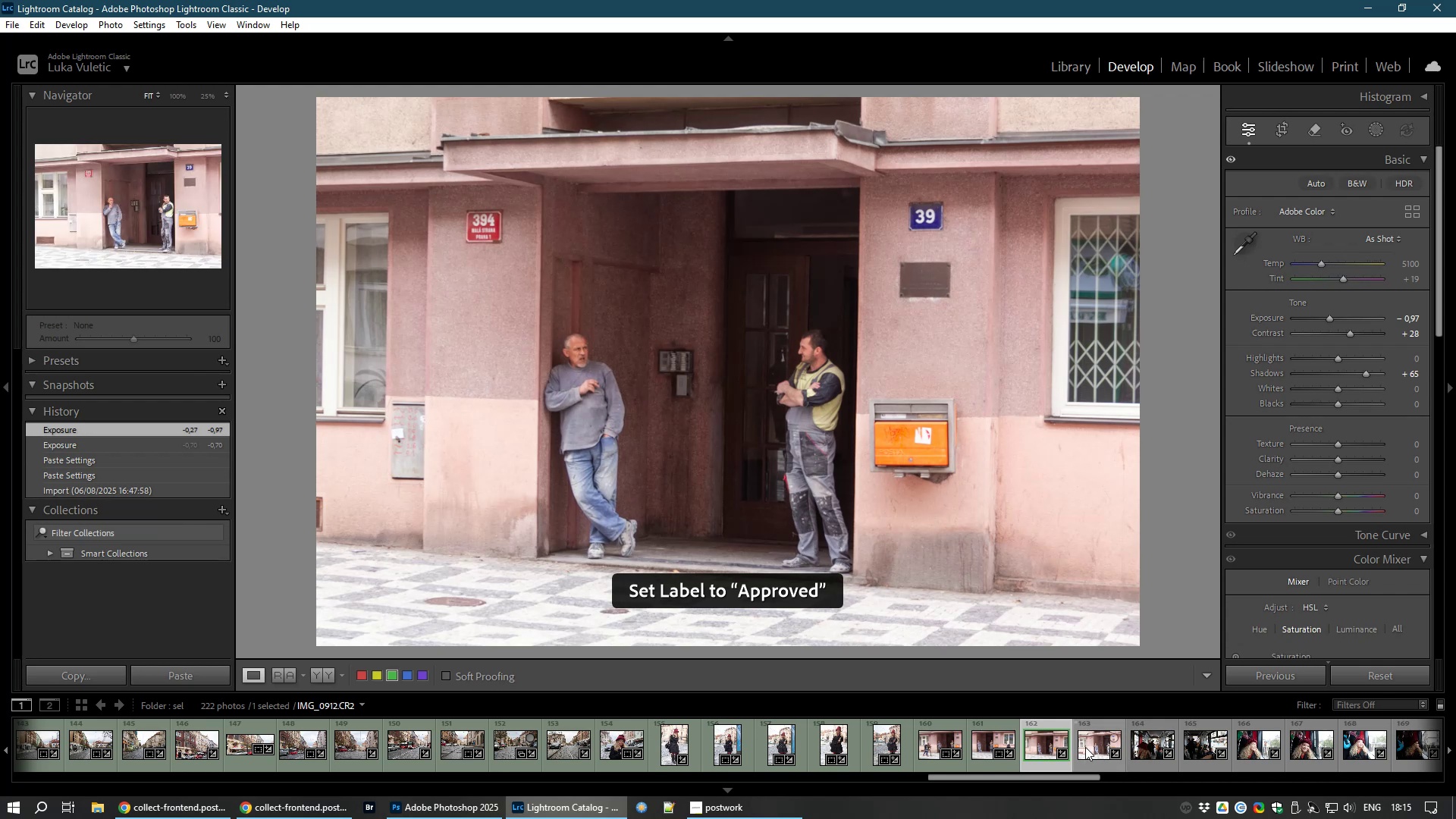 
left_click([1085, 747])
 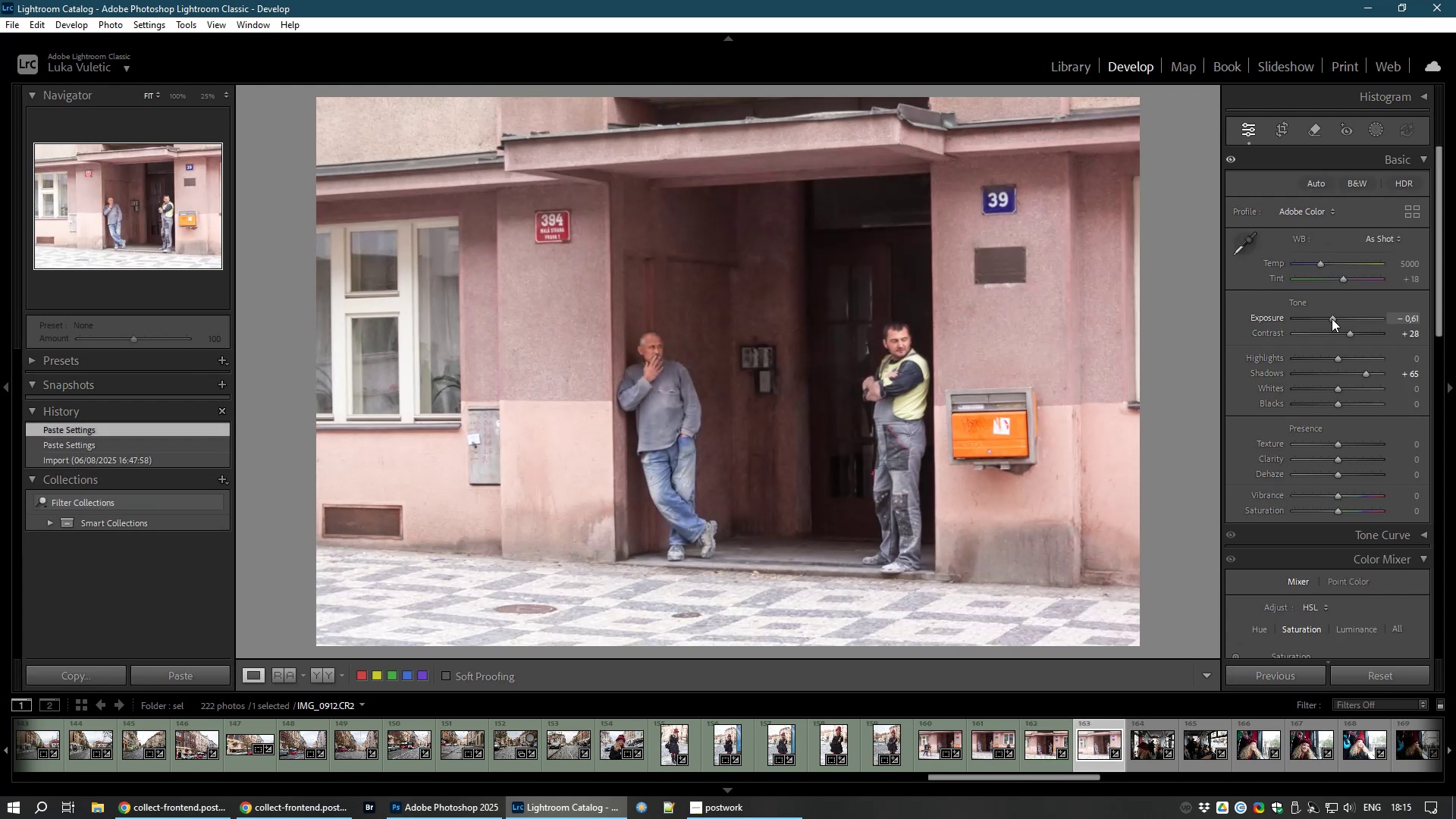 
wait(6.64)
 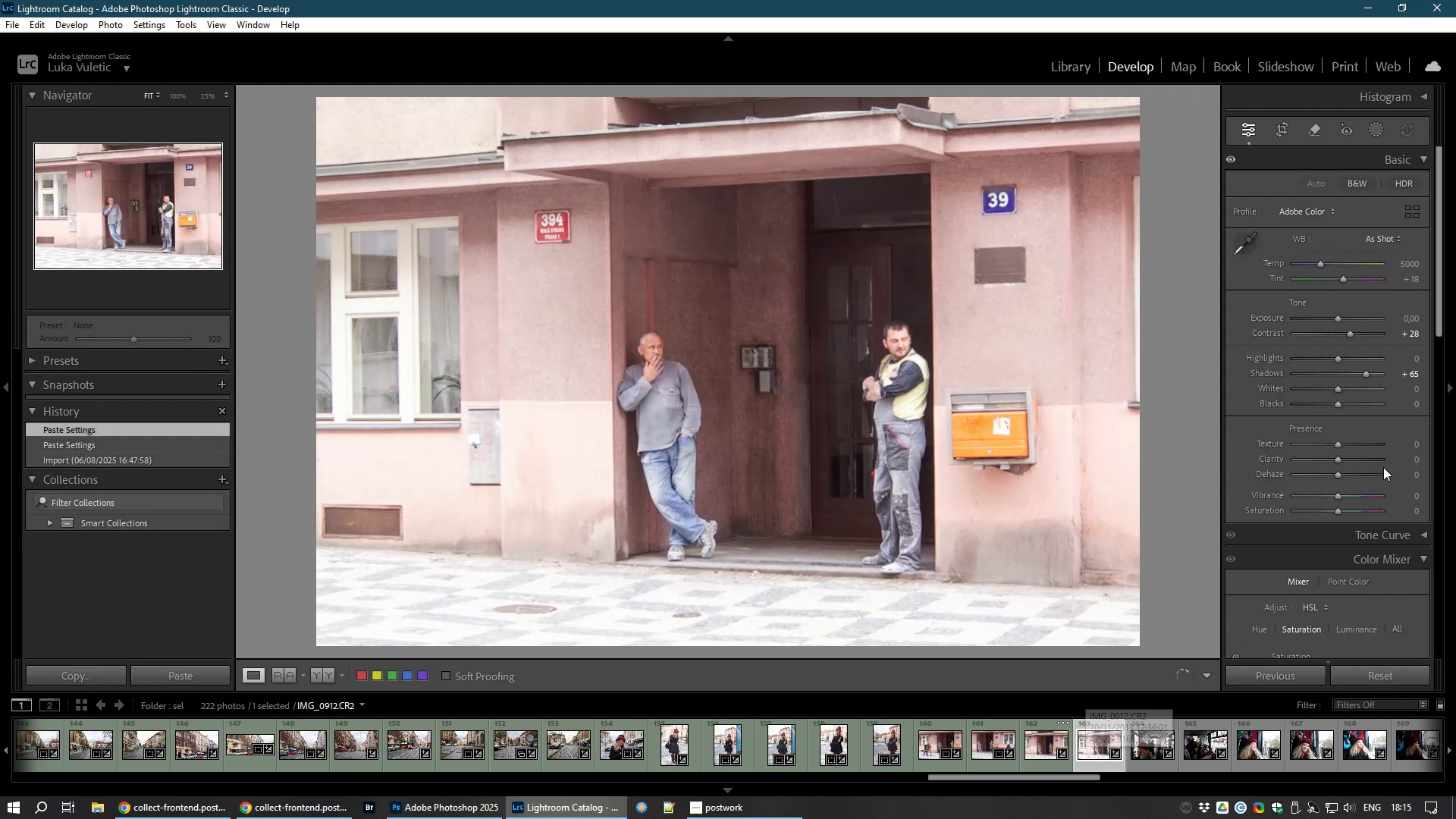 
key(8)
 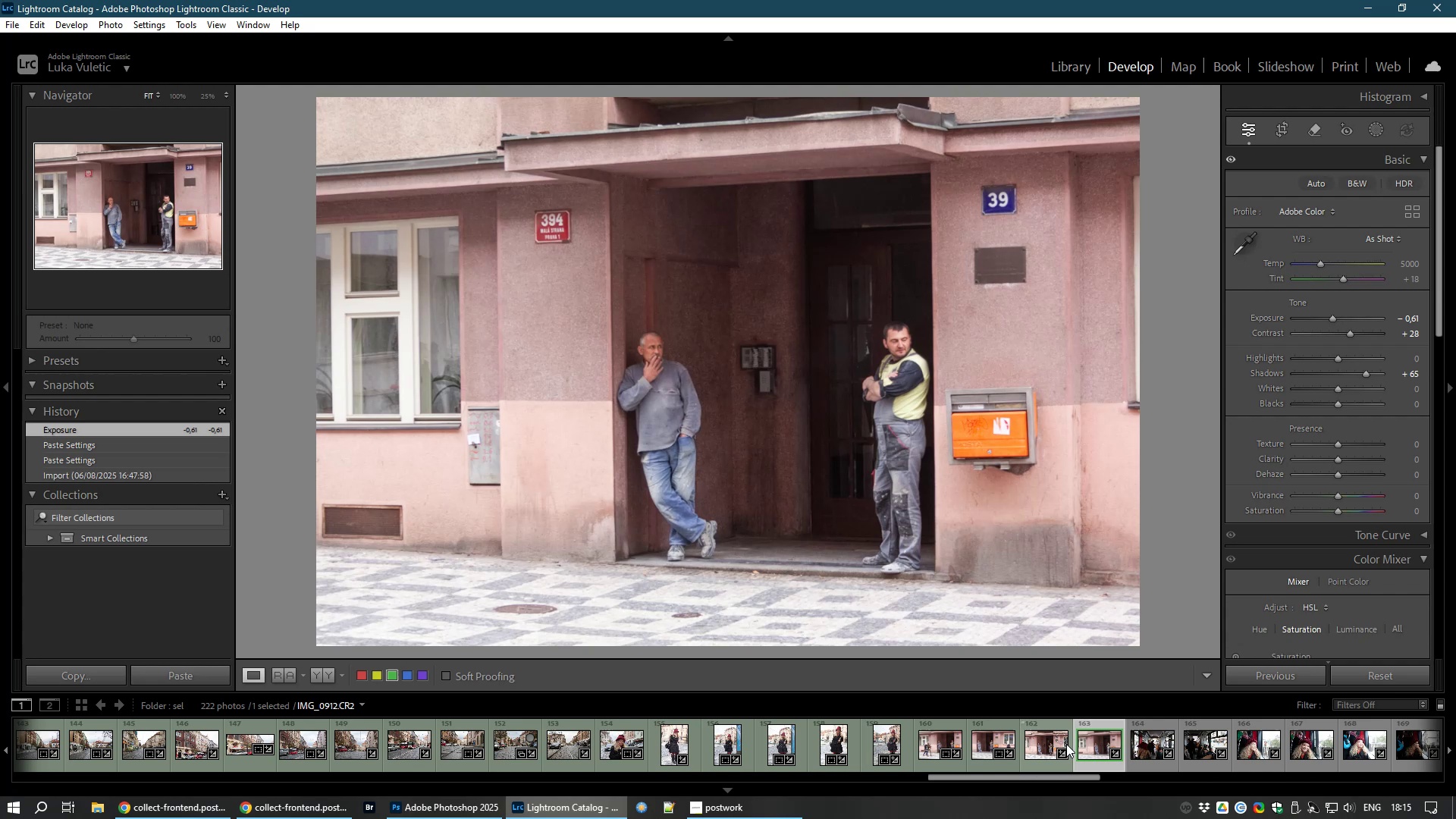 
left_click([1052, 747])
 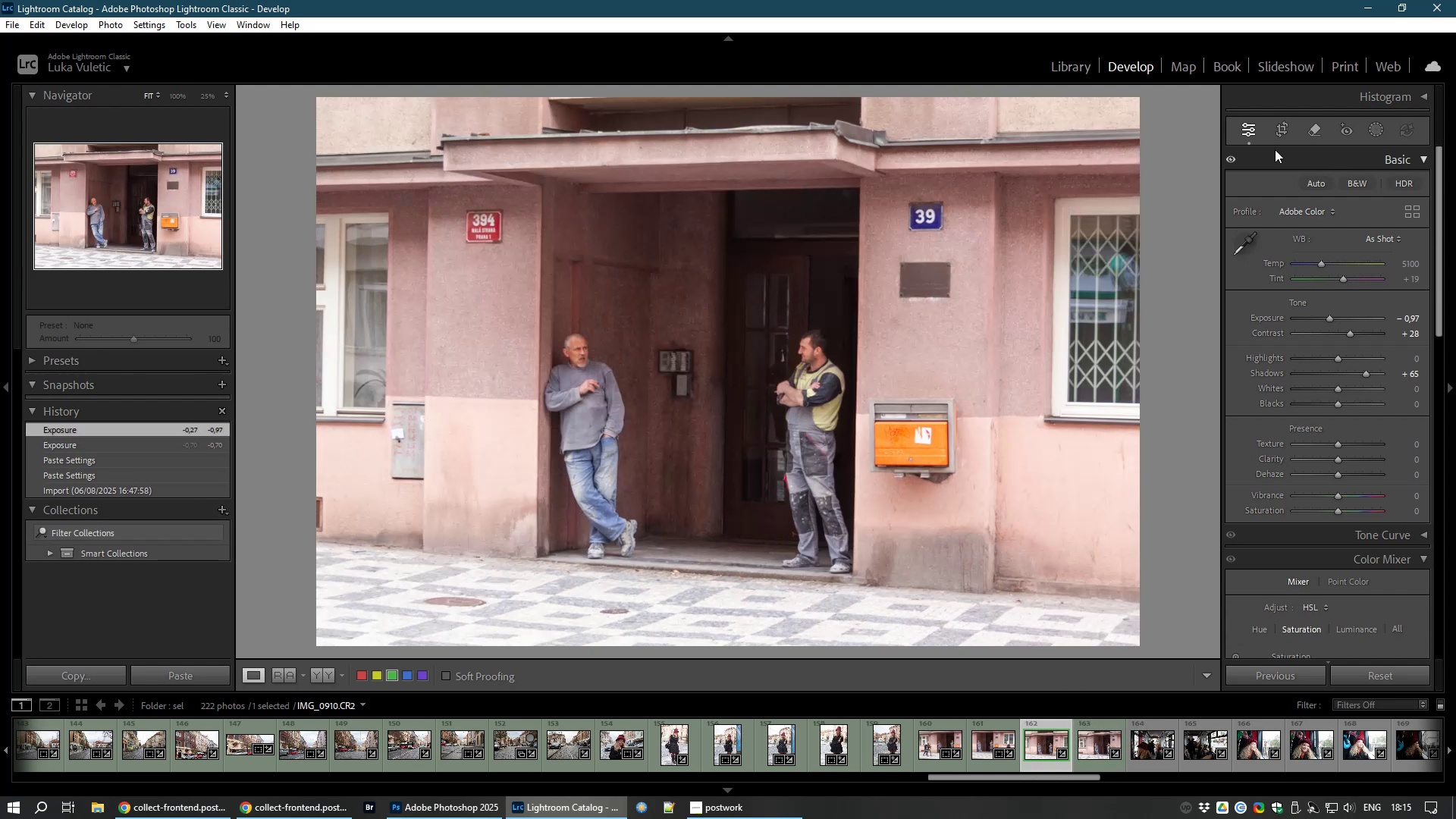 
left_click([1284, 130])
 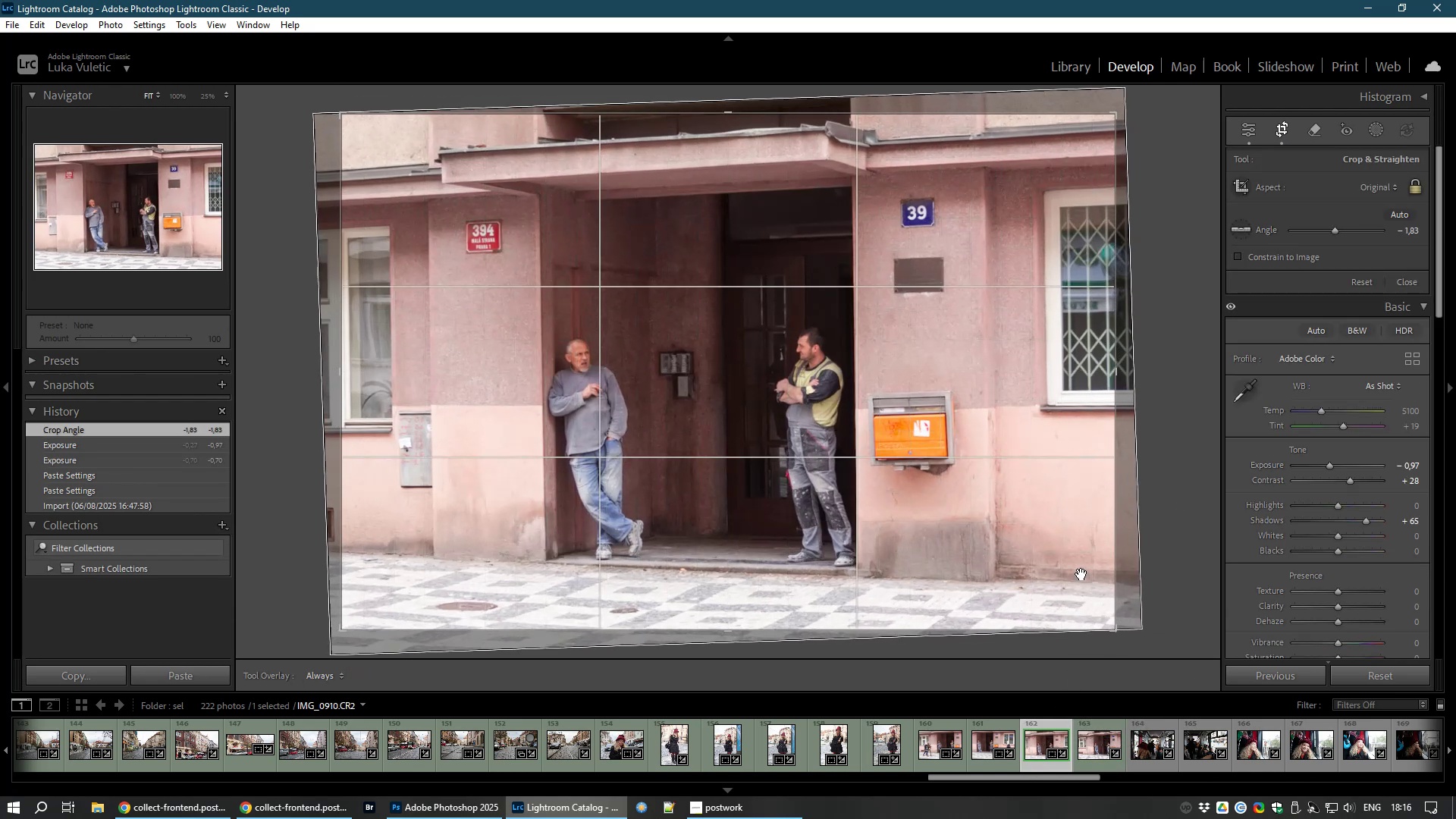 
double_click([1081, 573])
 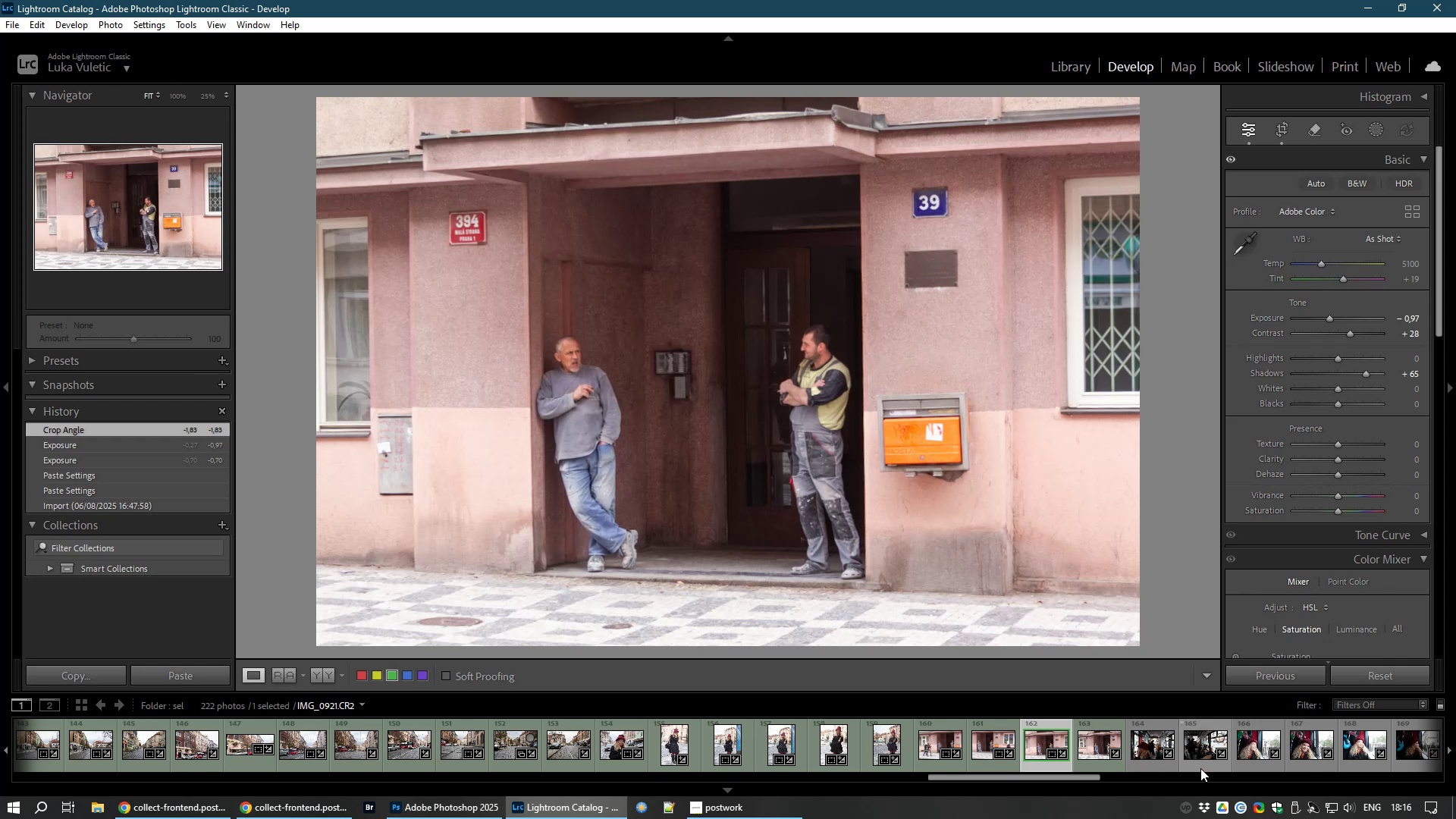 
wait(6.51)
 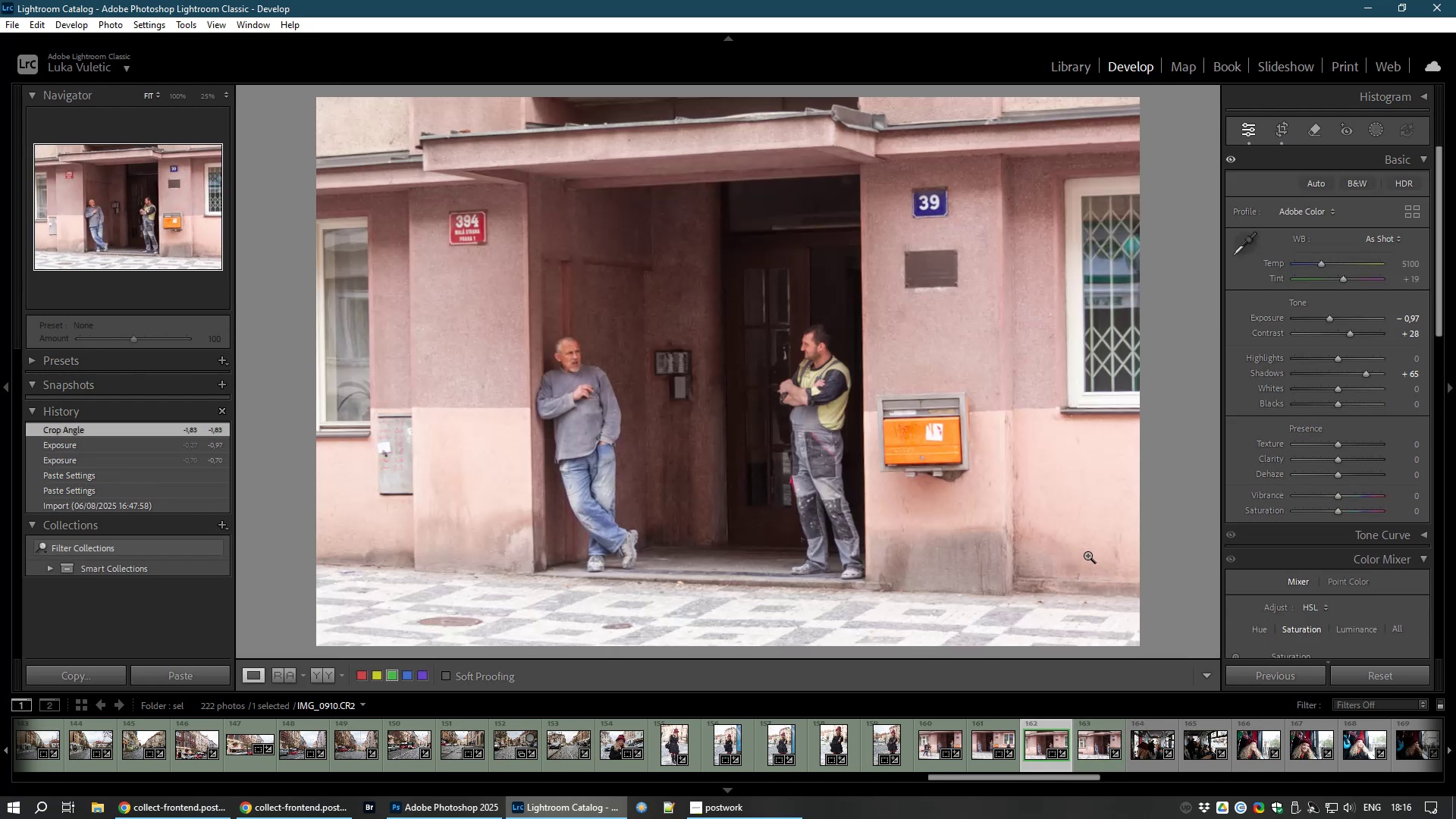 
left_click([1150, 752])
 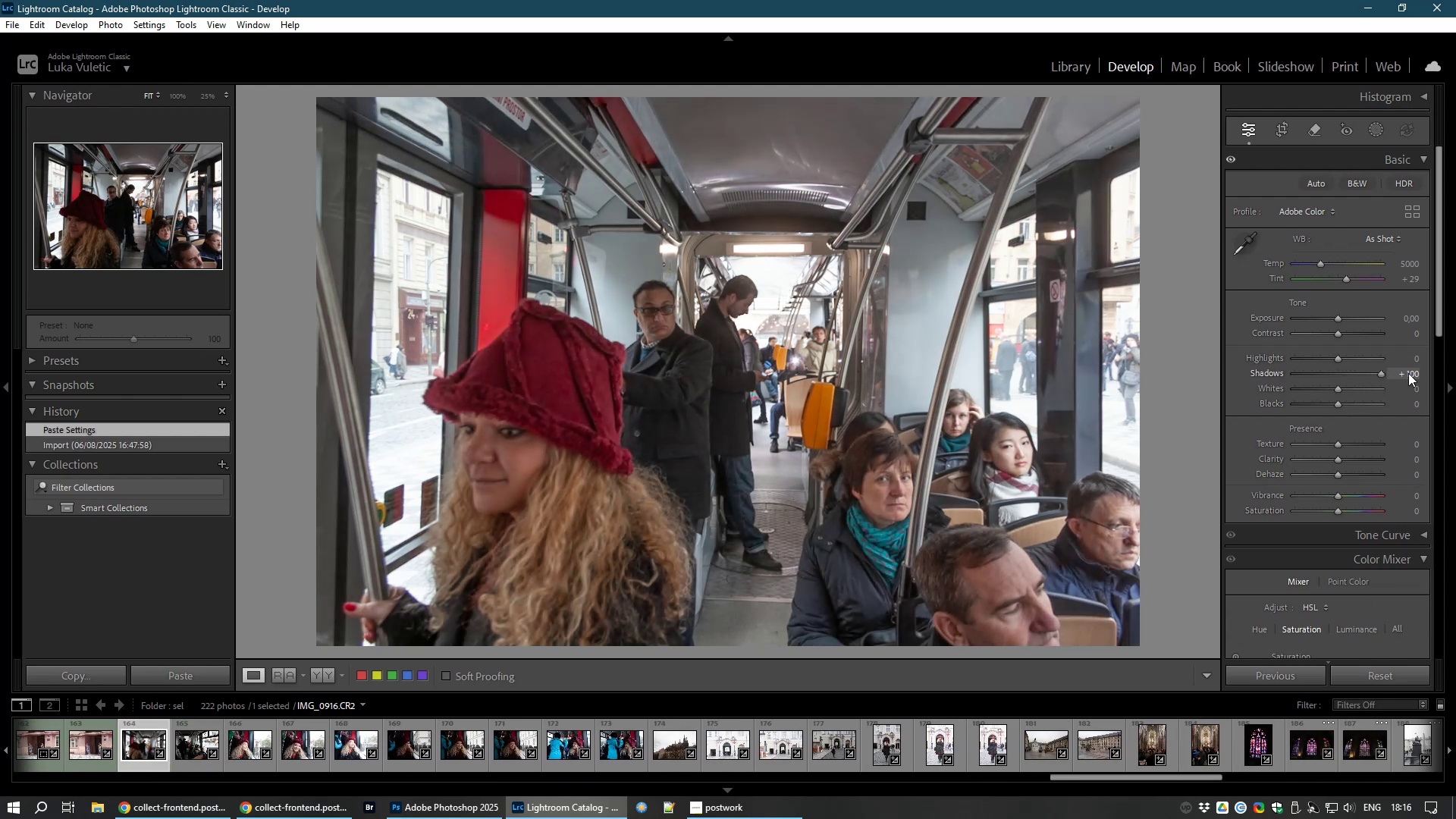 
wait(19.02)
 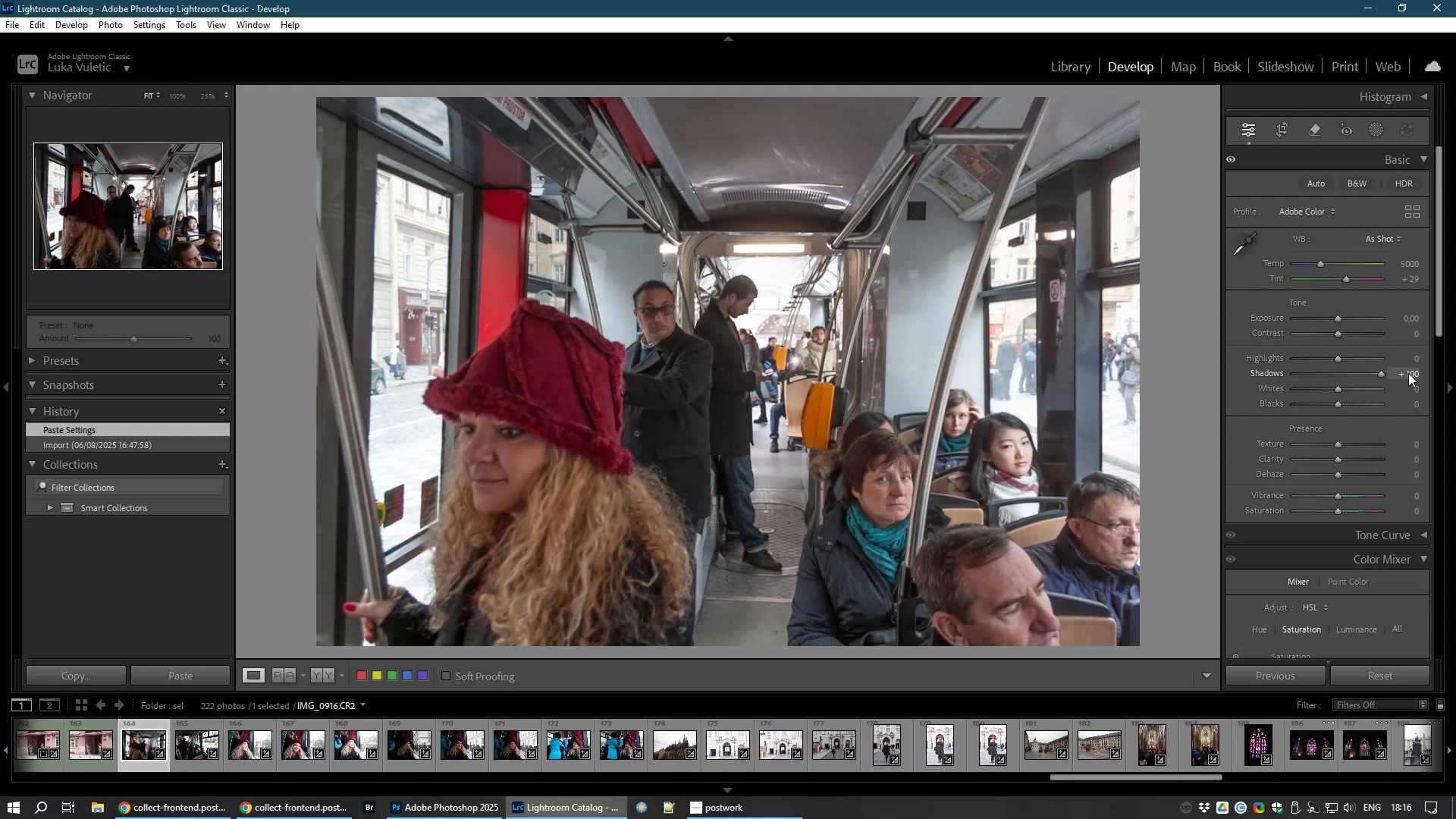 
left_click_drag(start_coordinate=[1338, 359], to_coordinate=[1309, 364])
 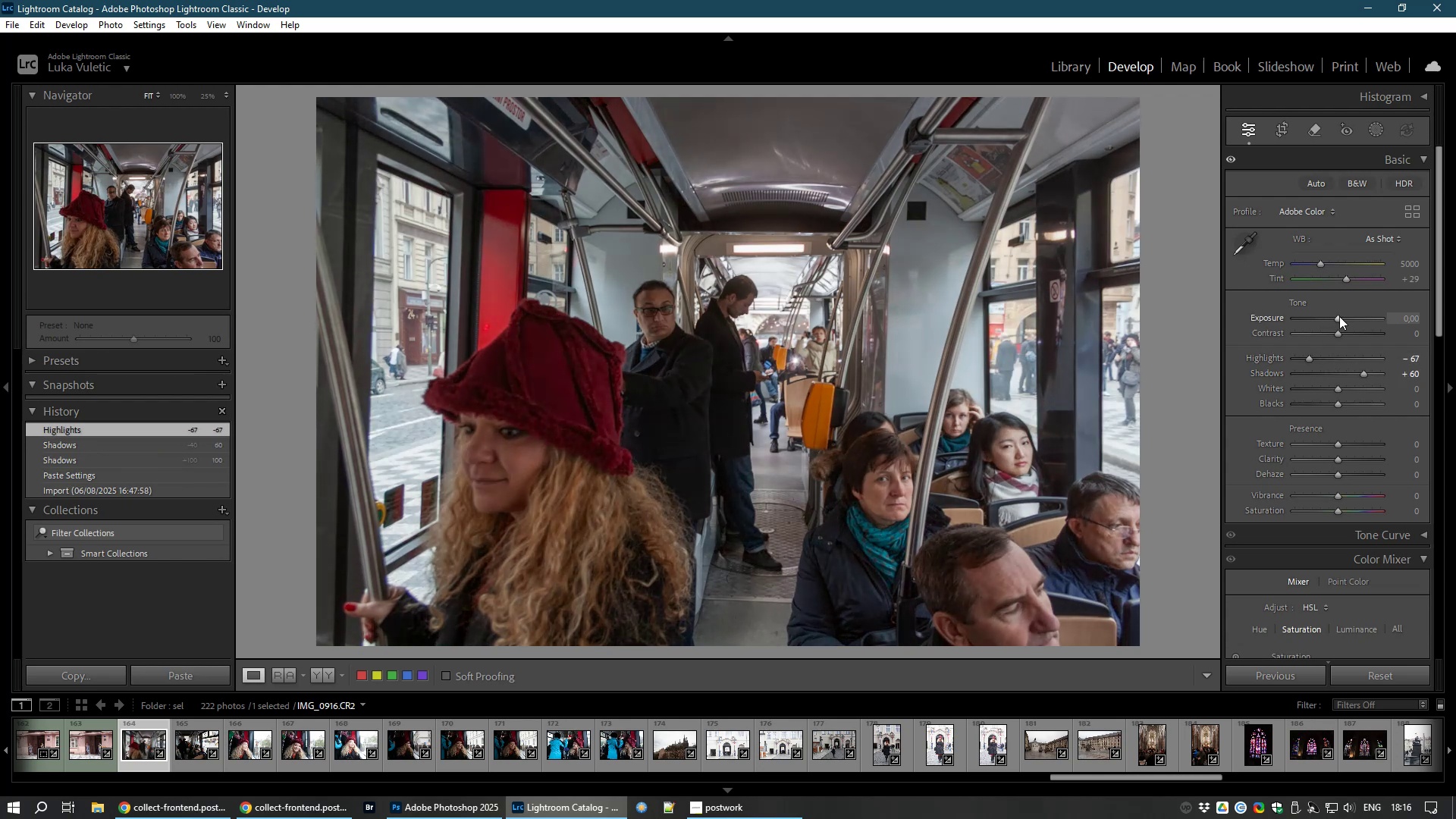 
left_click_drag(start_coordinate=[1338, 316], to_coordinate=[1347, 318])
 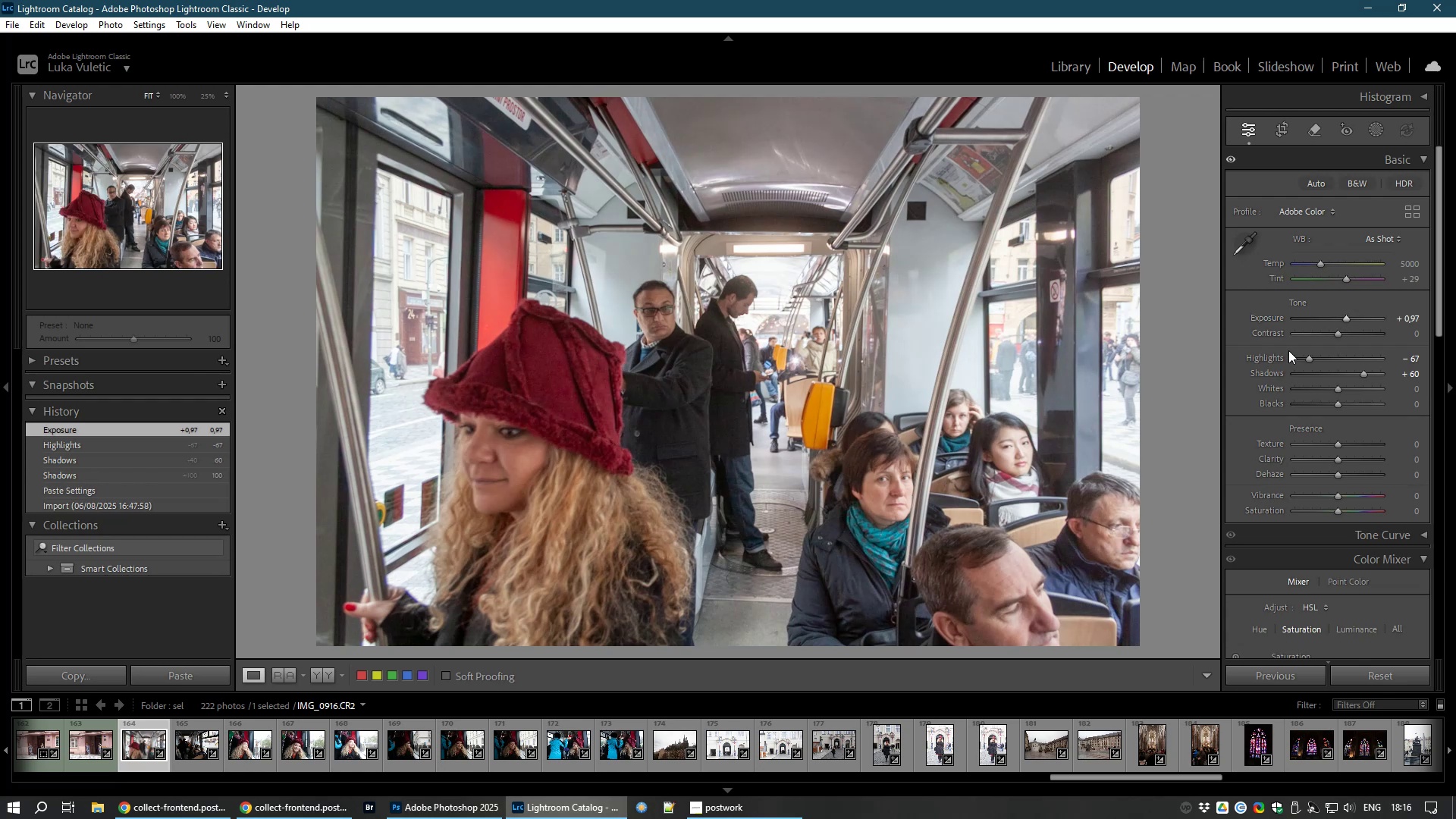 
right_click([1347, 318])
 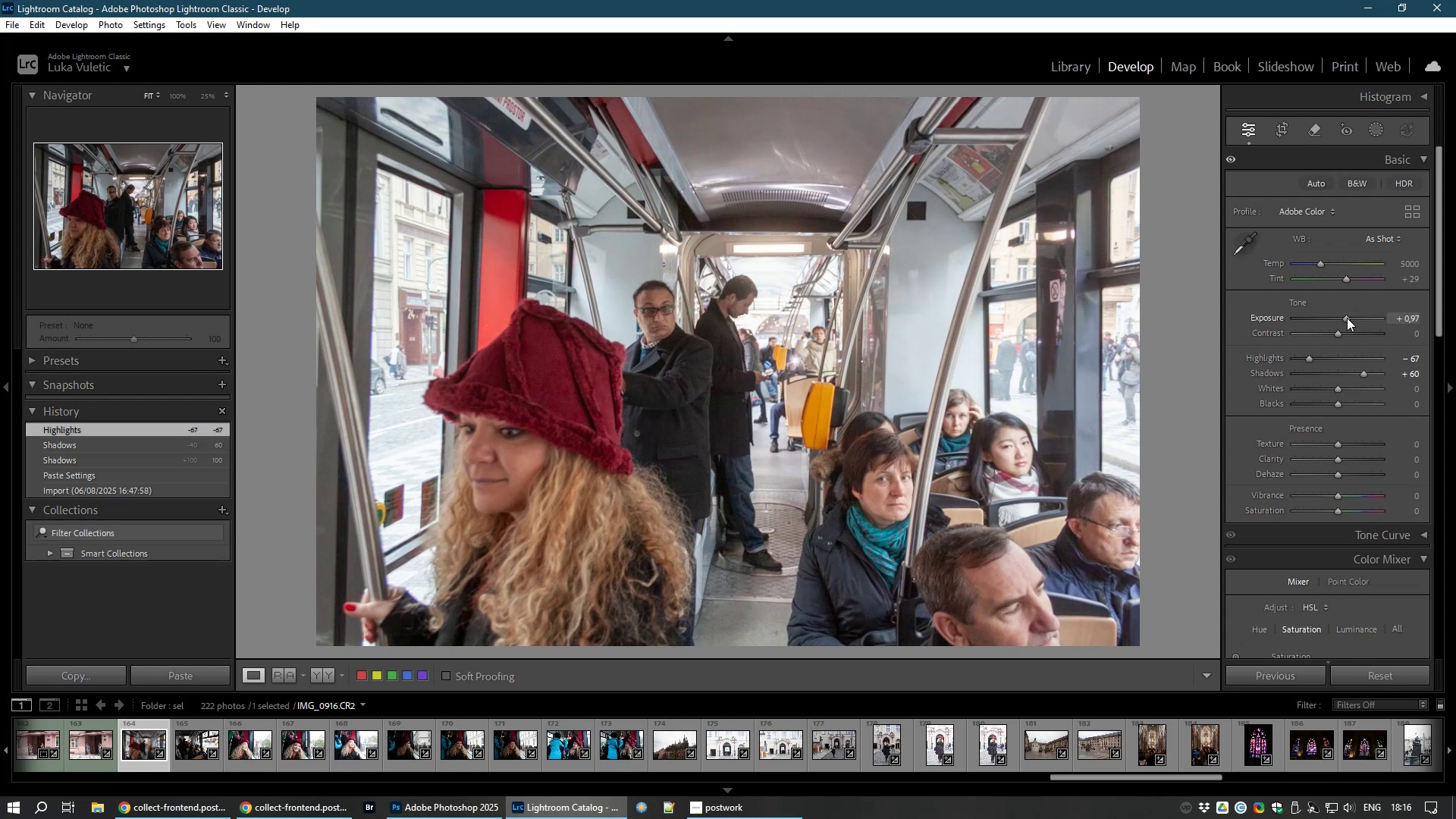 
left_click([1347, 318])
 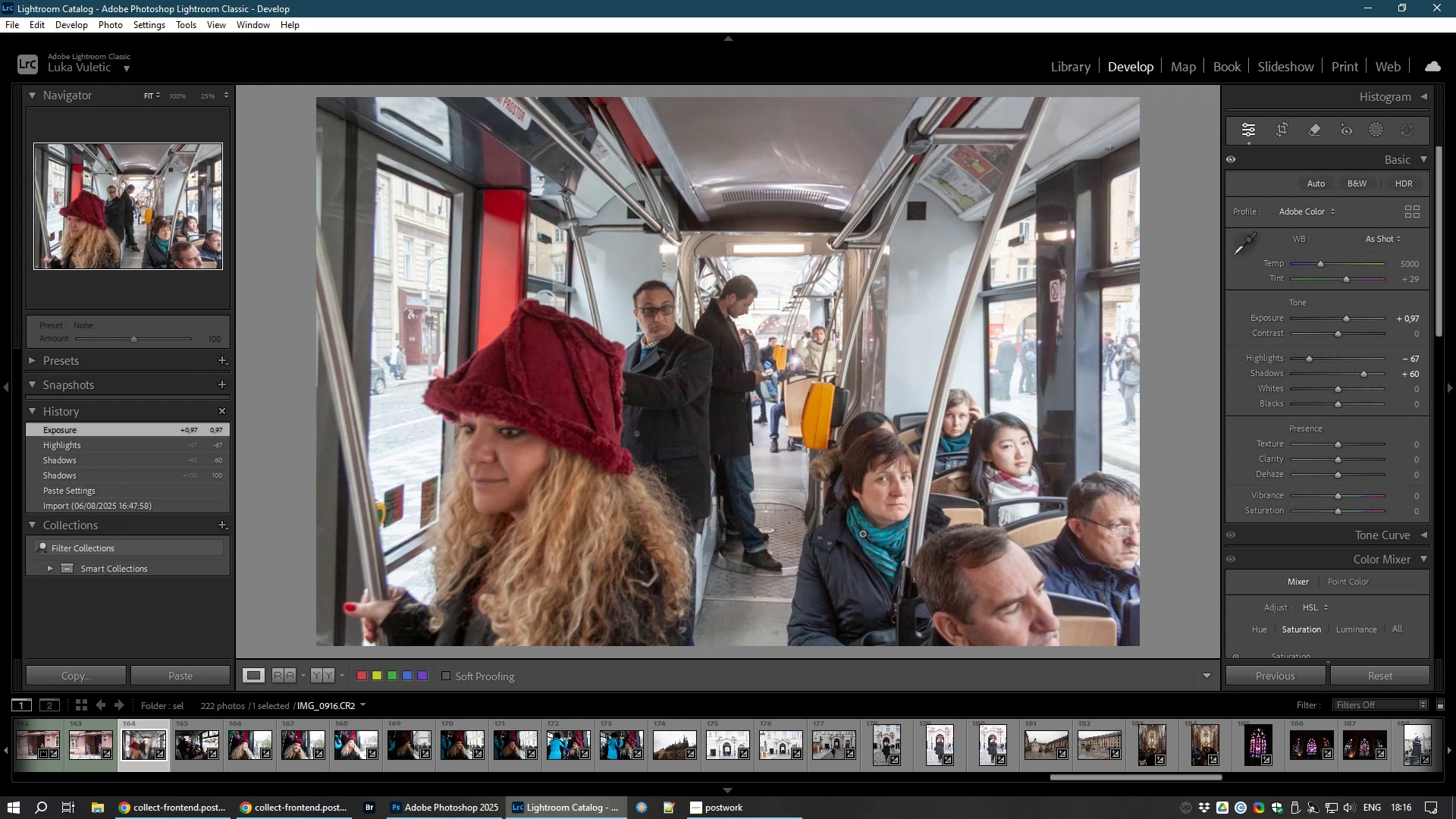 
key(8)
 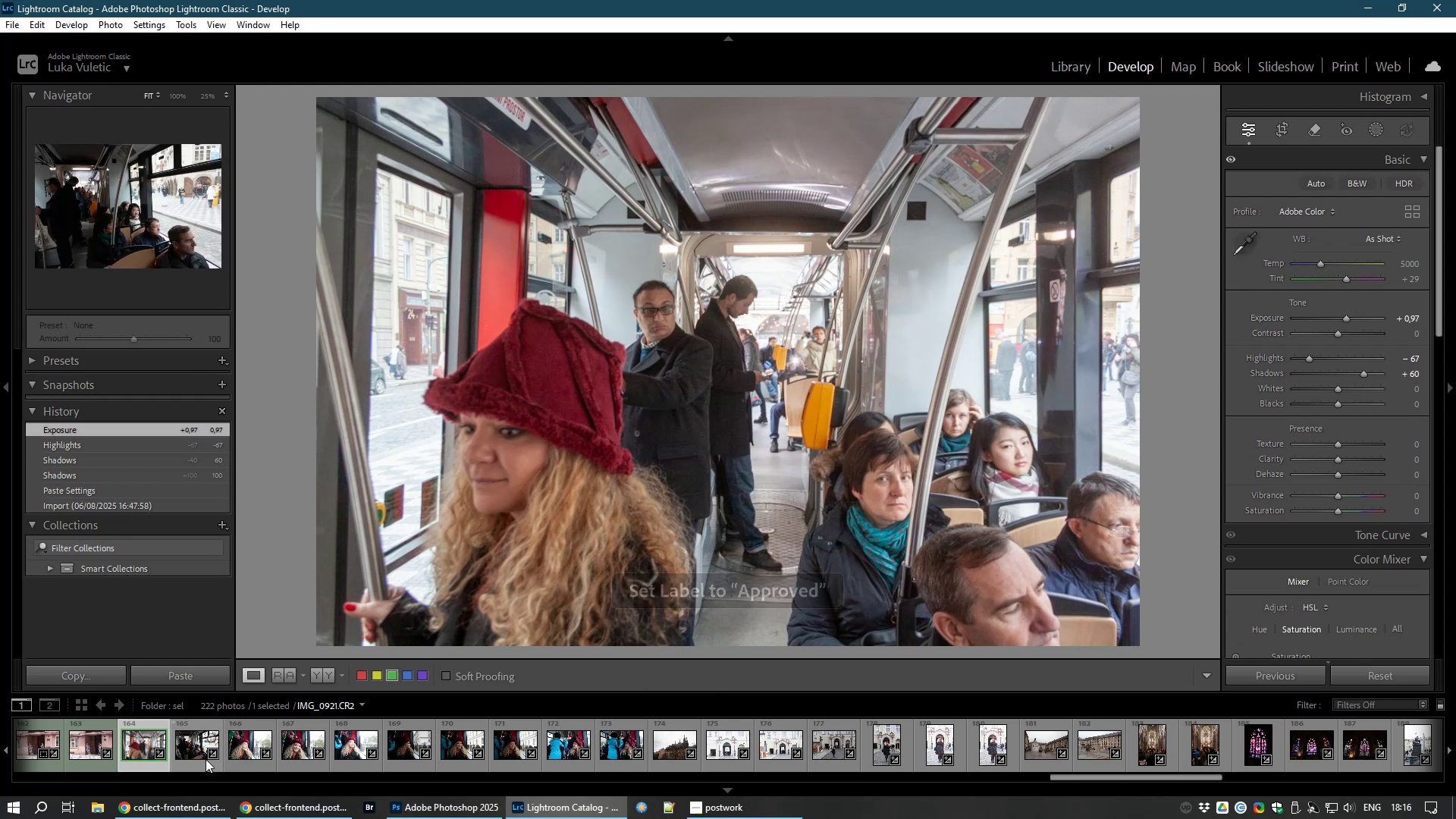 
left_click([205, 737])
 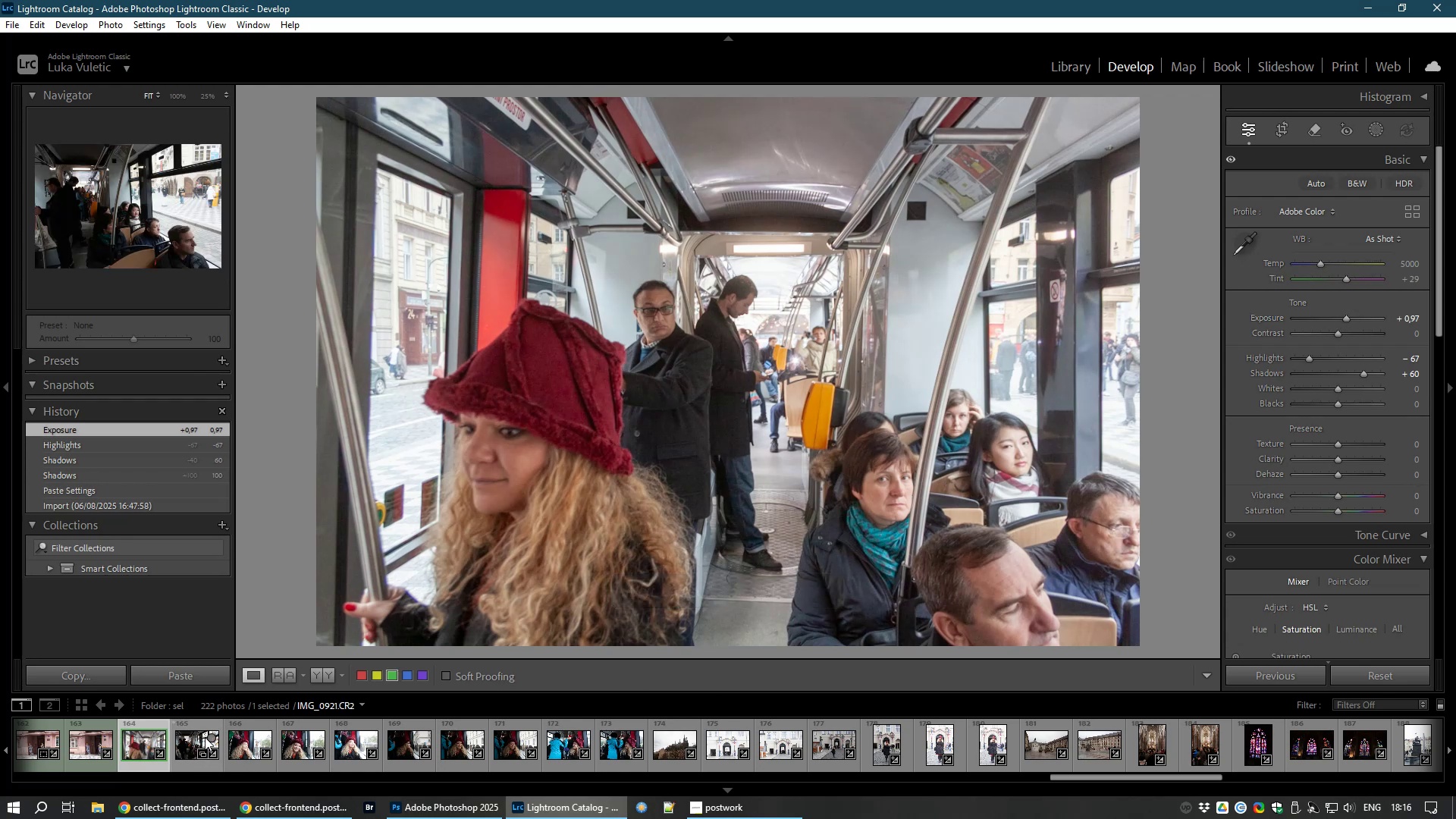 
left_click([205, 737])
 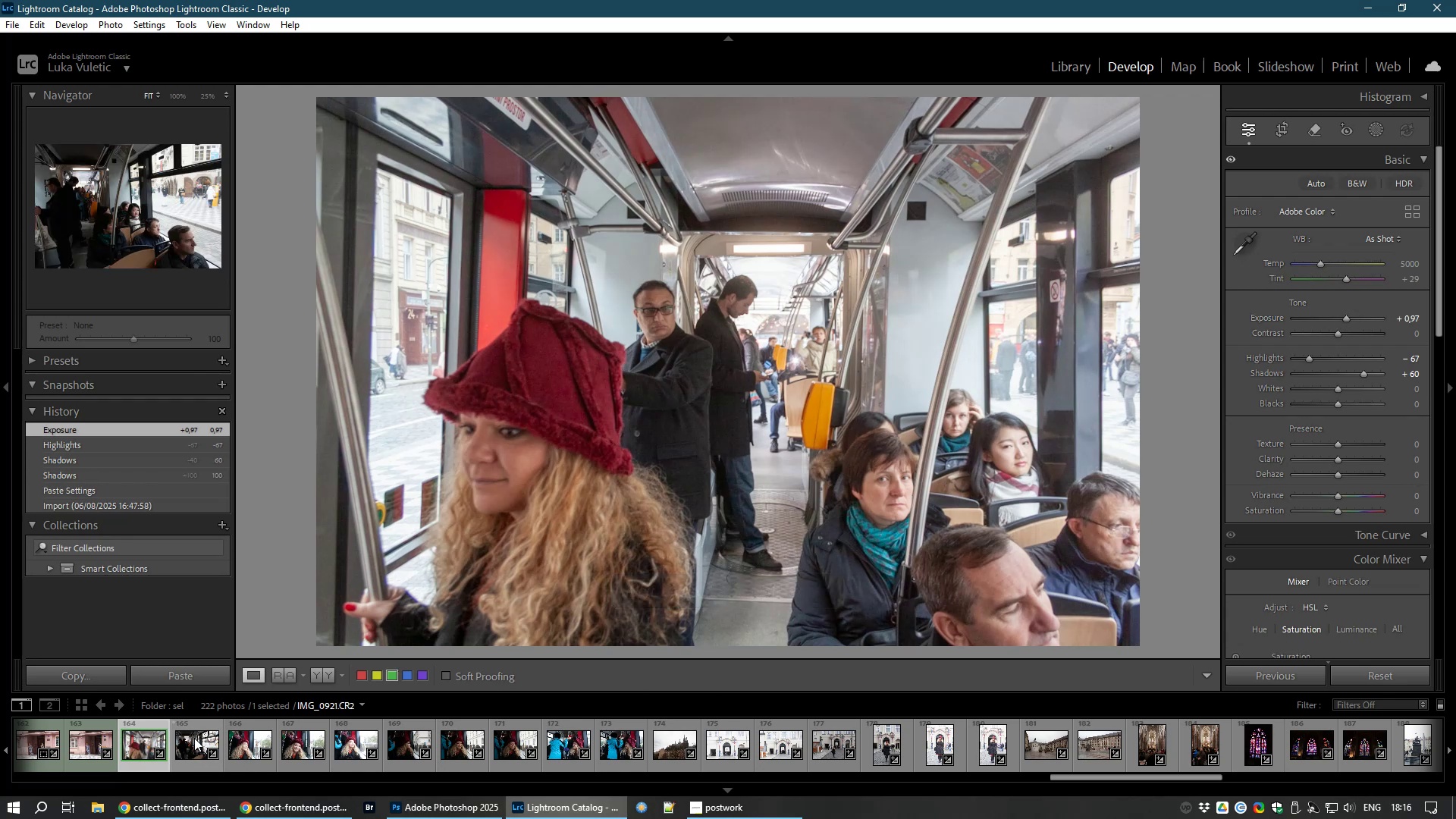 
left_click([194, 738])
 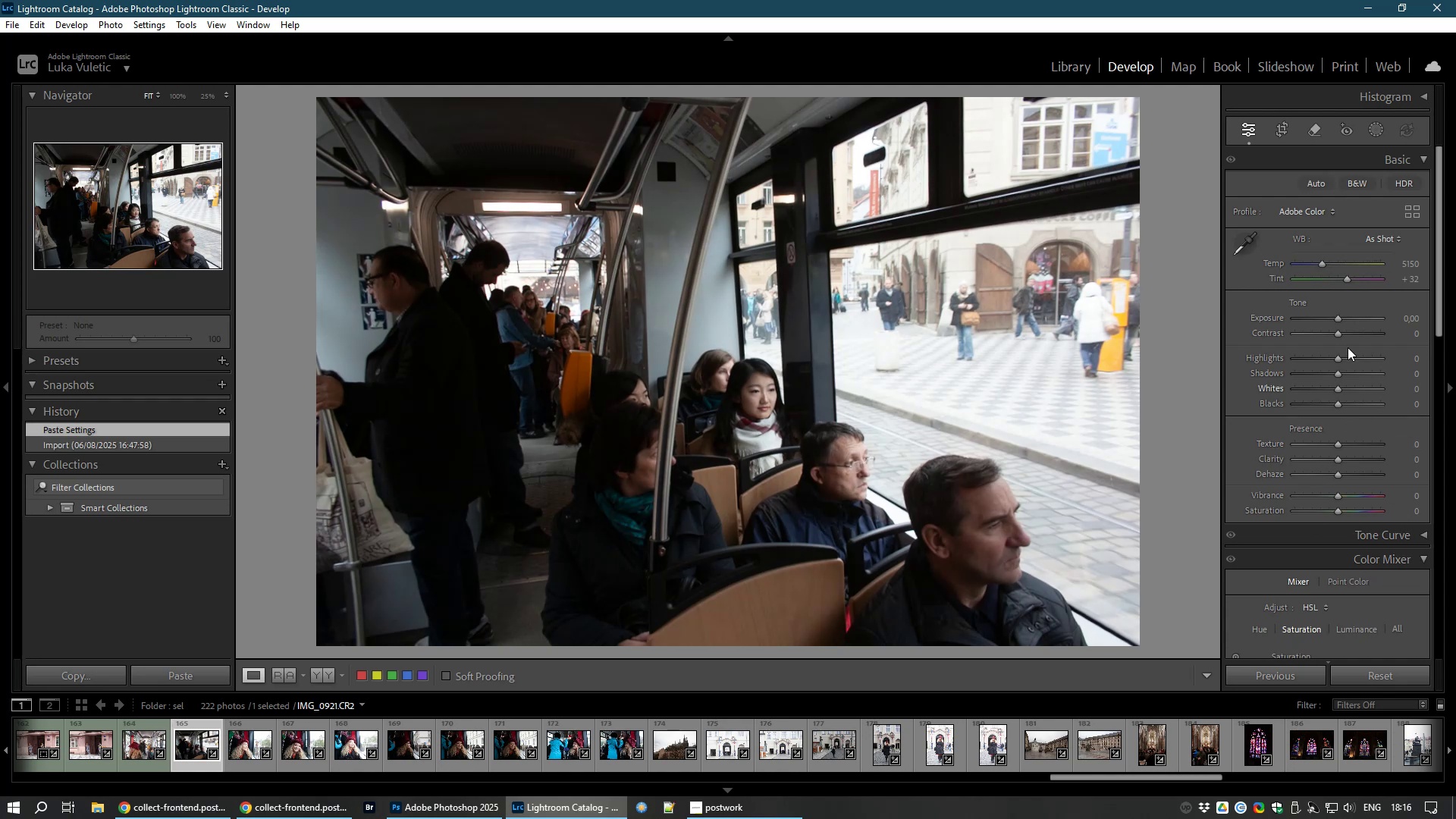 
left_click_drag(start_coordinate=[1338, 373], to_coordinate=[1398, 381])
 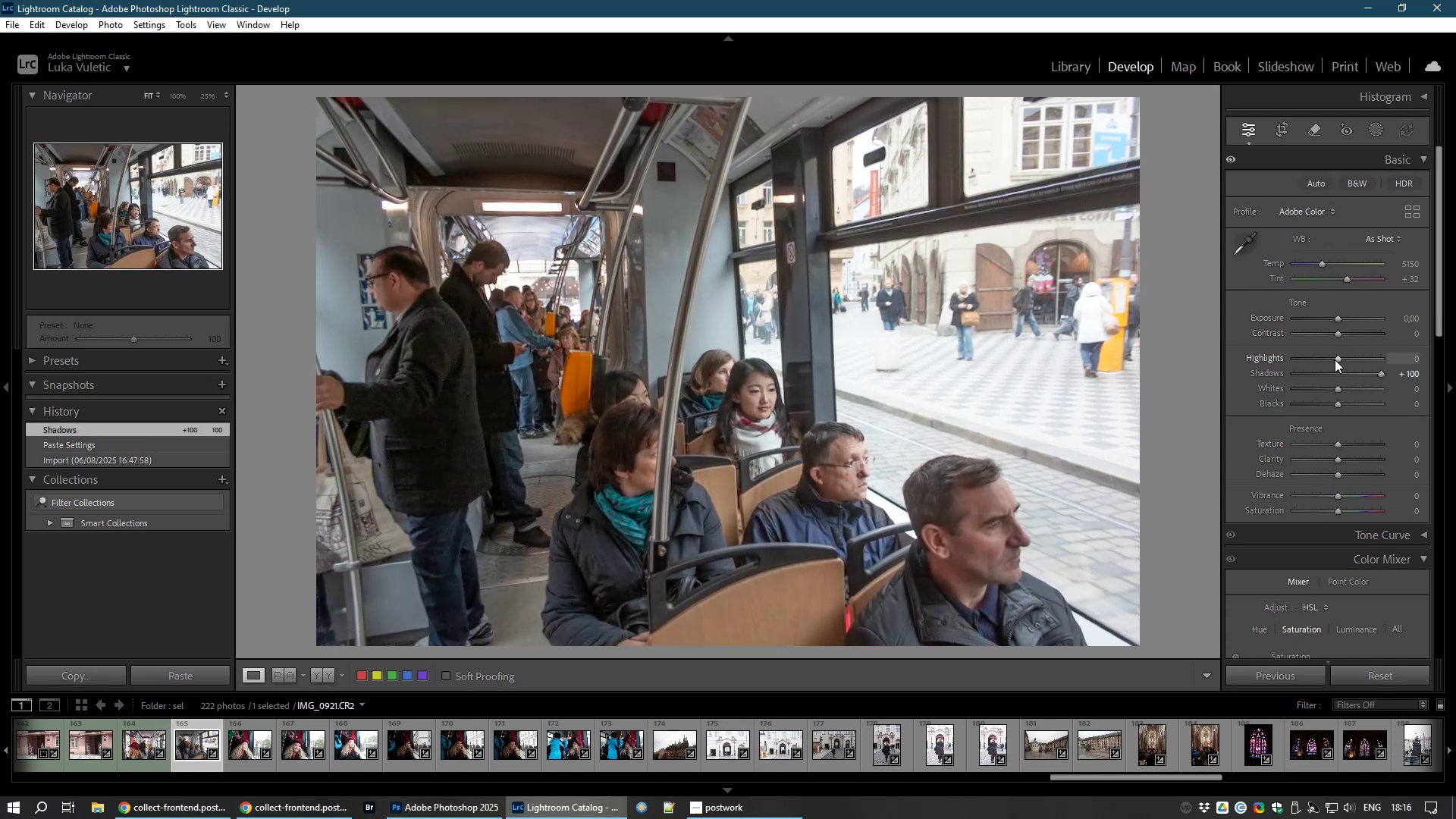 
left_click_drag(start_coordinate=[1335, 359], to_coordinate=[1307, 362])
 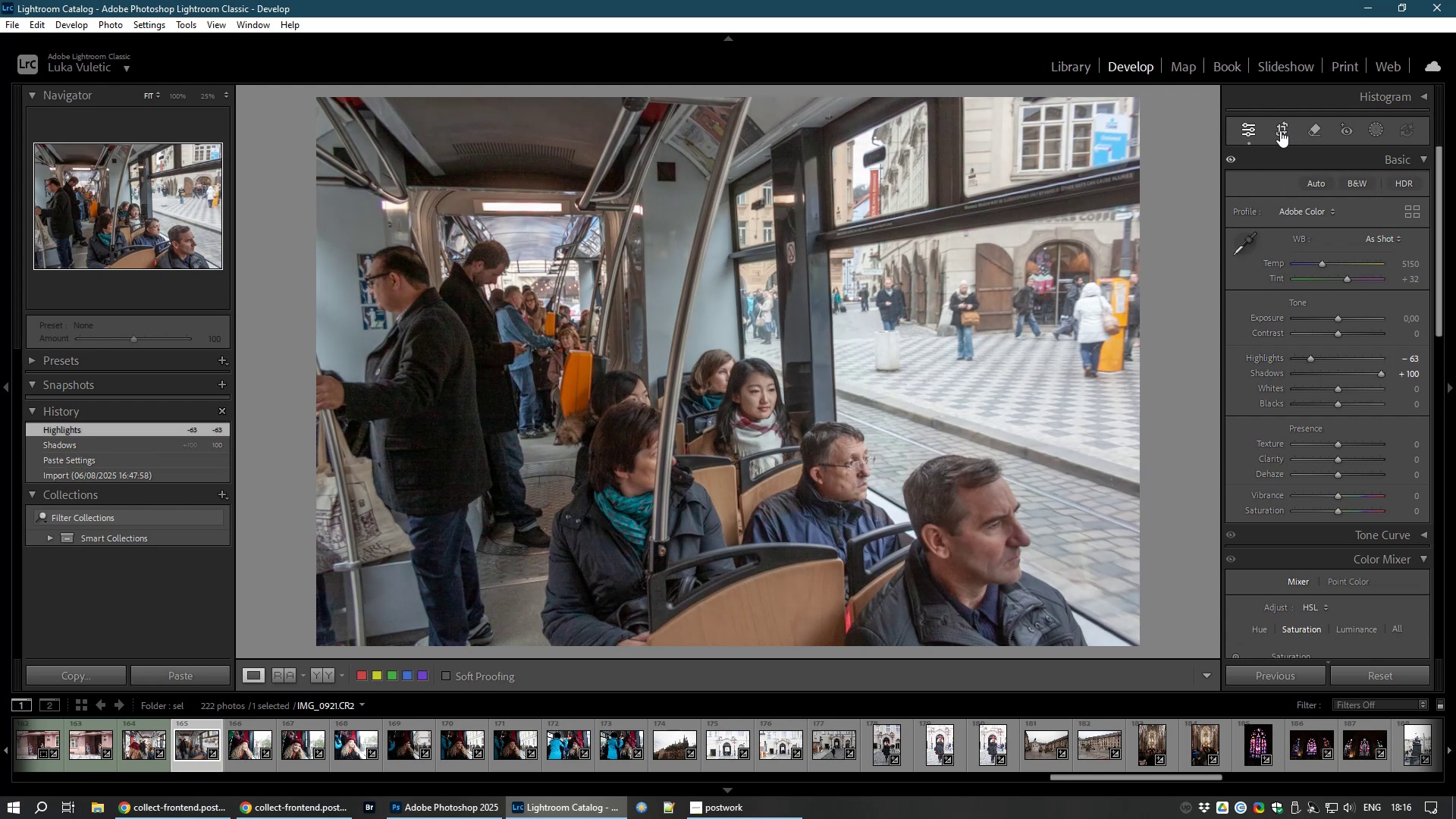 
left_click([1279, 128])
 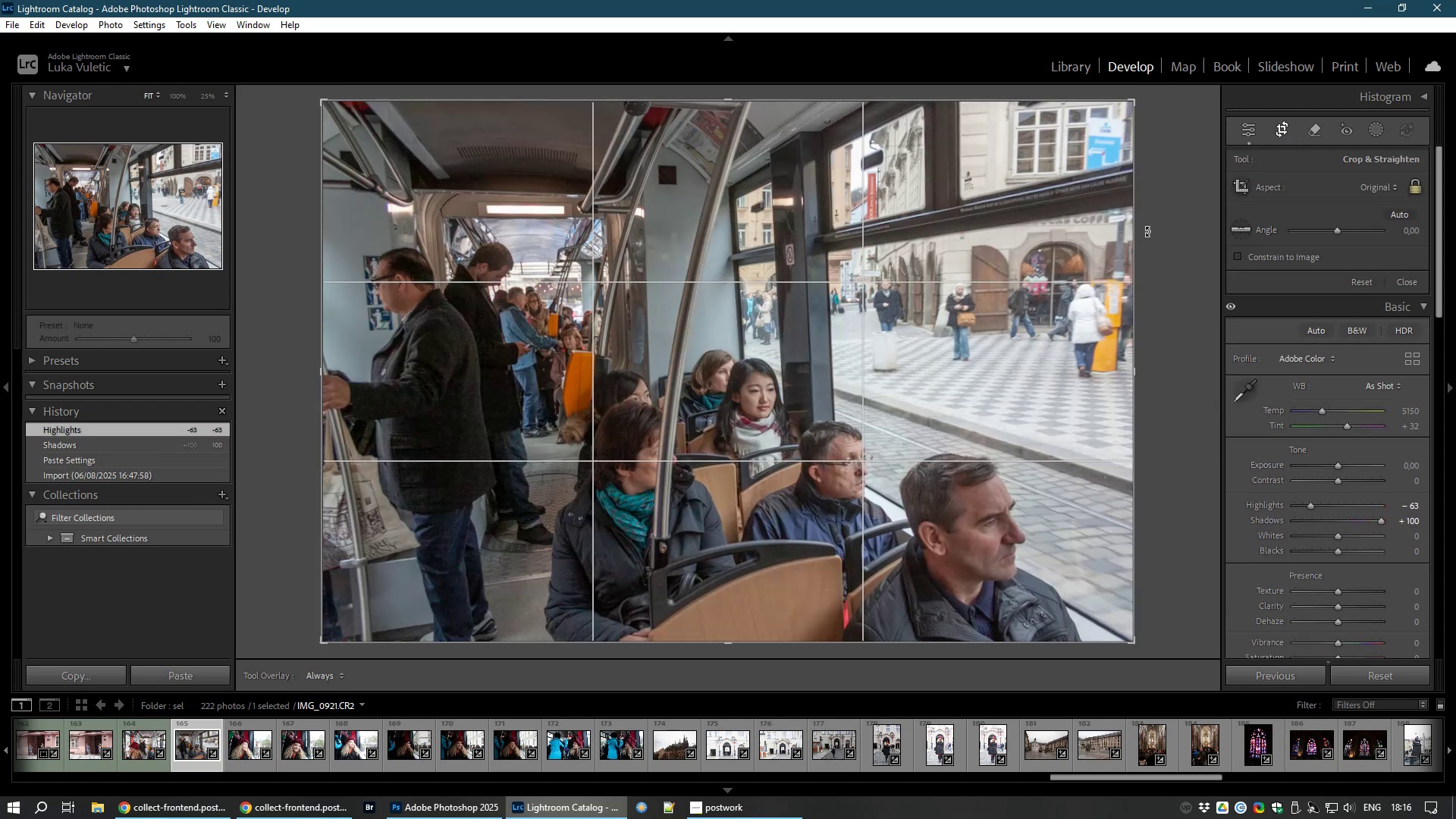 
left_click_drag(start_coordinate=[1150, 232], to_coordinate=[1159, 256])
 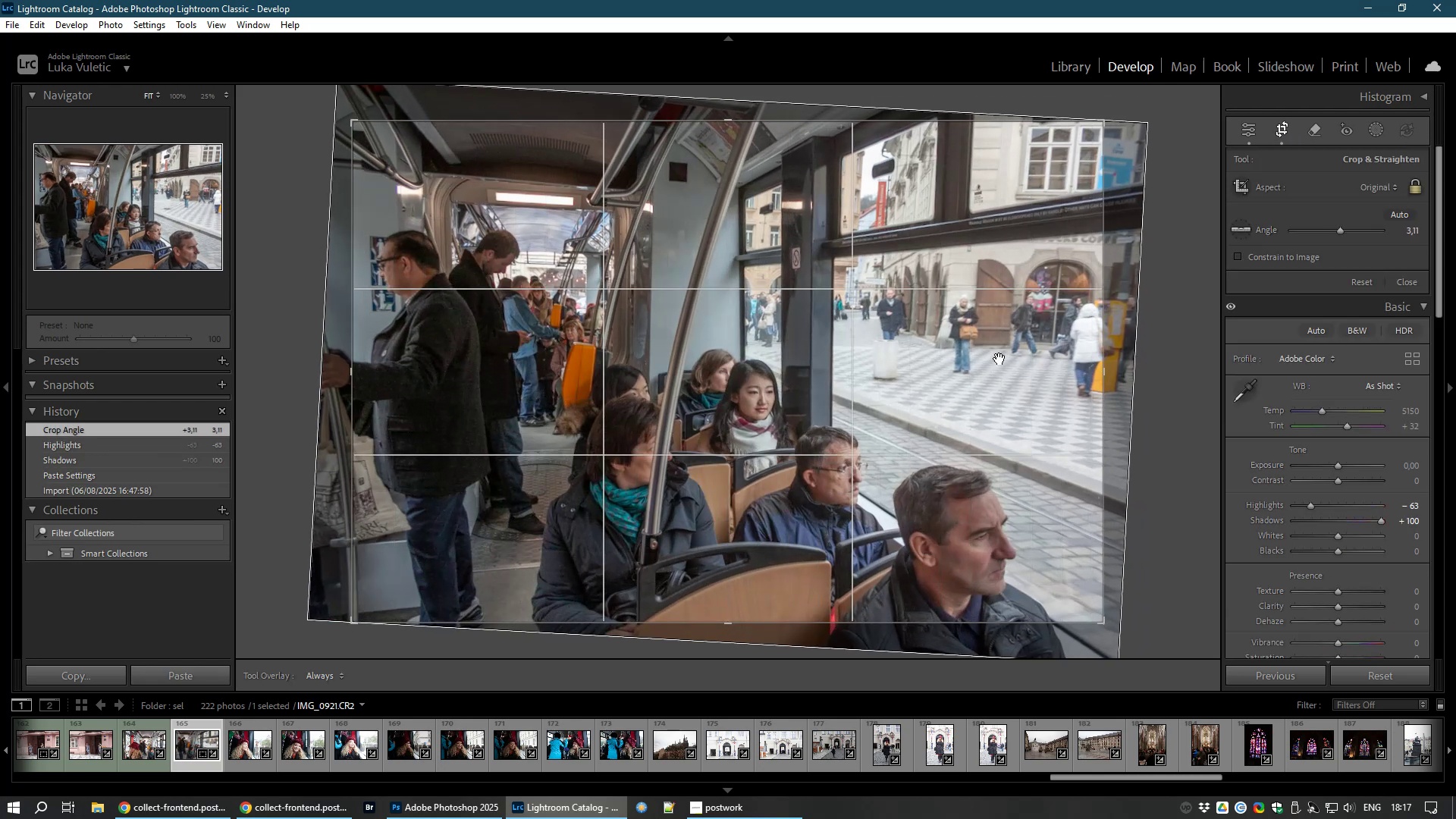 
double_click([999, 359])
 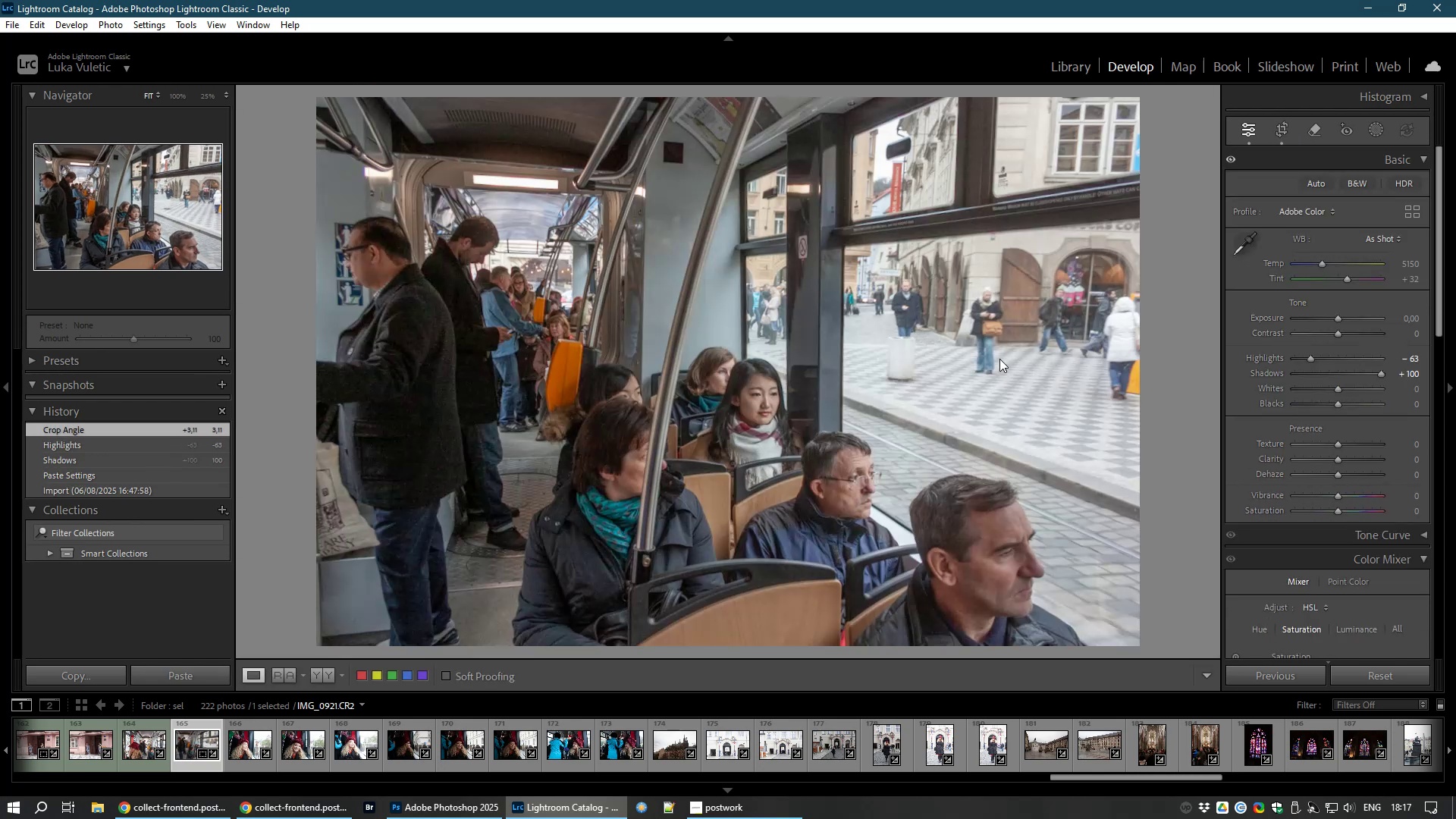 
key(8)
 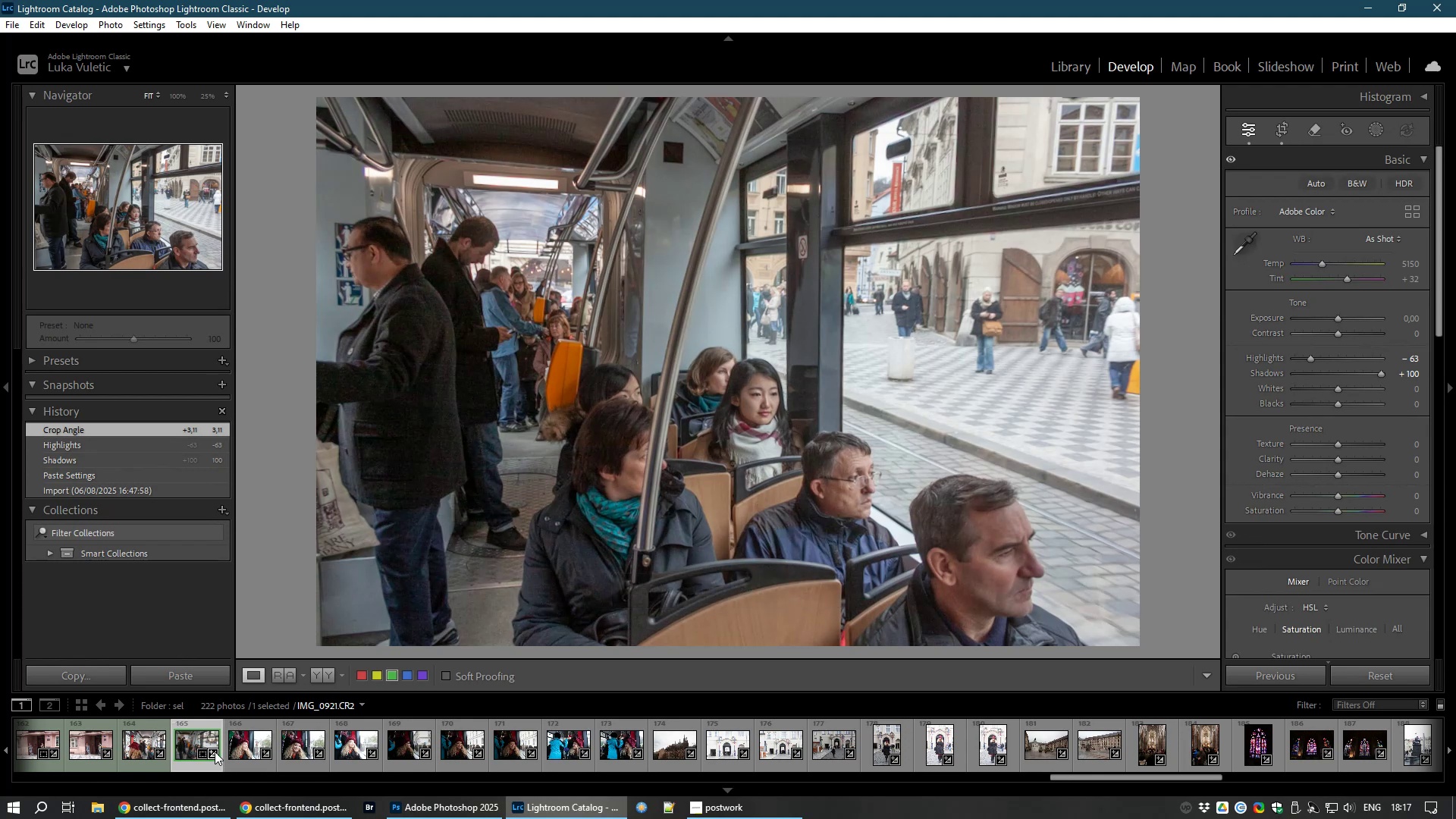 
left_click([235, 753])
 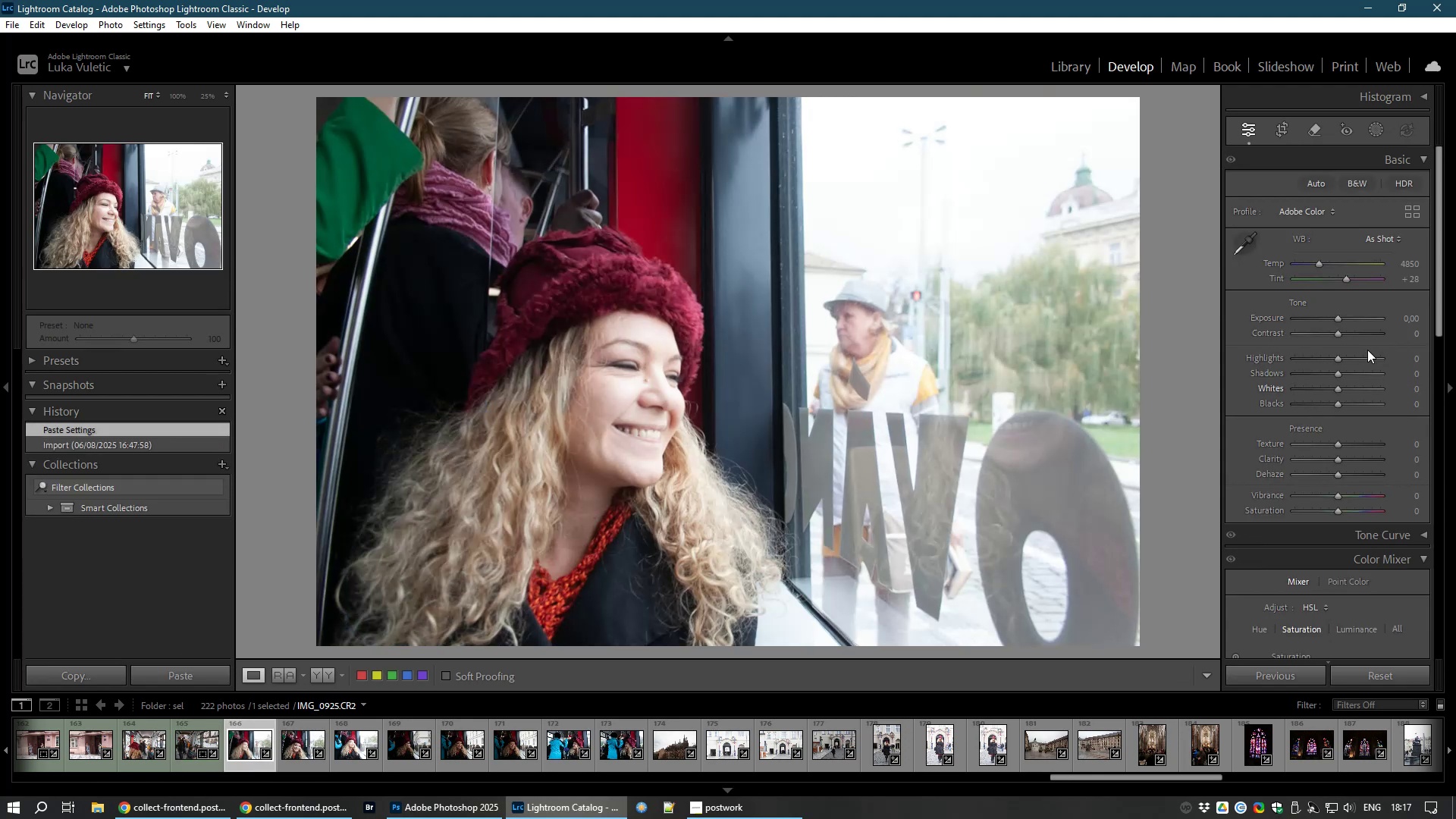 
left_click_drag(start_coordinate=[1339, 318], to_coordinate=[1334, 318])
 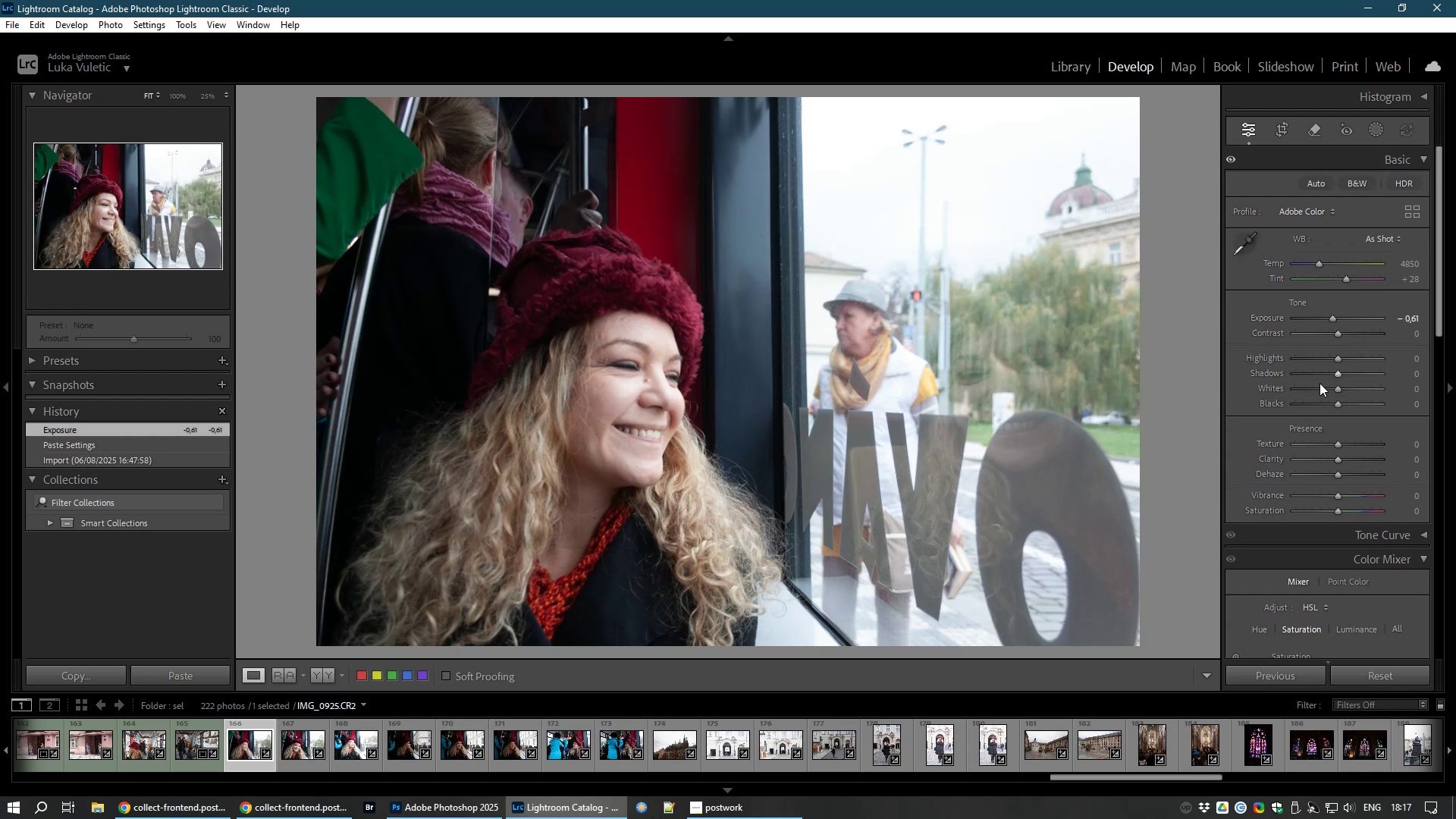 
left_click_drag(start_coordinate=[1338, 375], to_coordinate=[1350, 375])
 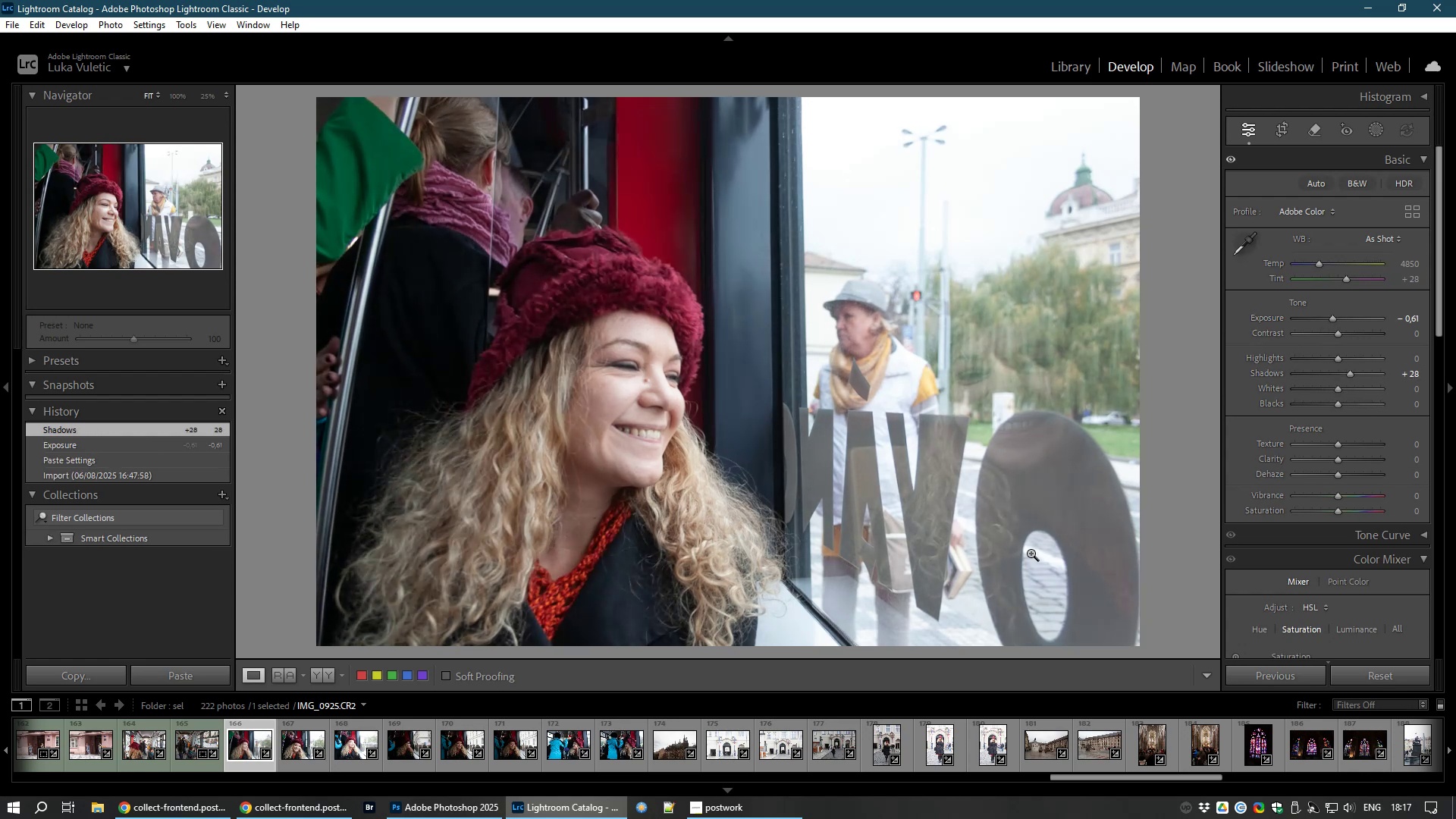 
left_click([1350, 375])
 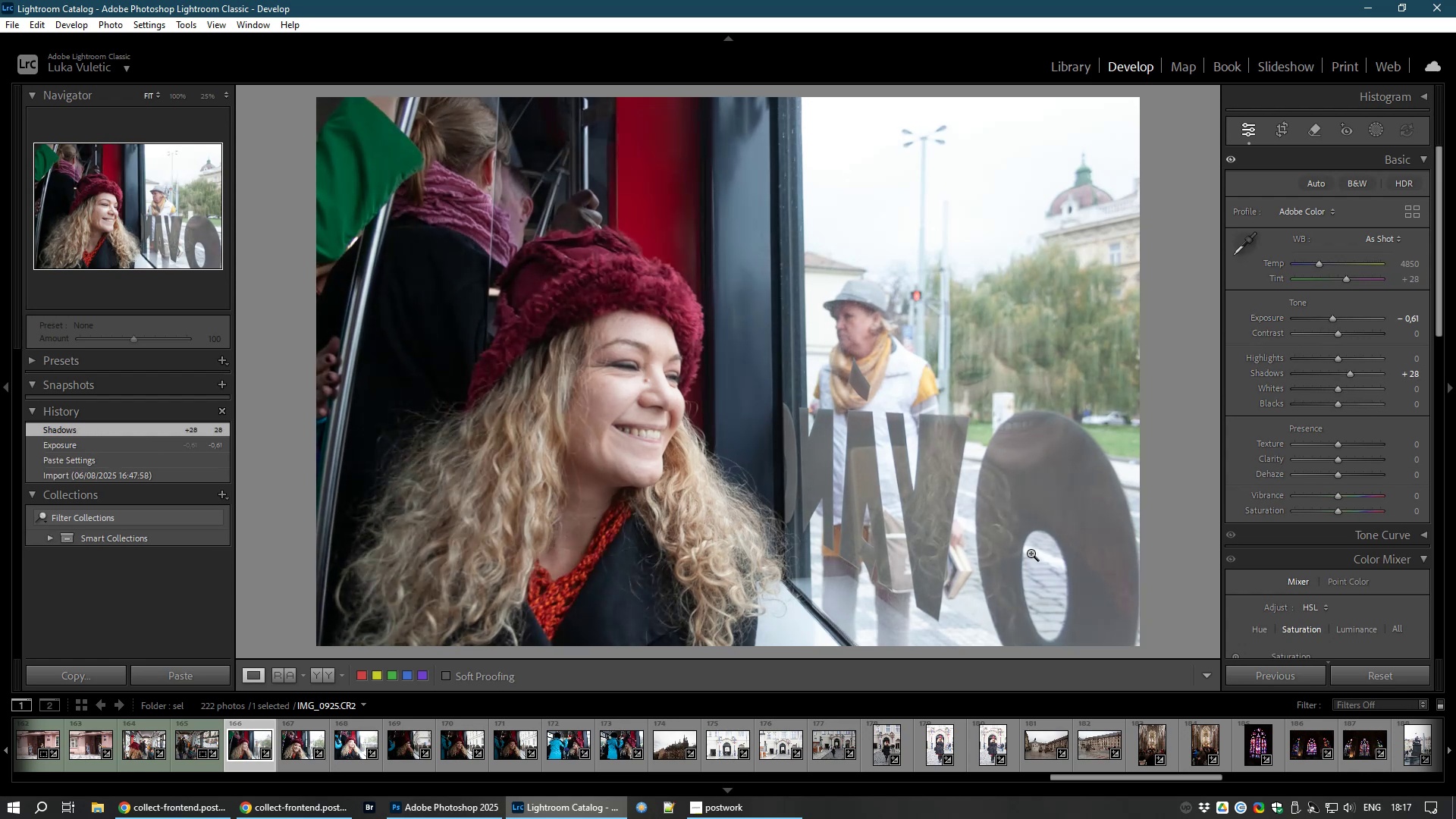 
right_click([1350, 375])
 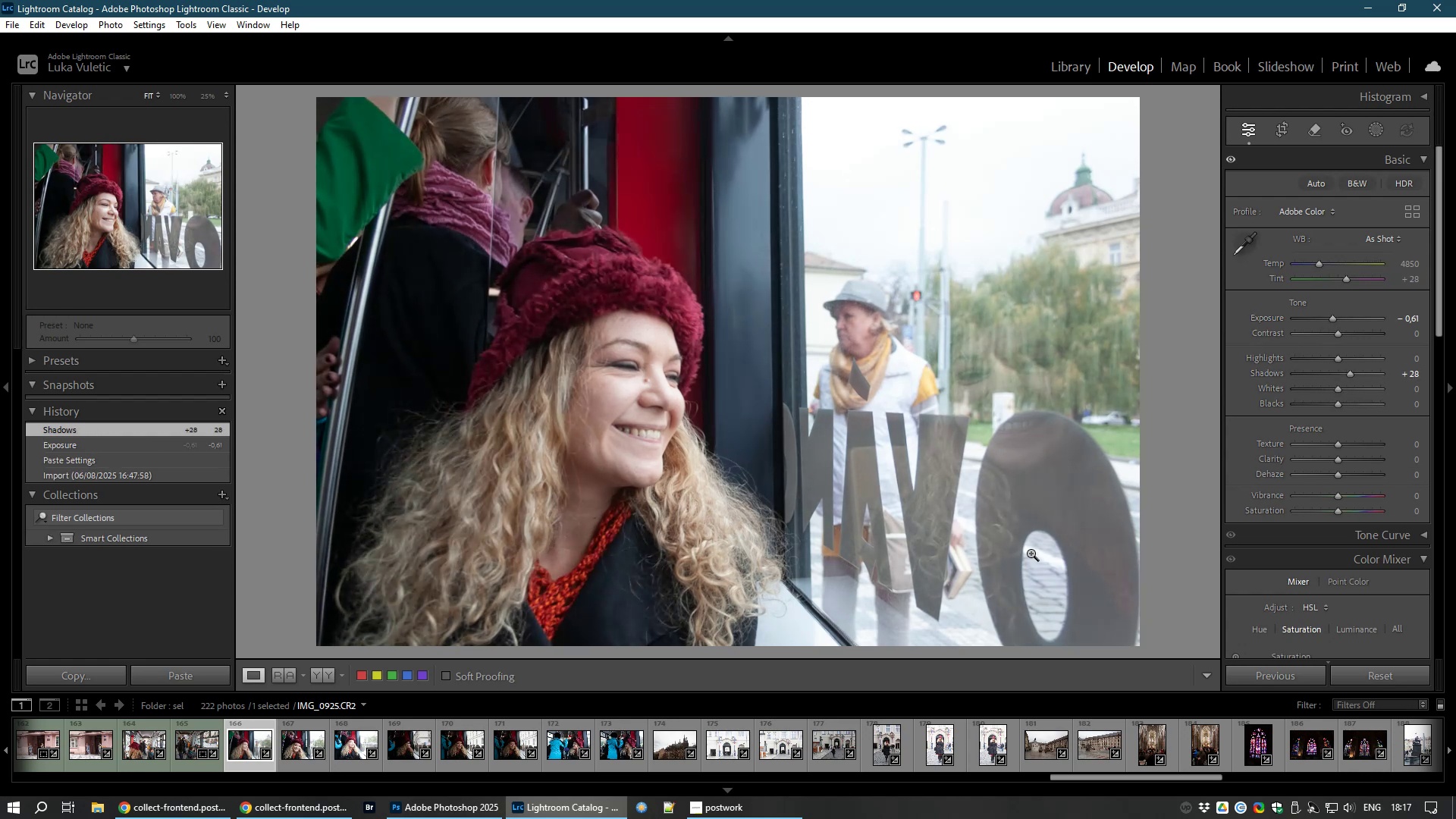 
key(8)
 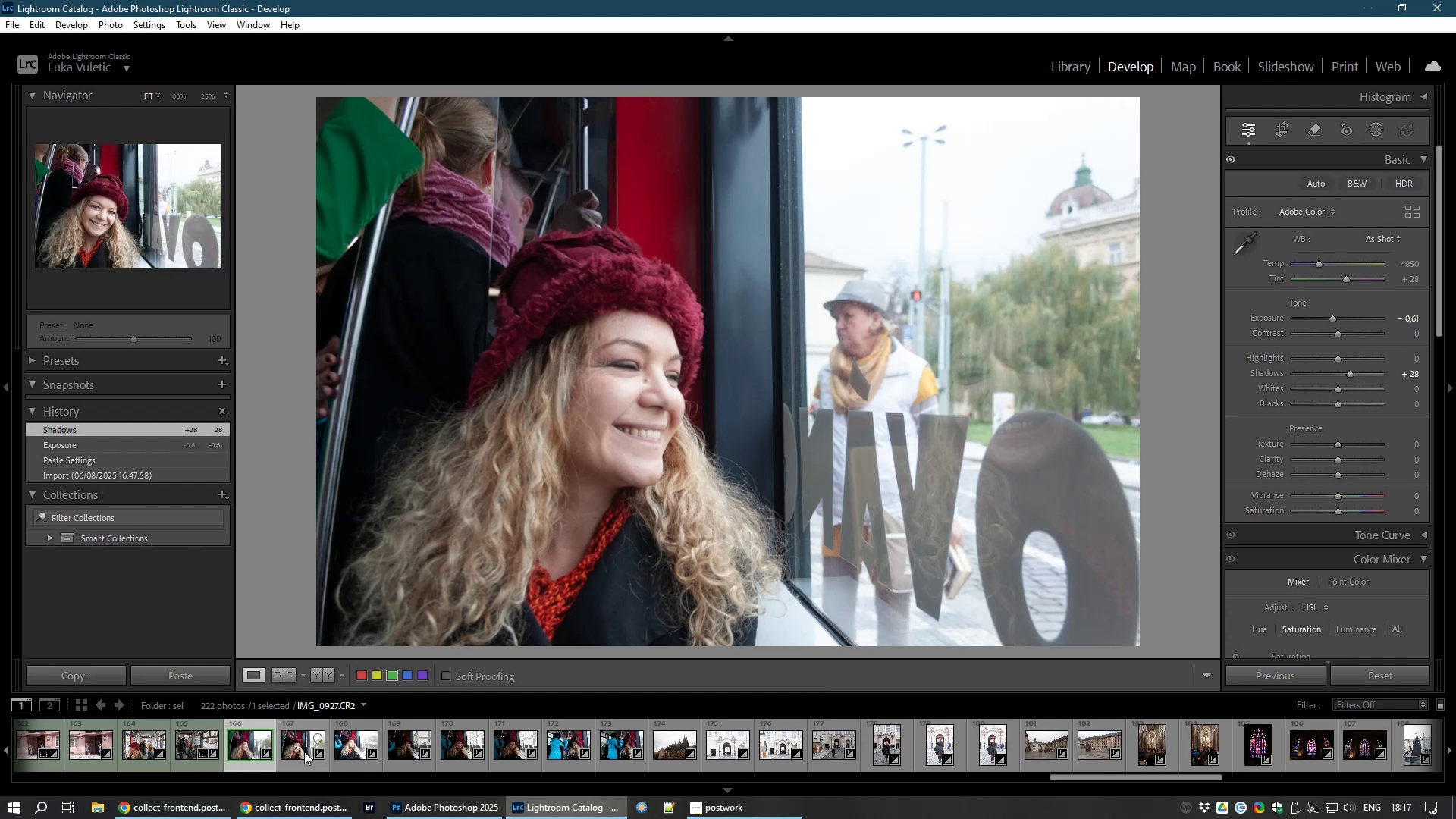 
wait(5.24)
 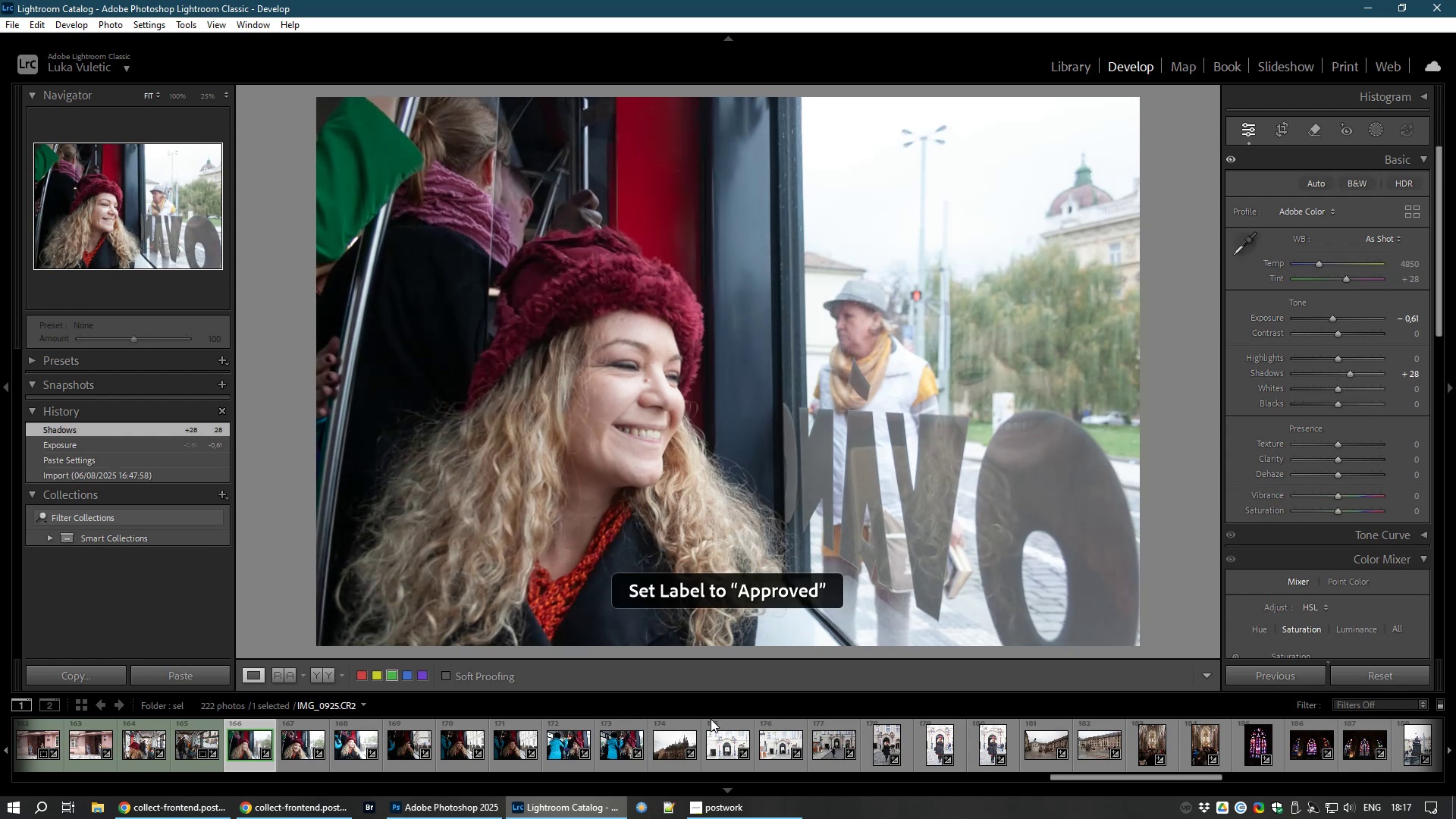 
left_click([355, 750])
 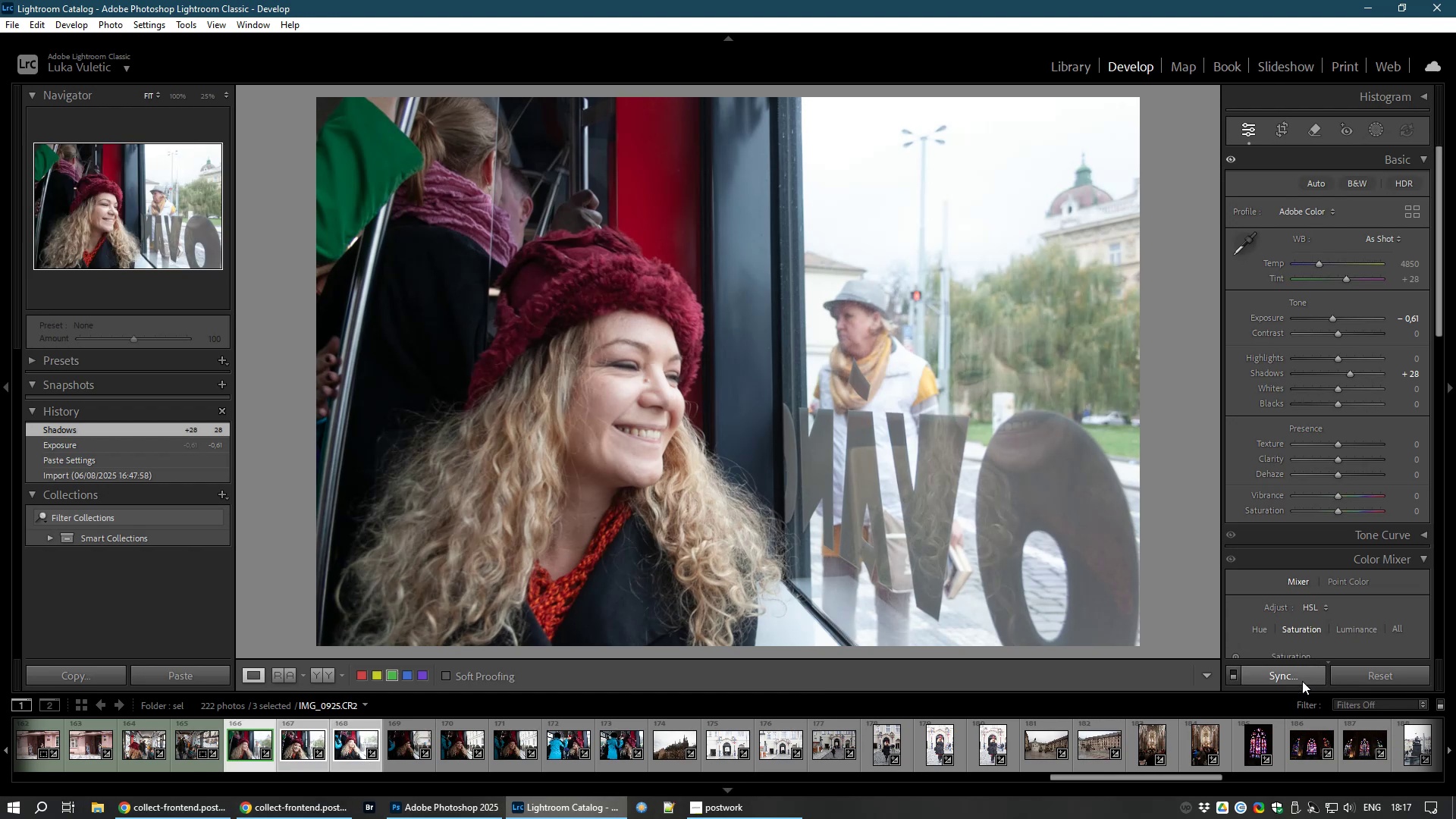 
left_click([1301, 680])
 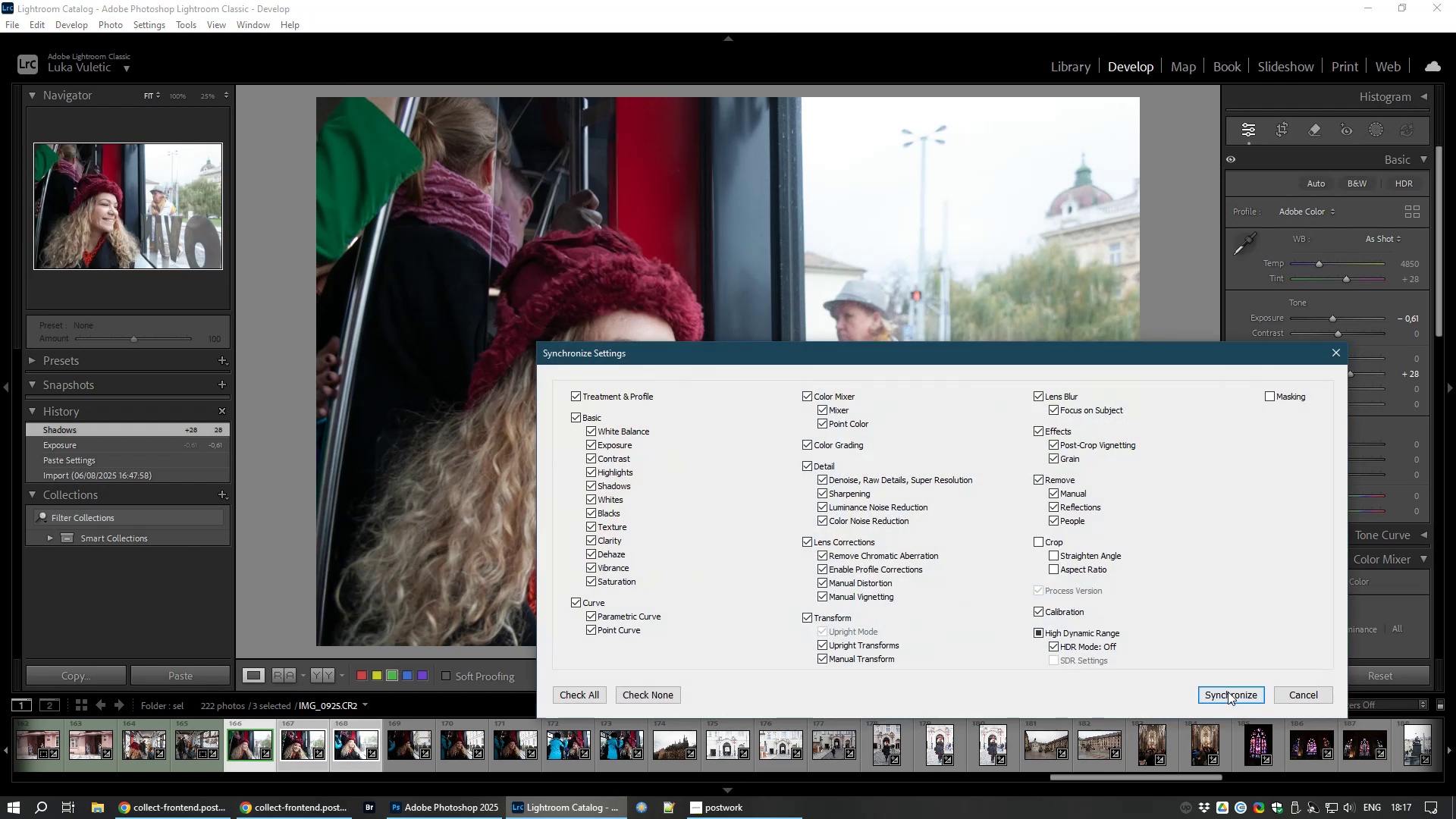 
left_click([1225, 699])
 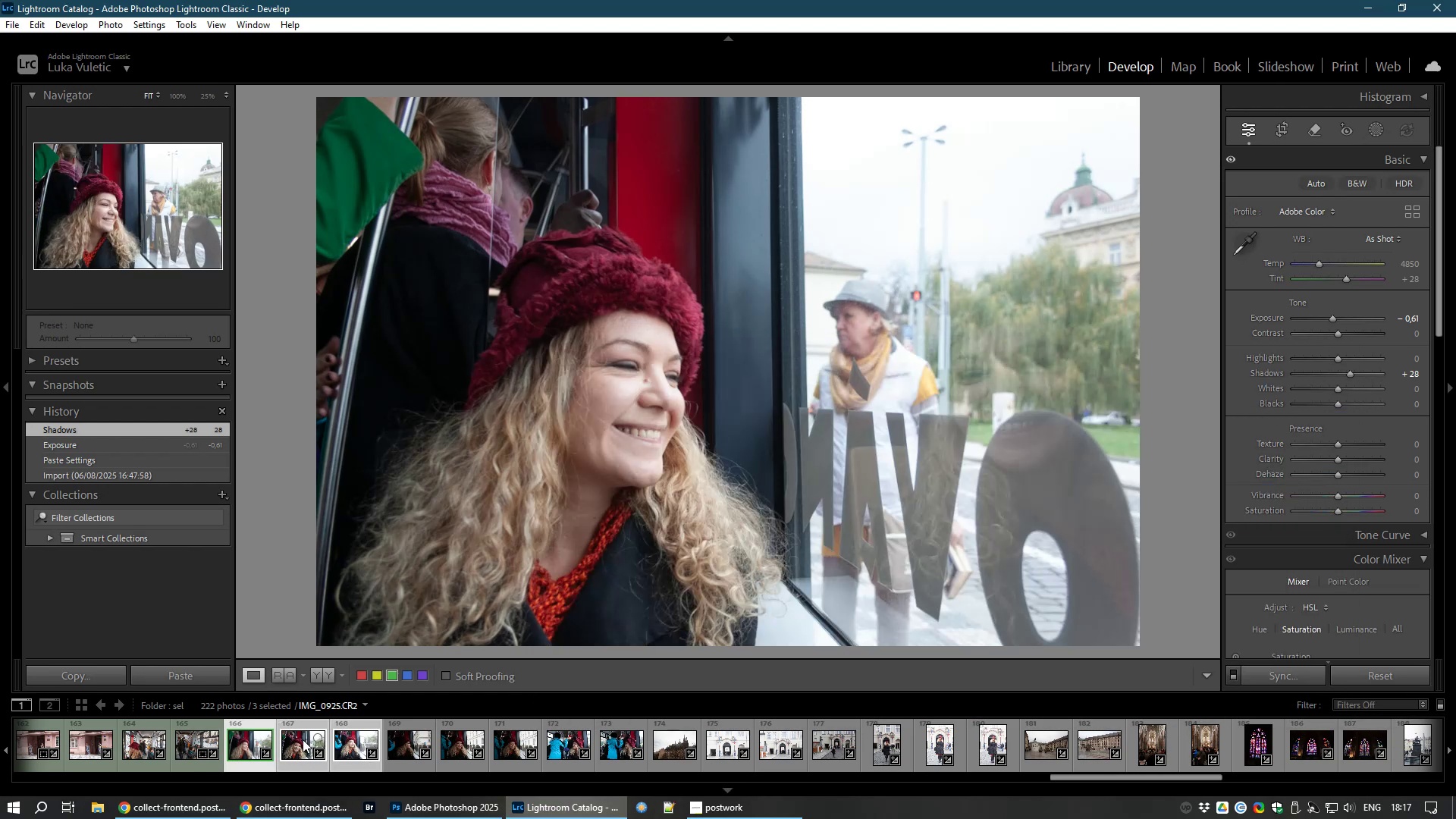 
left_click([299, 742])
 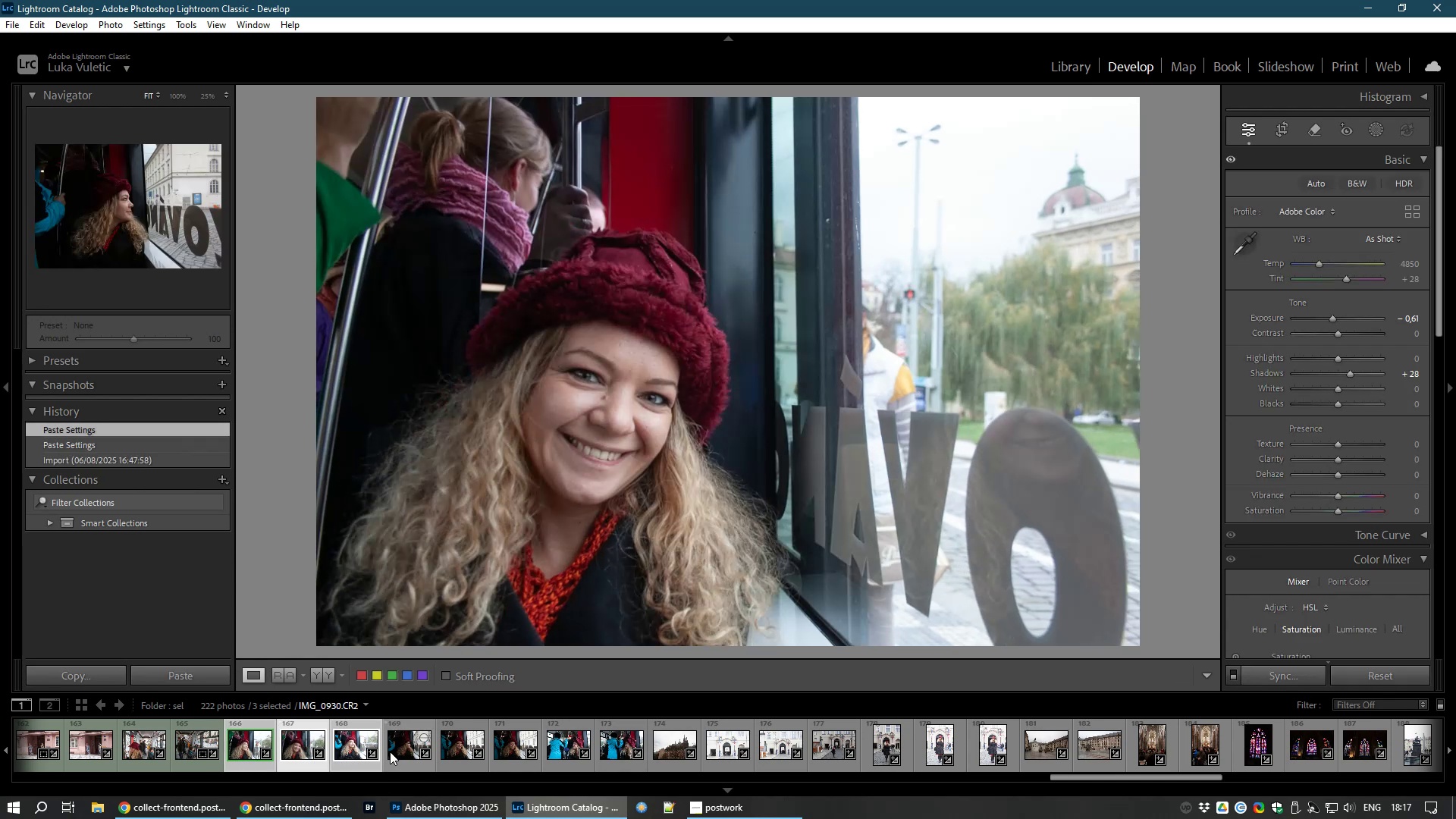 
left_click([355, 750])
 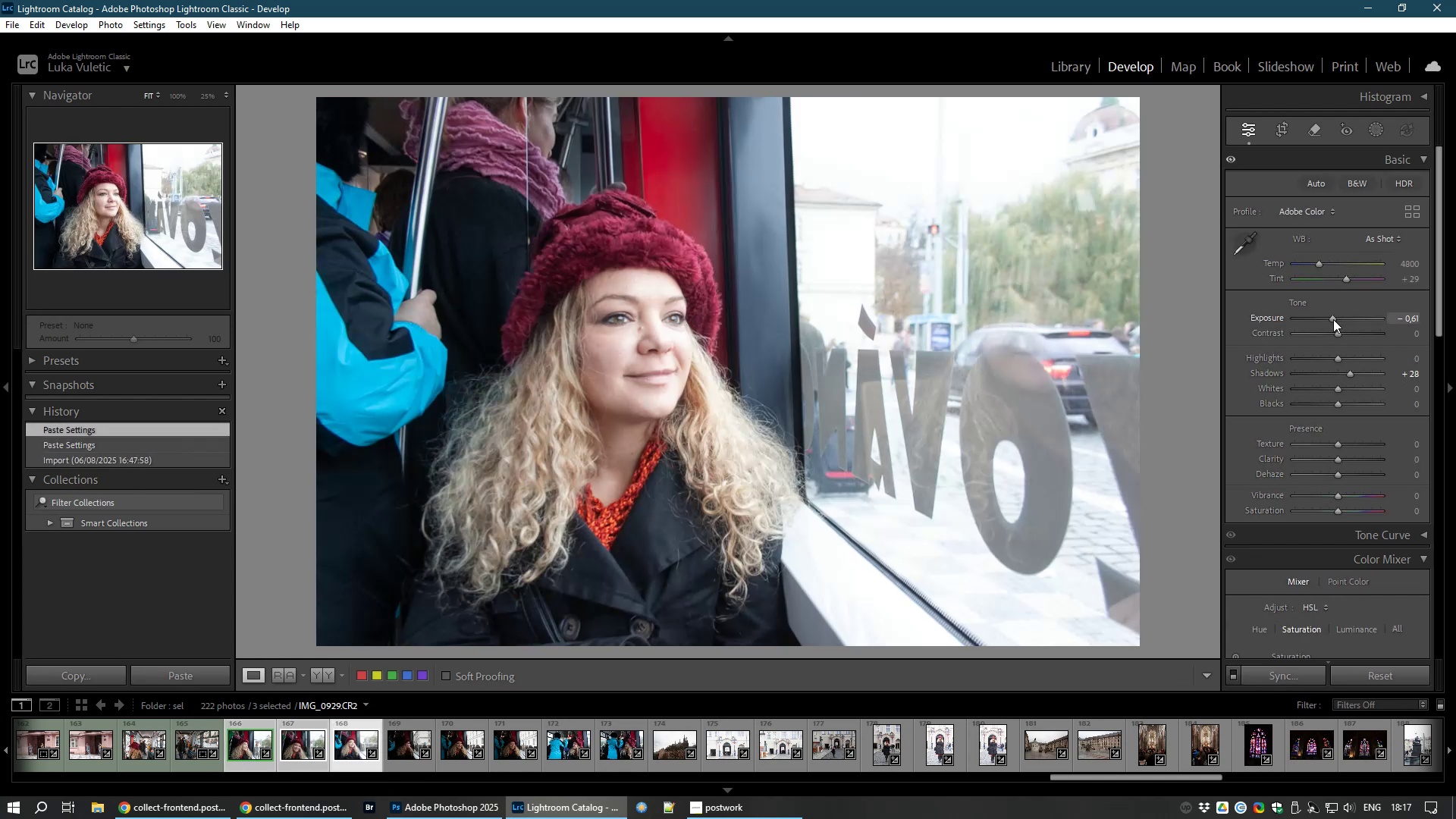 
wait(10.2)
 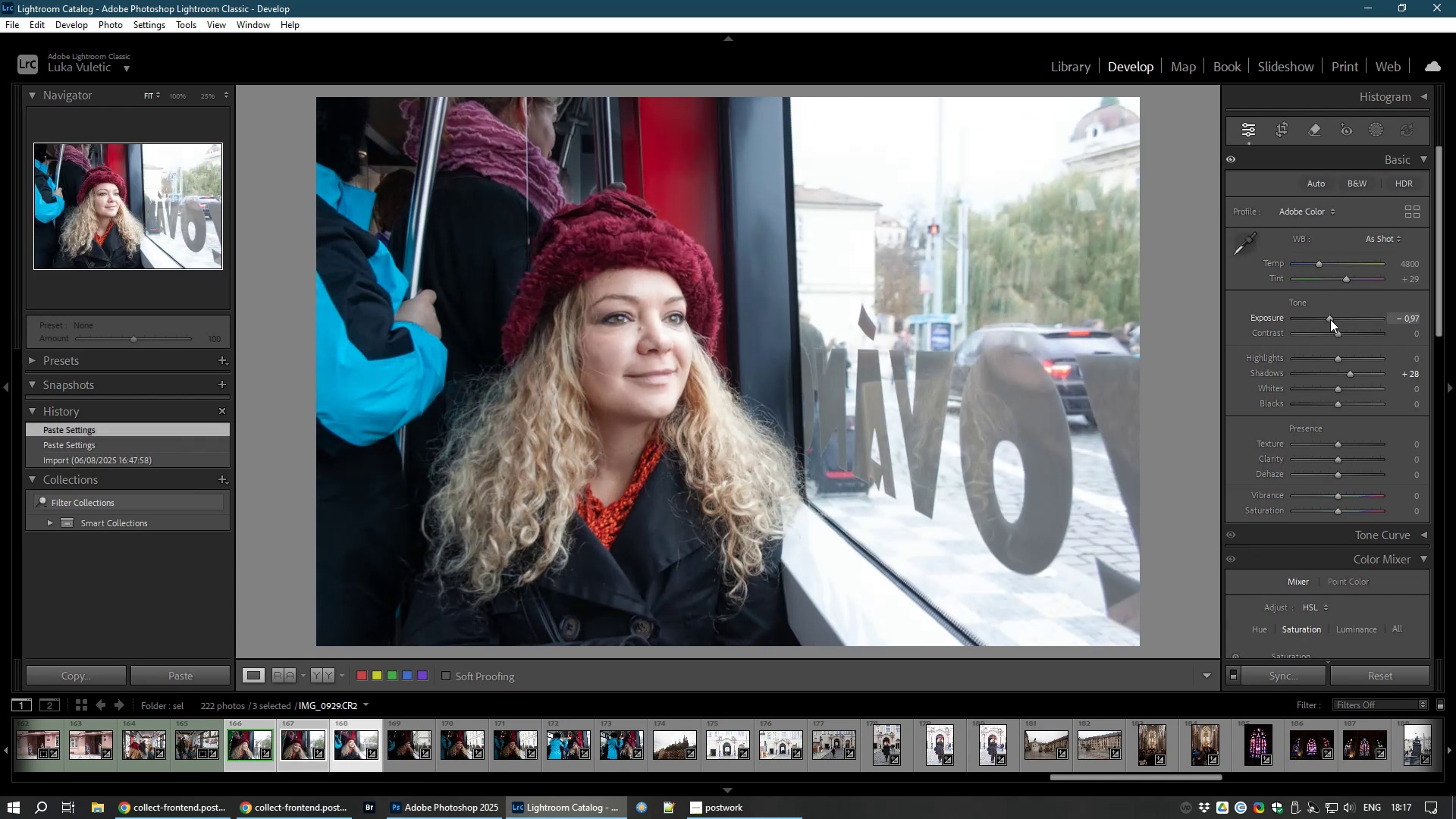 
key(Control+D)
 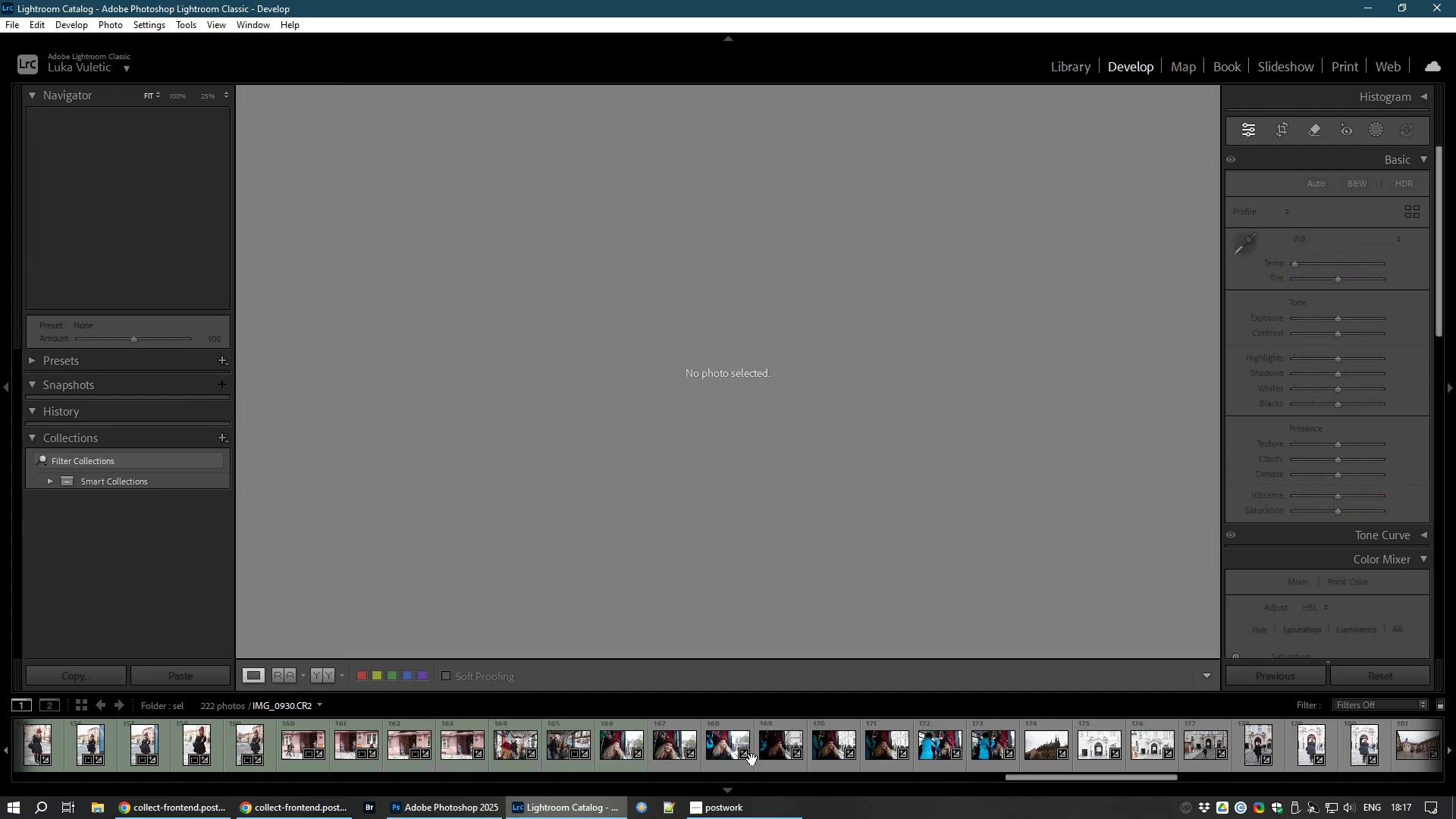 
left_click([665, 745])
 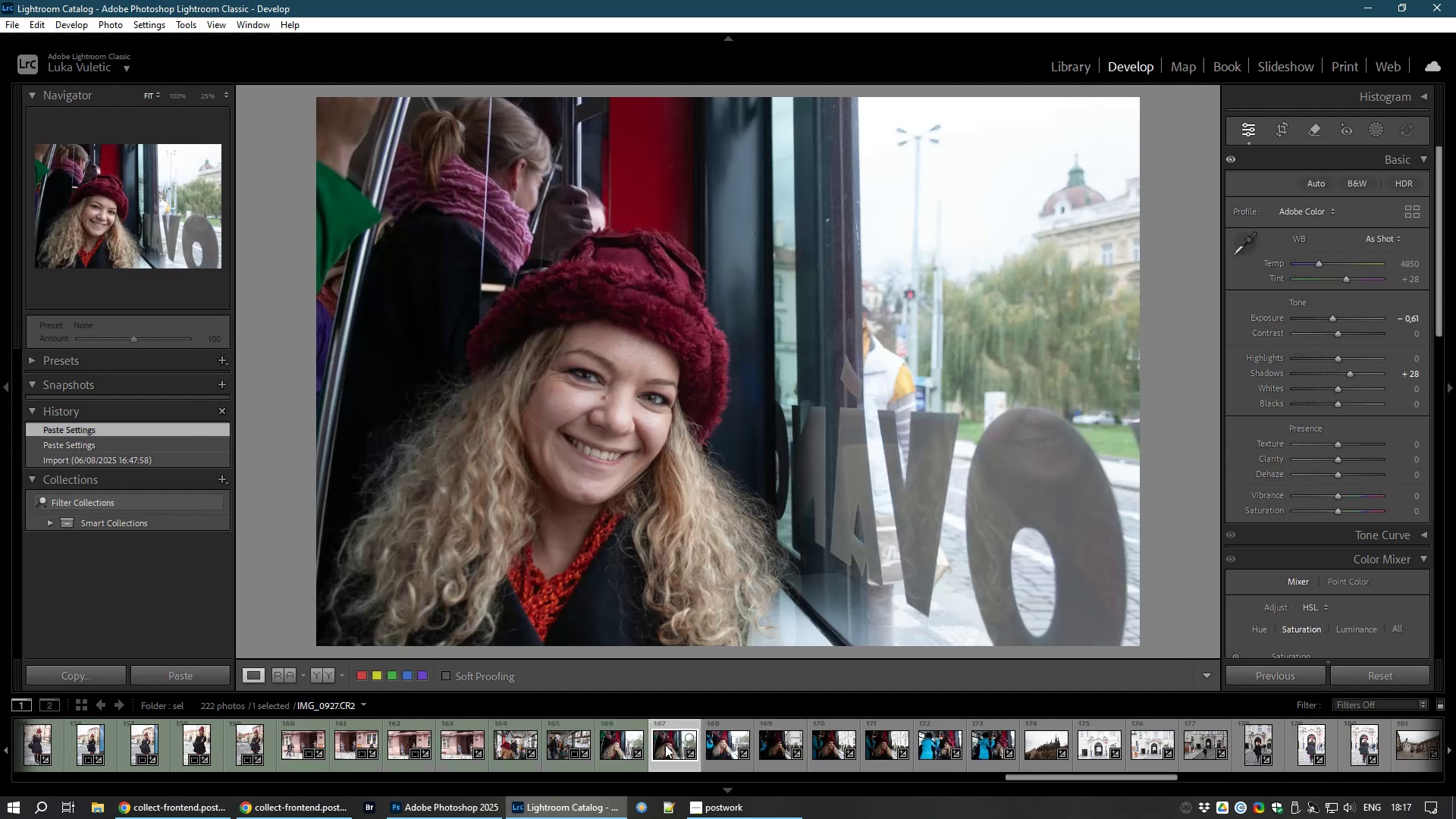 
key(8)
 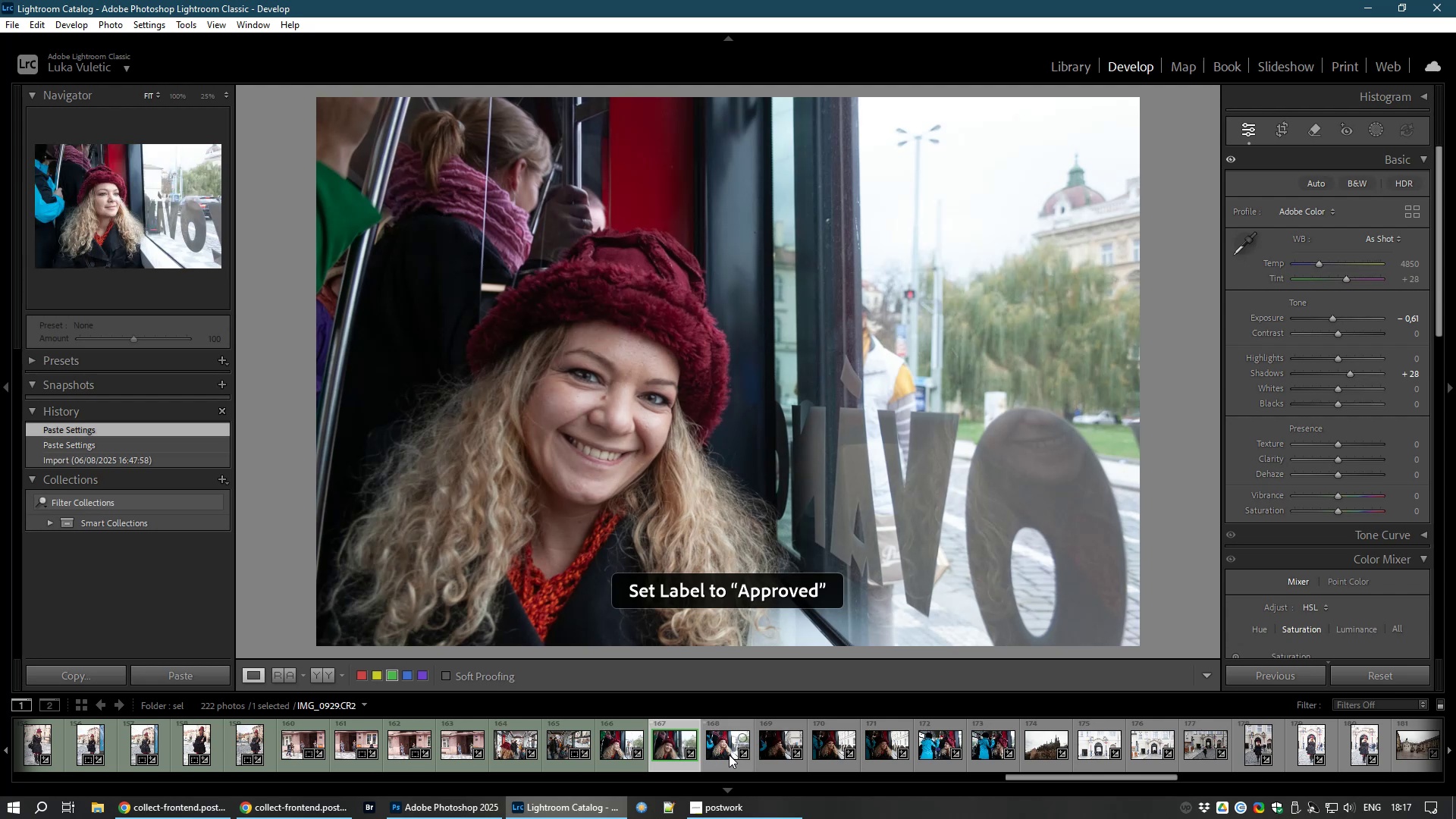 
left_click([720, 752])
 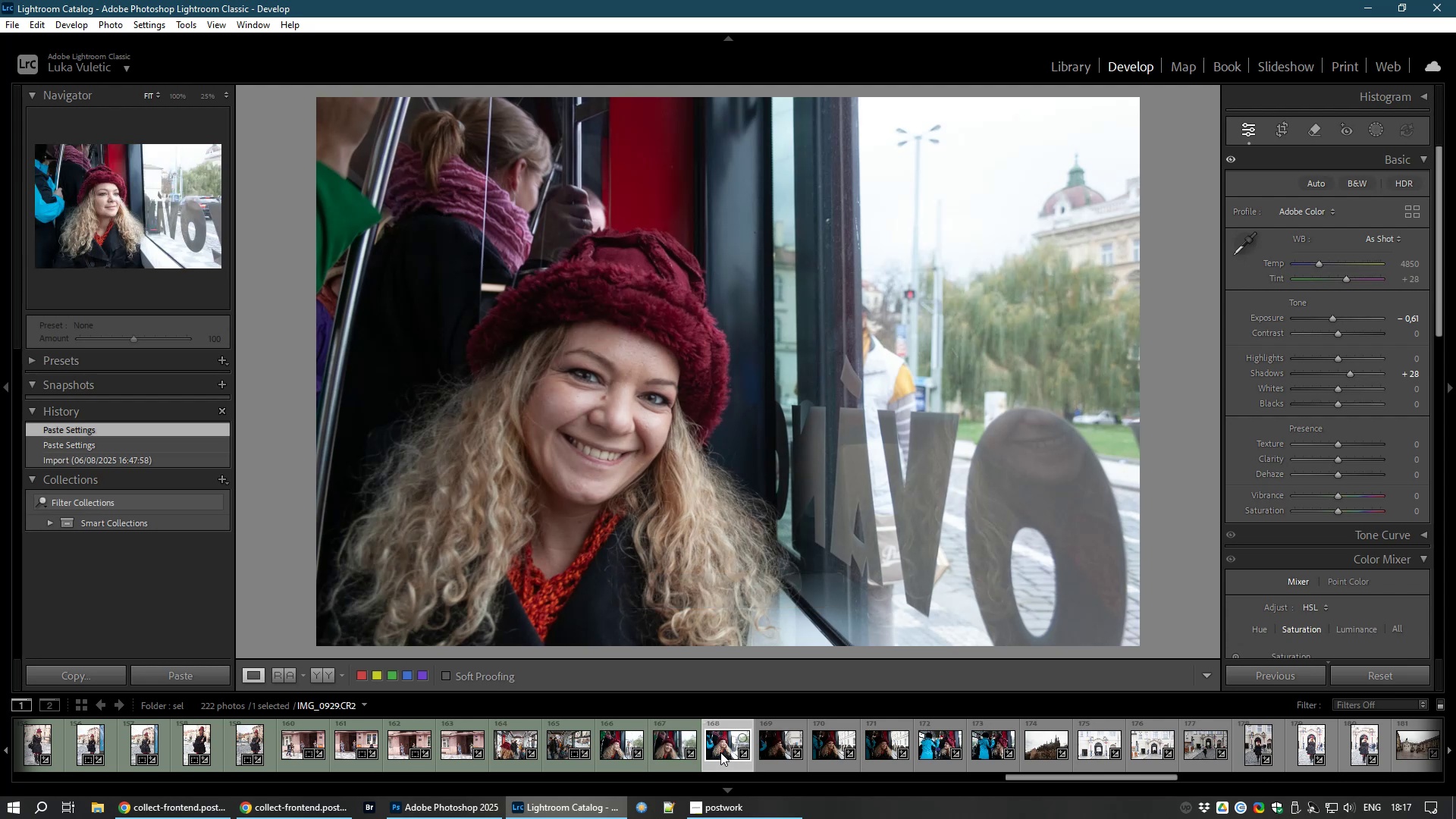 
key(8)
 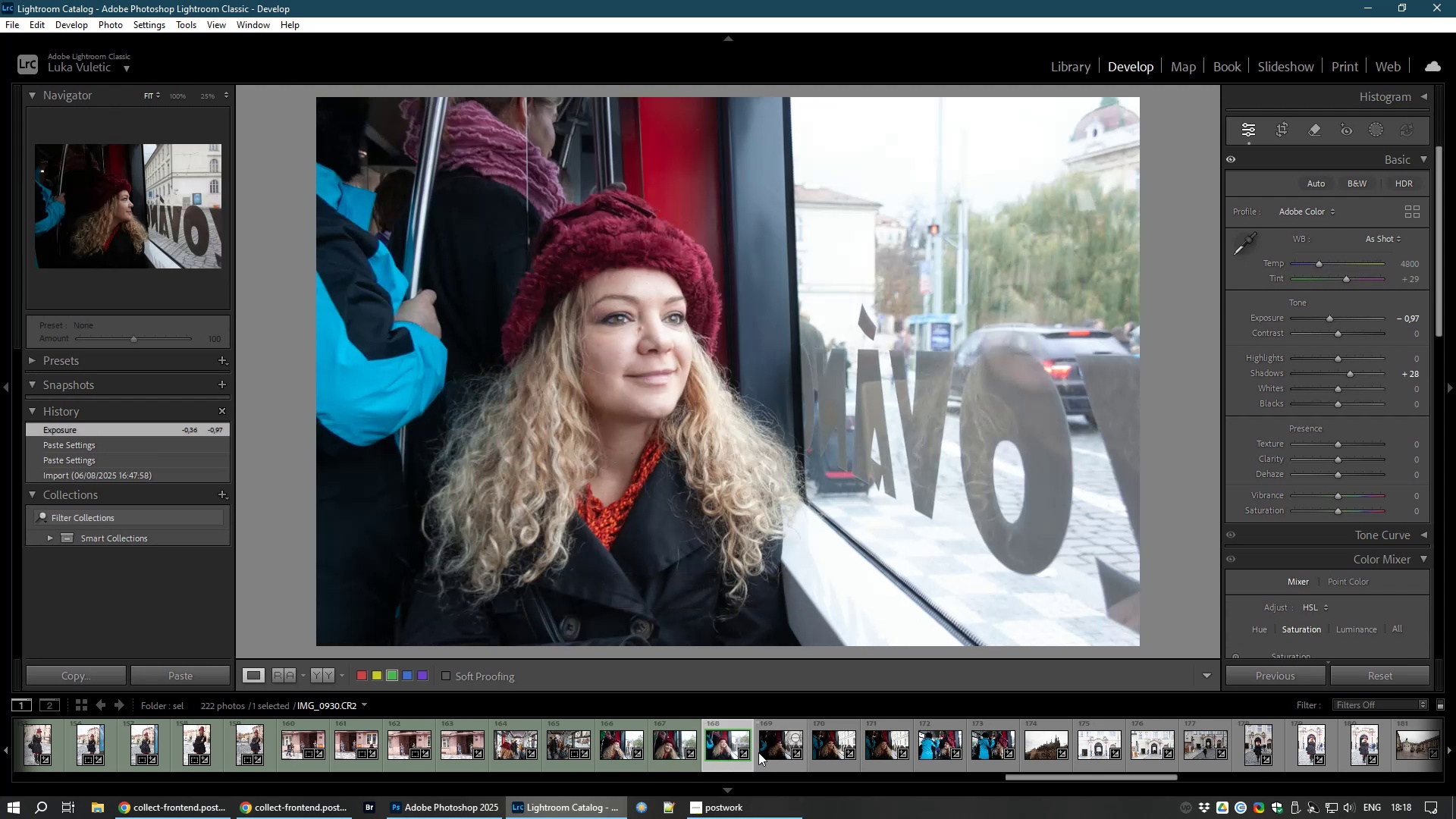 
left_click([780, 748])
 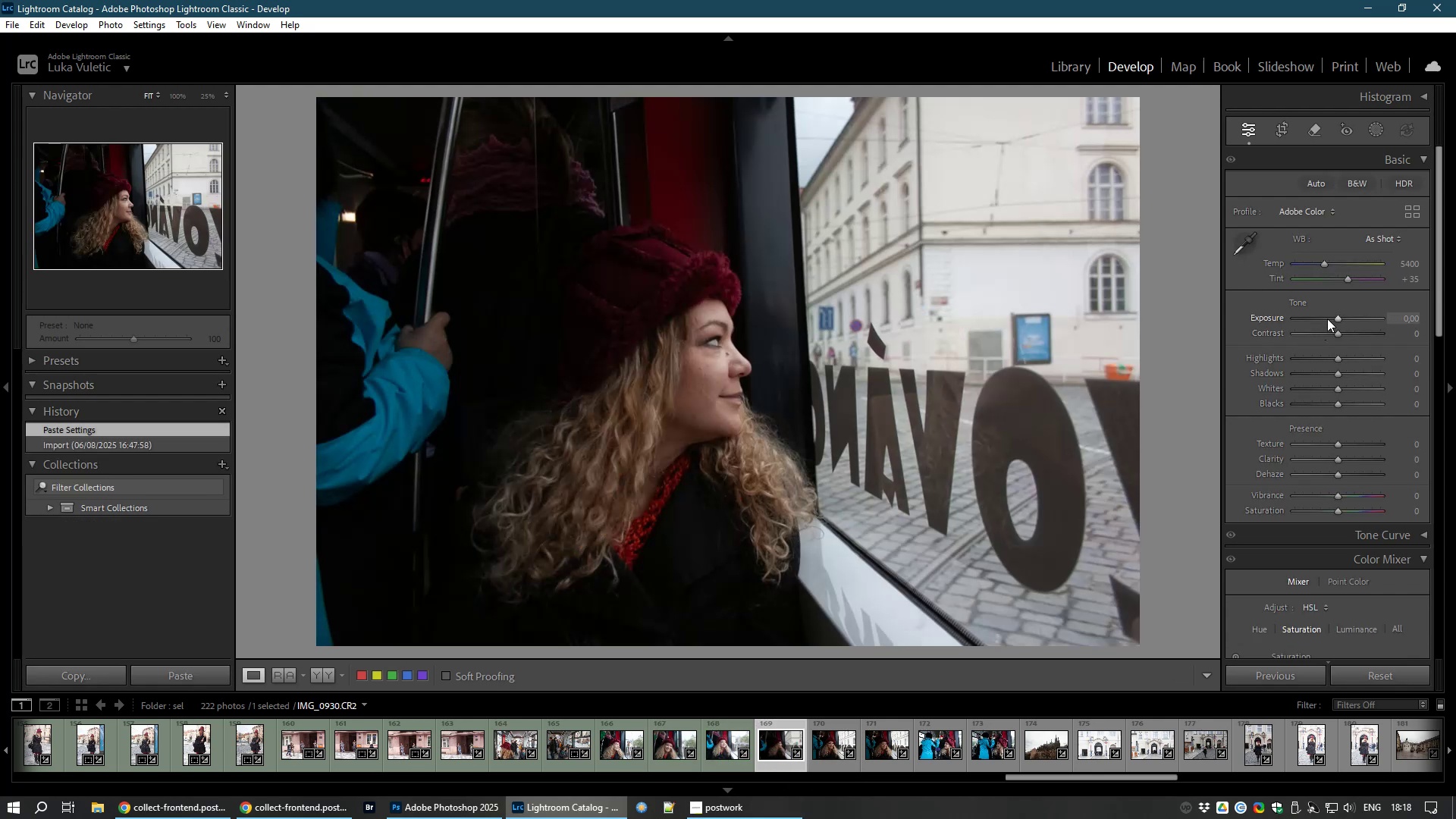 
left_click_drag(start_coordinate=[1338, 319], to_coordinate=[1352, 322])
 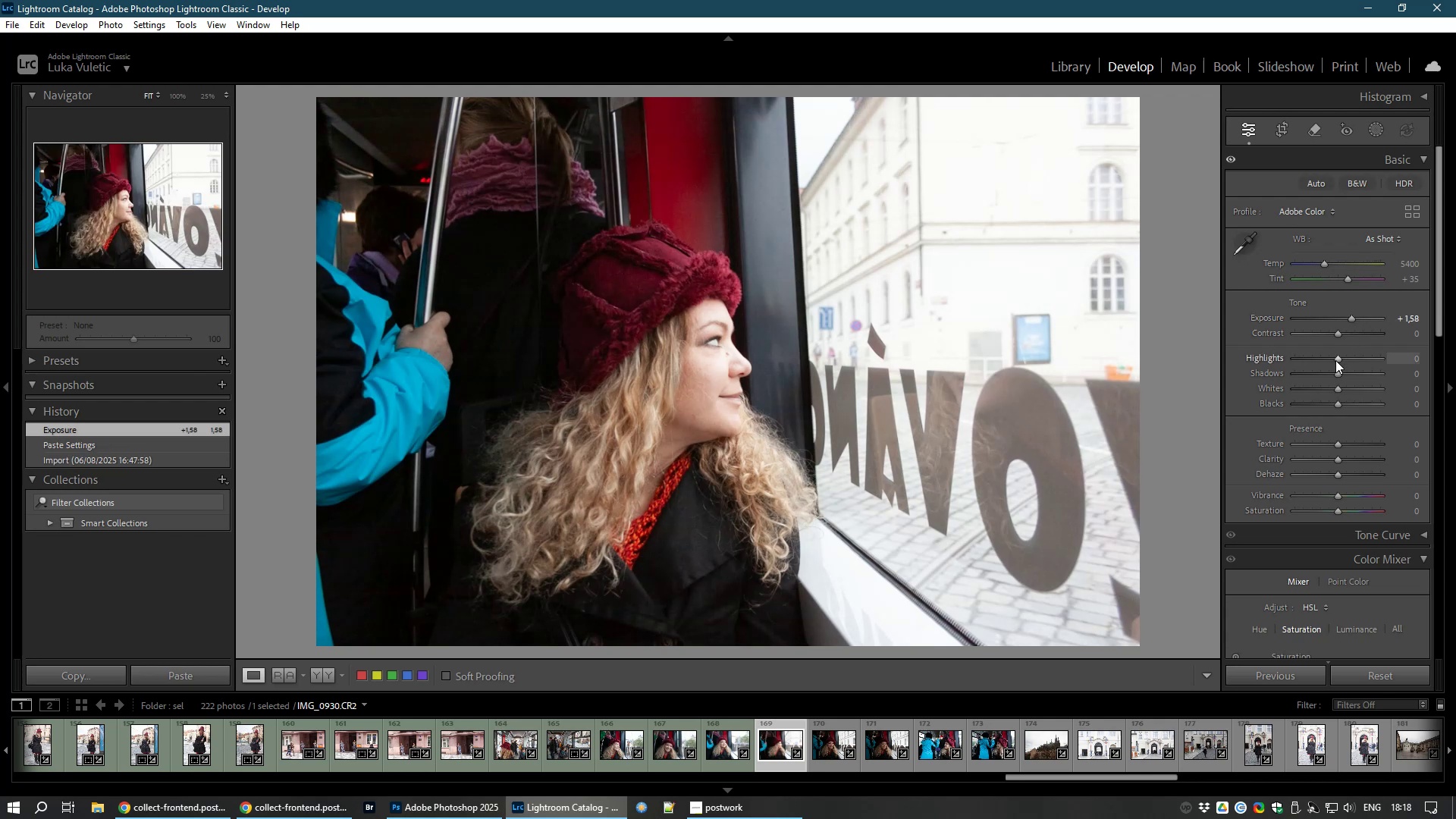 
left_click_drag(start_coordinate=[1335, 360], to_coordinate=[1321, 361])
 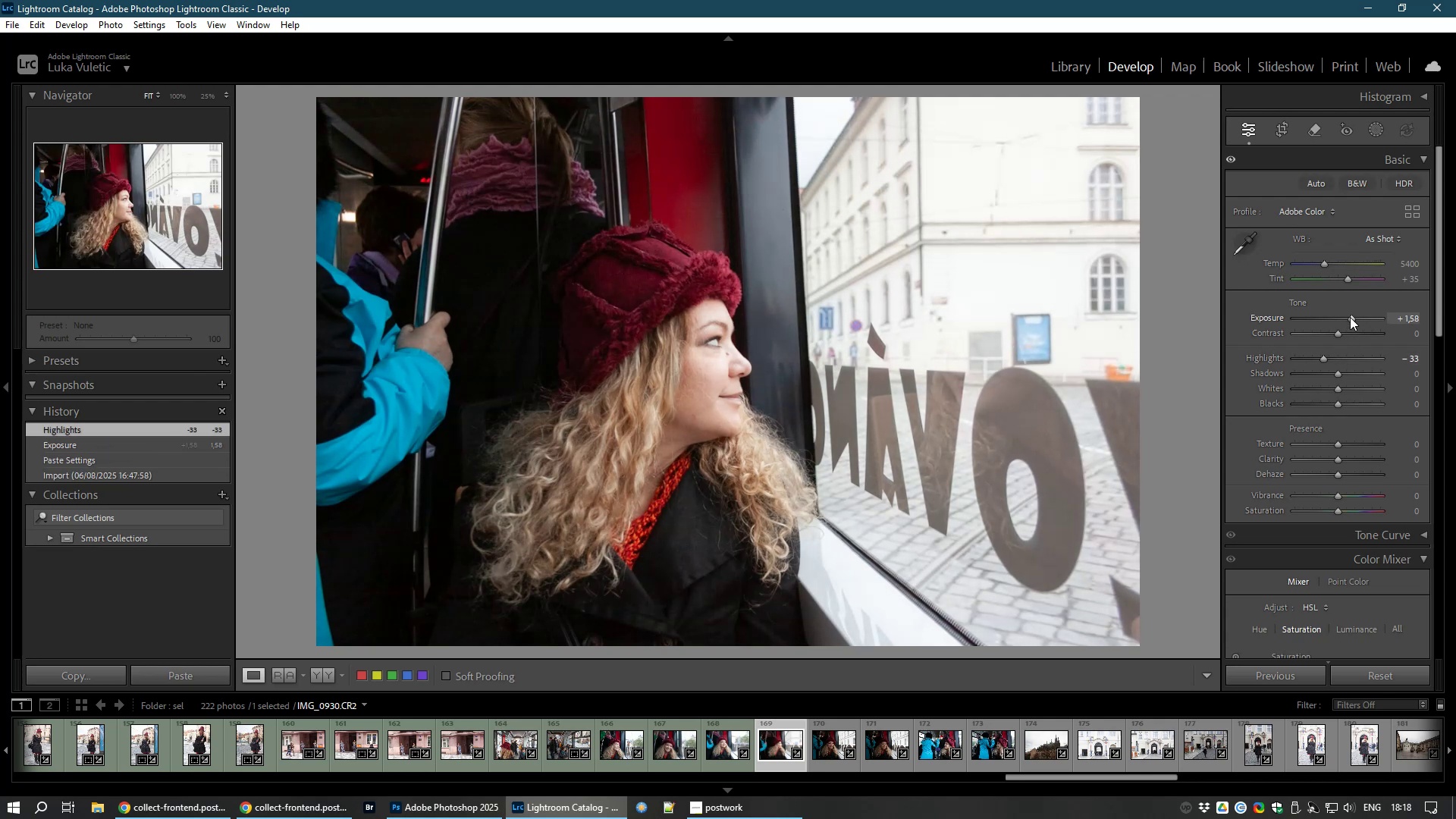 
left_click_drag(start_coordinate=[1350, 317], to_coordinate=[1354, 320])
 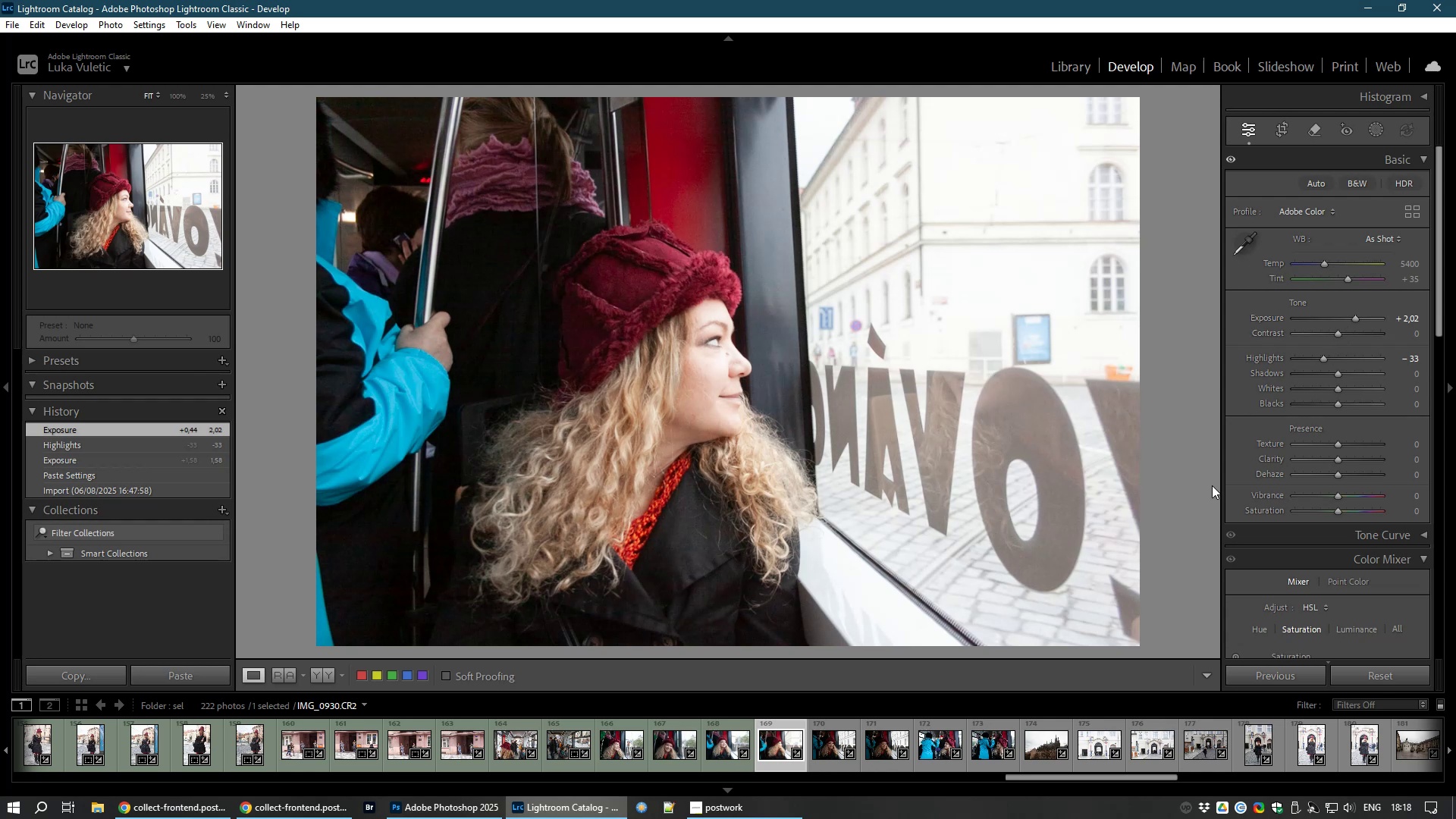 
wait(5.04)
 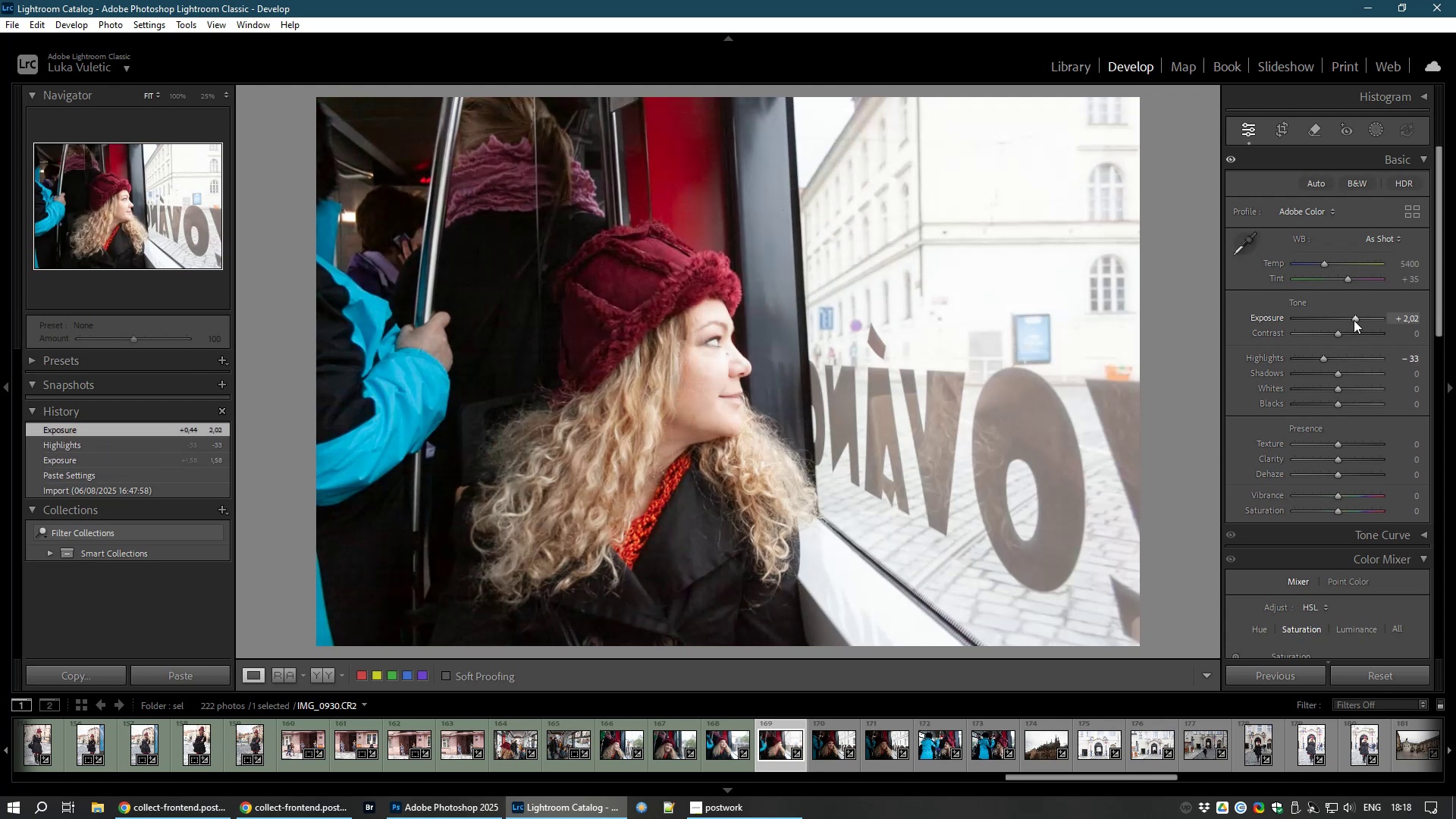 
key(8)
 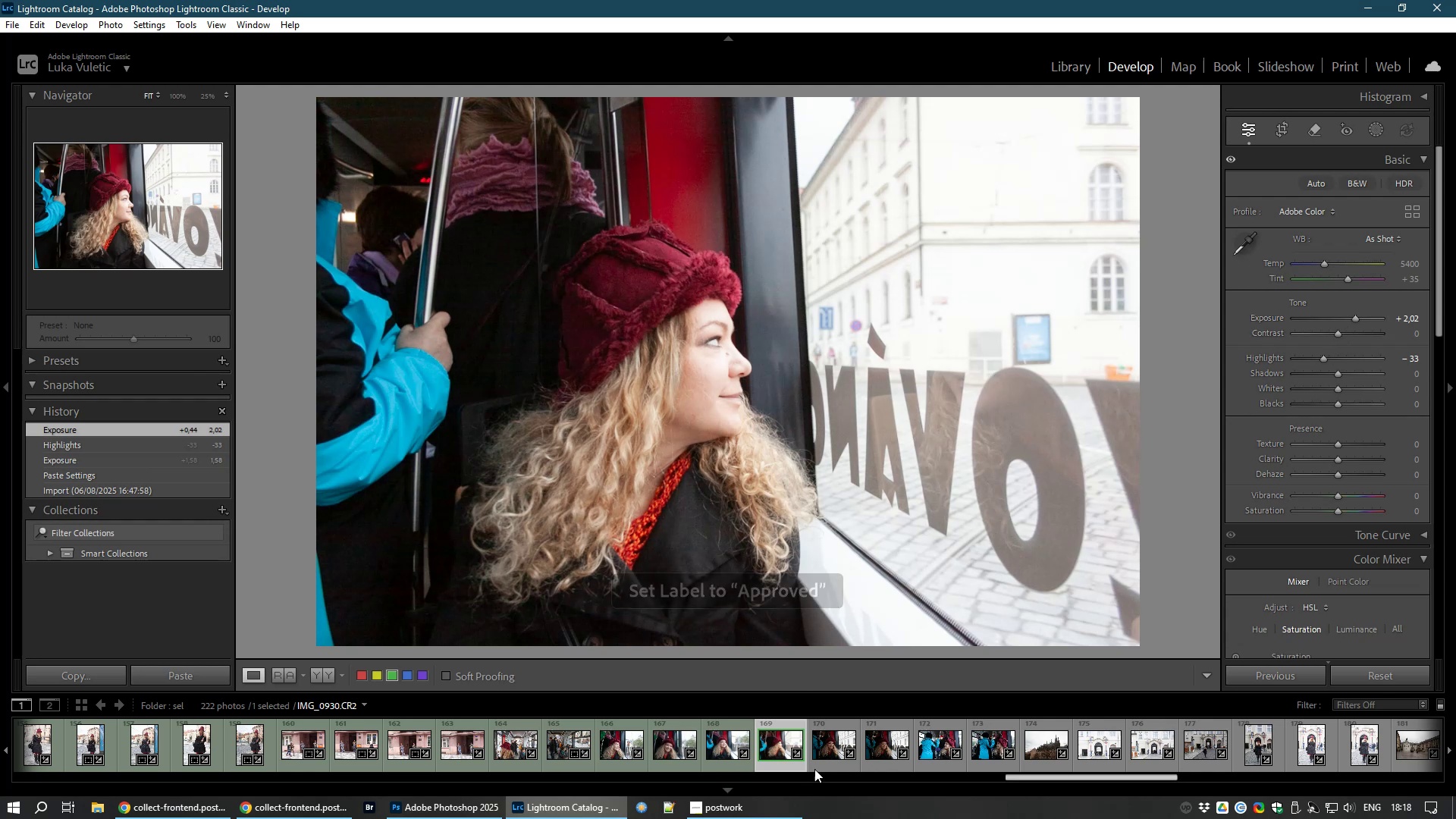 
left_click([817, 745])
 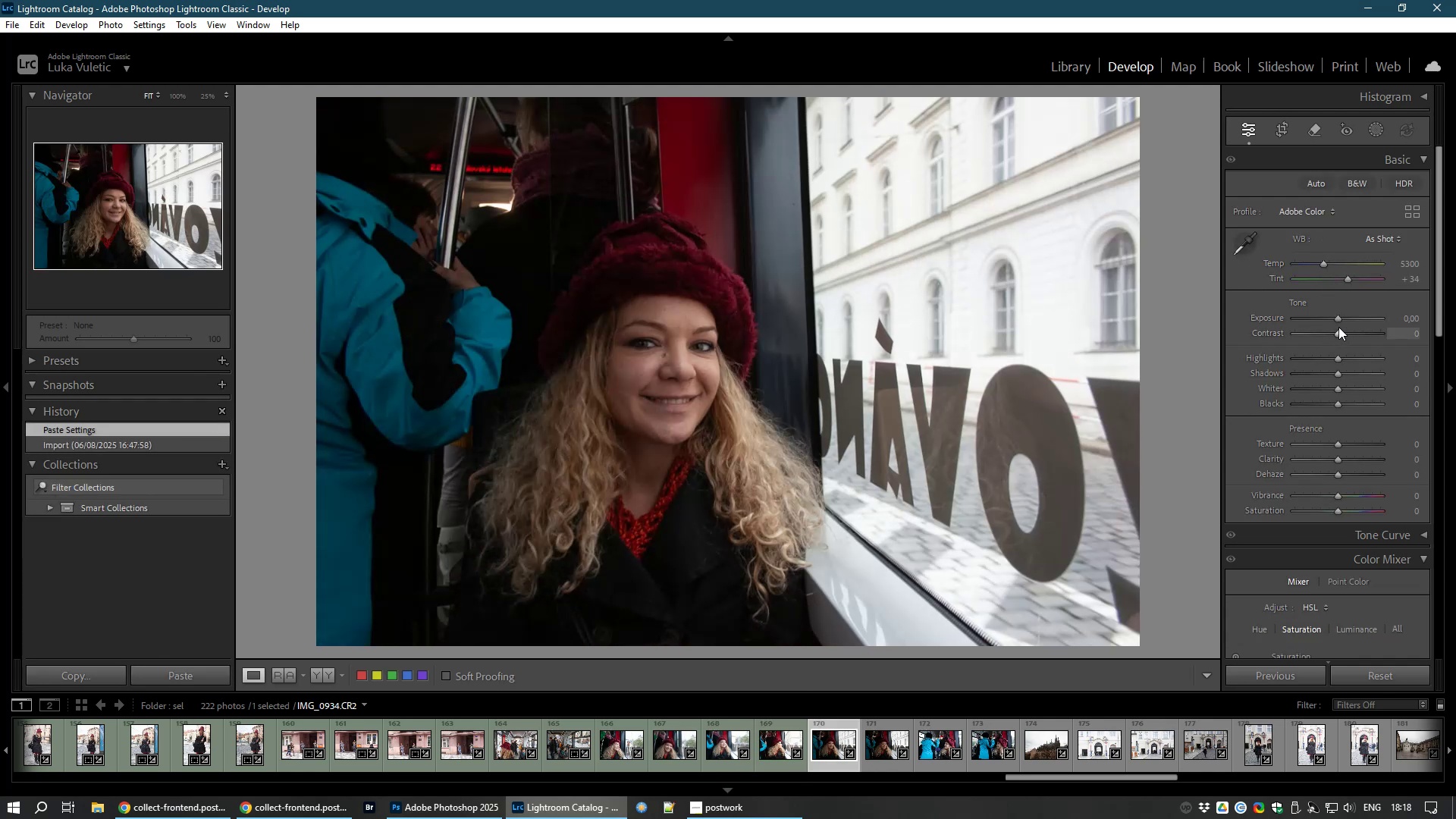 
left_click_drag(start_coordinate=[1341, 319], to_coordinate=[1345, 315])
 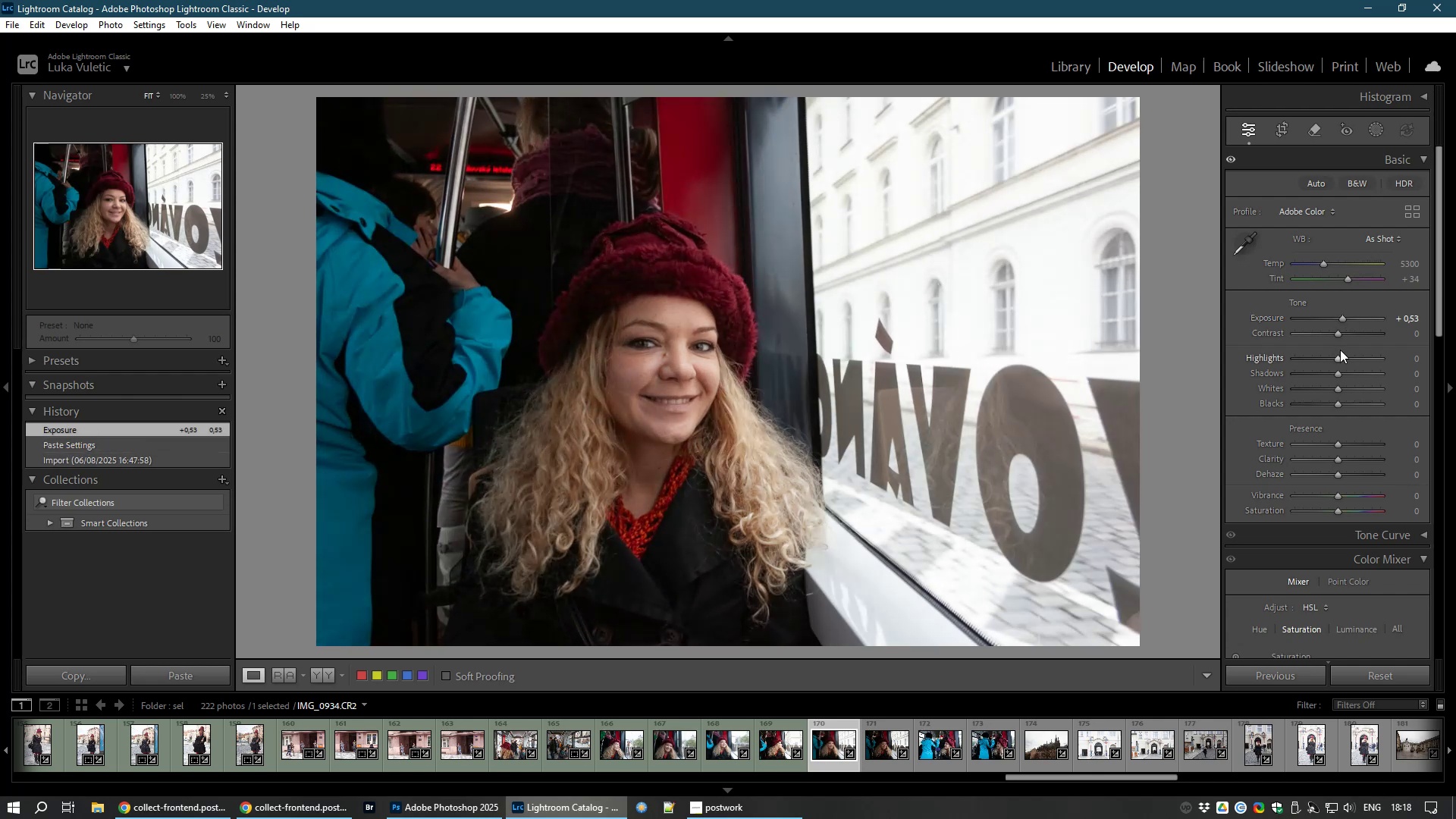 
left_click_drag(start_coordinate=[1338, 375], to_coordinate=[1353, 374])
 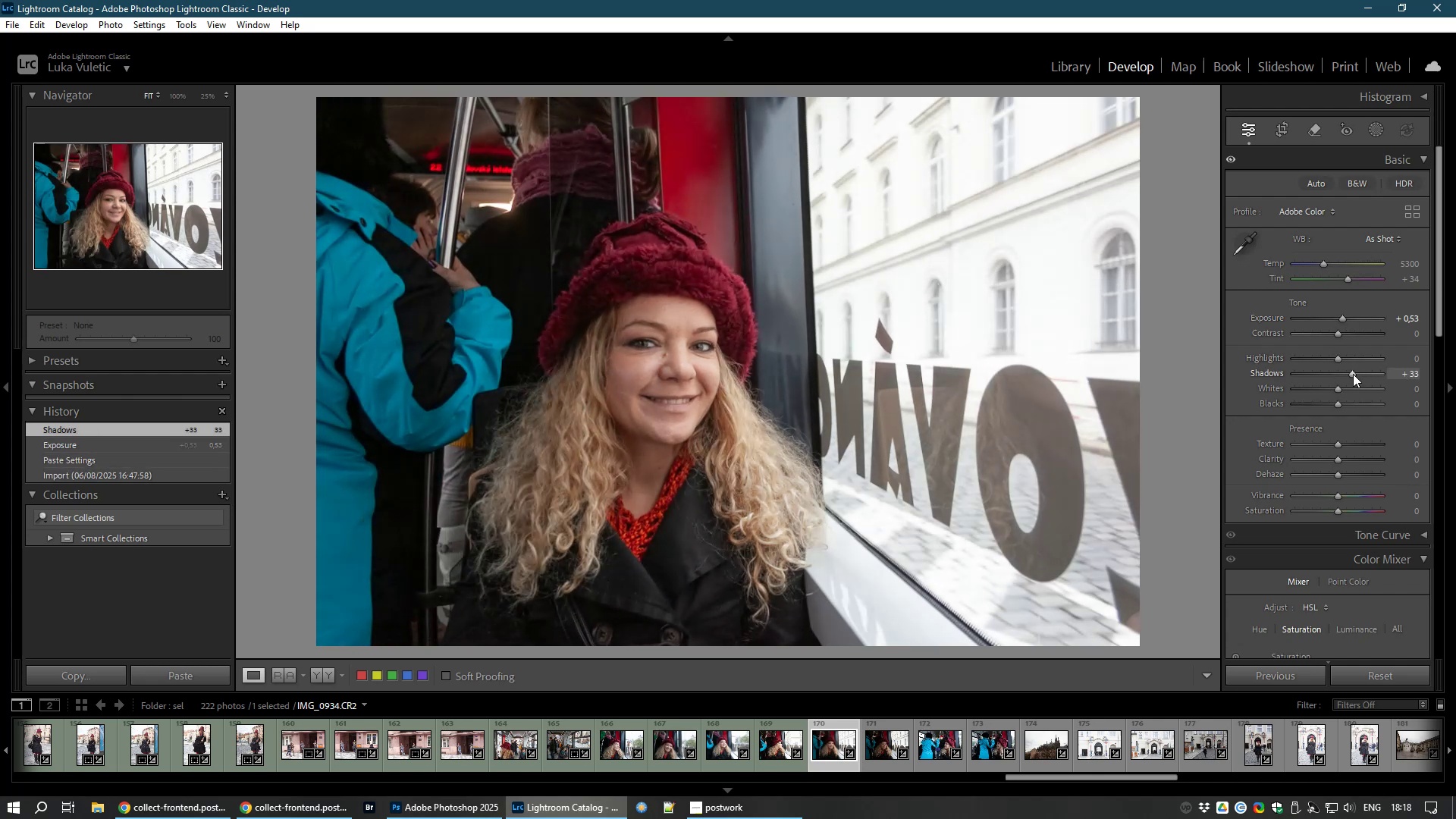 
key(8)
 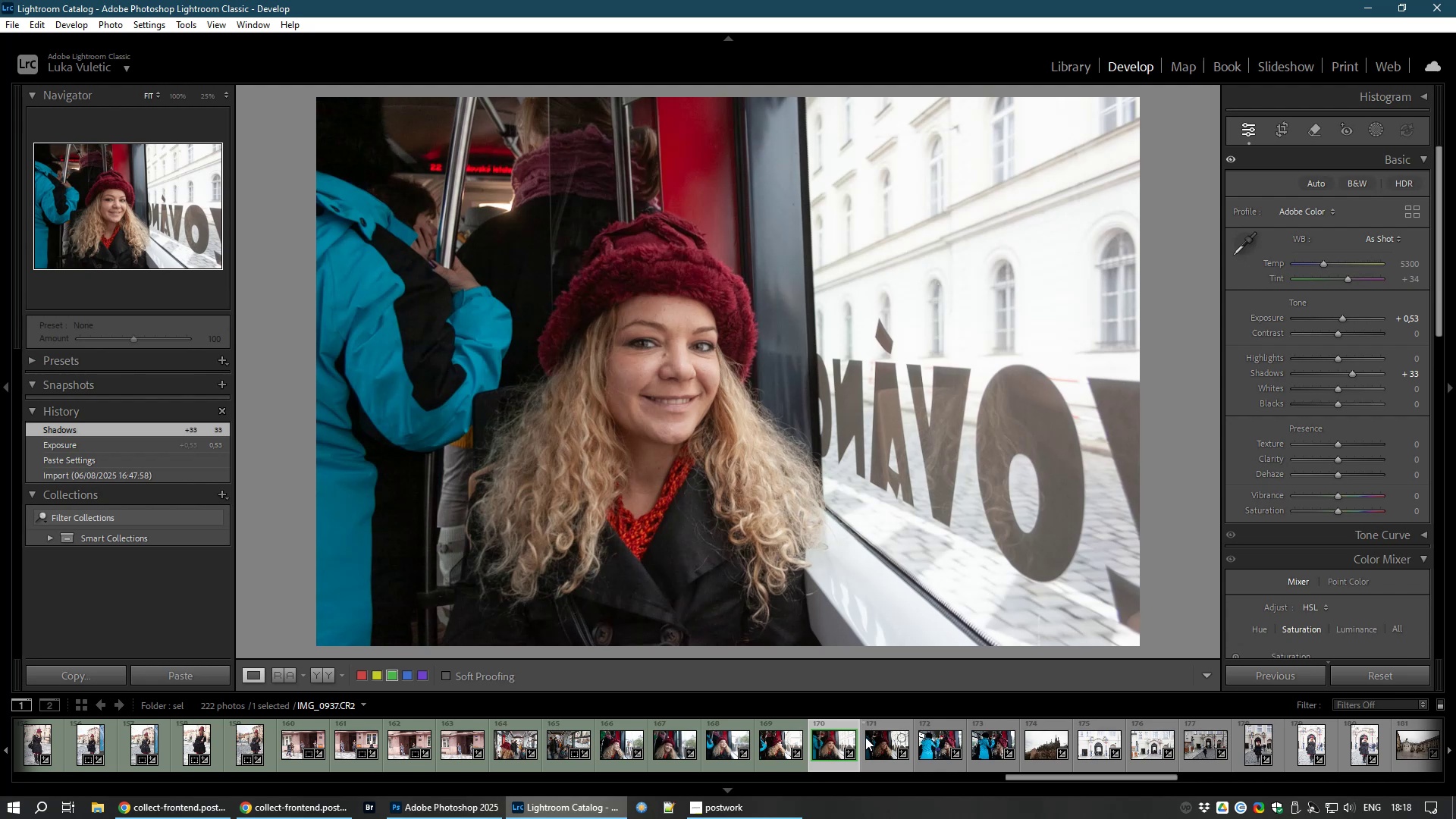 
left_click([872, 745])
 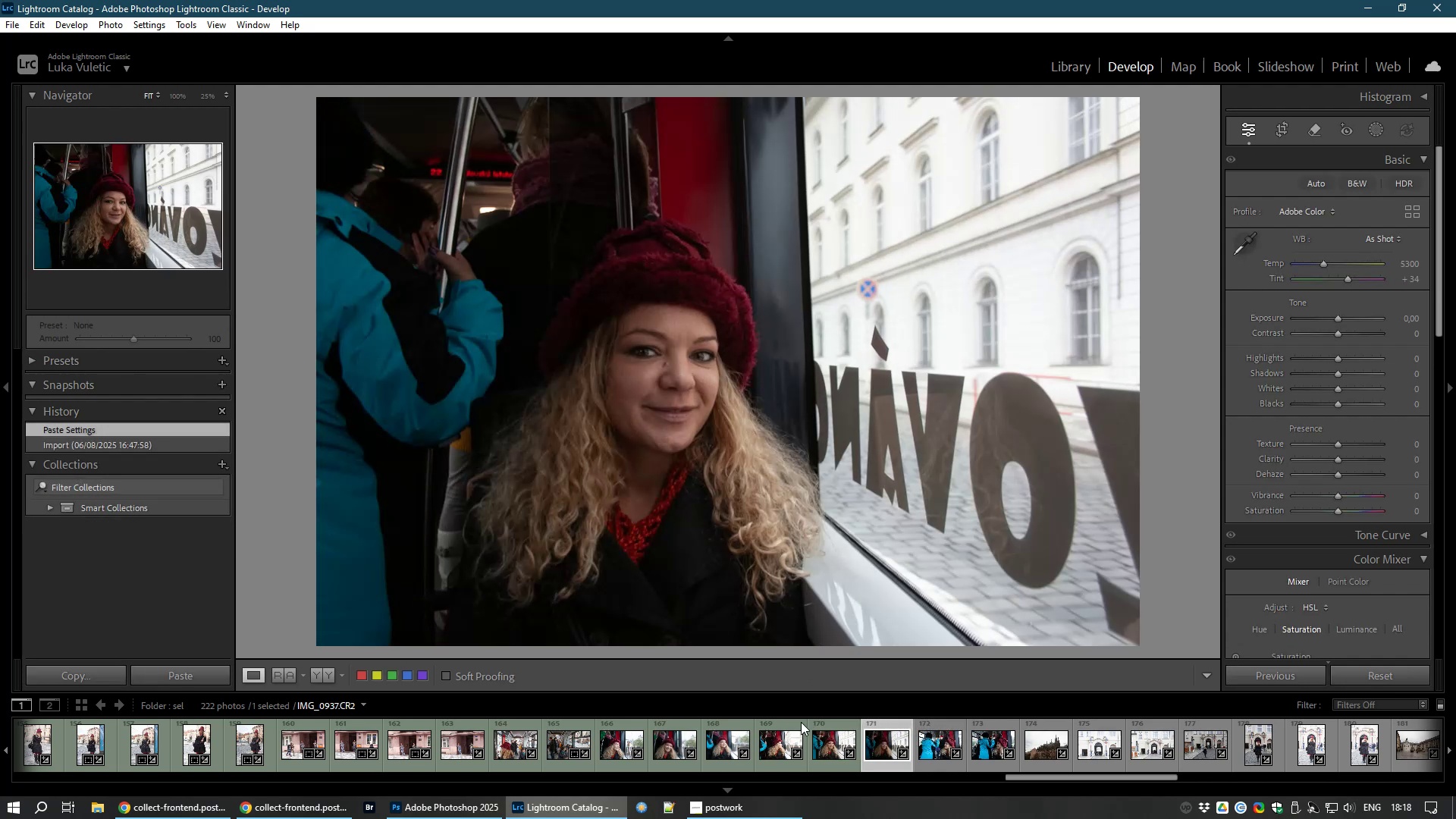 
left_click([839, 739])
 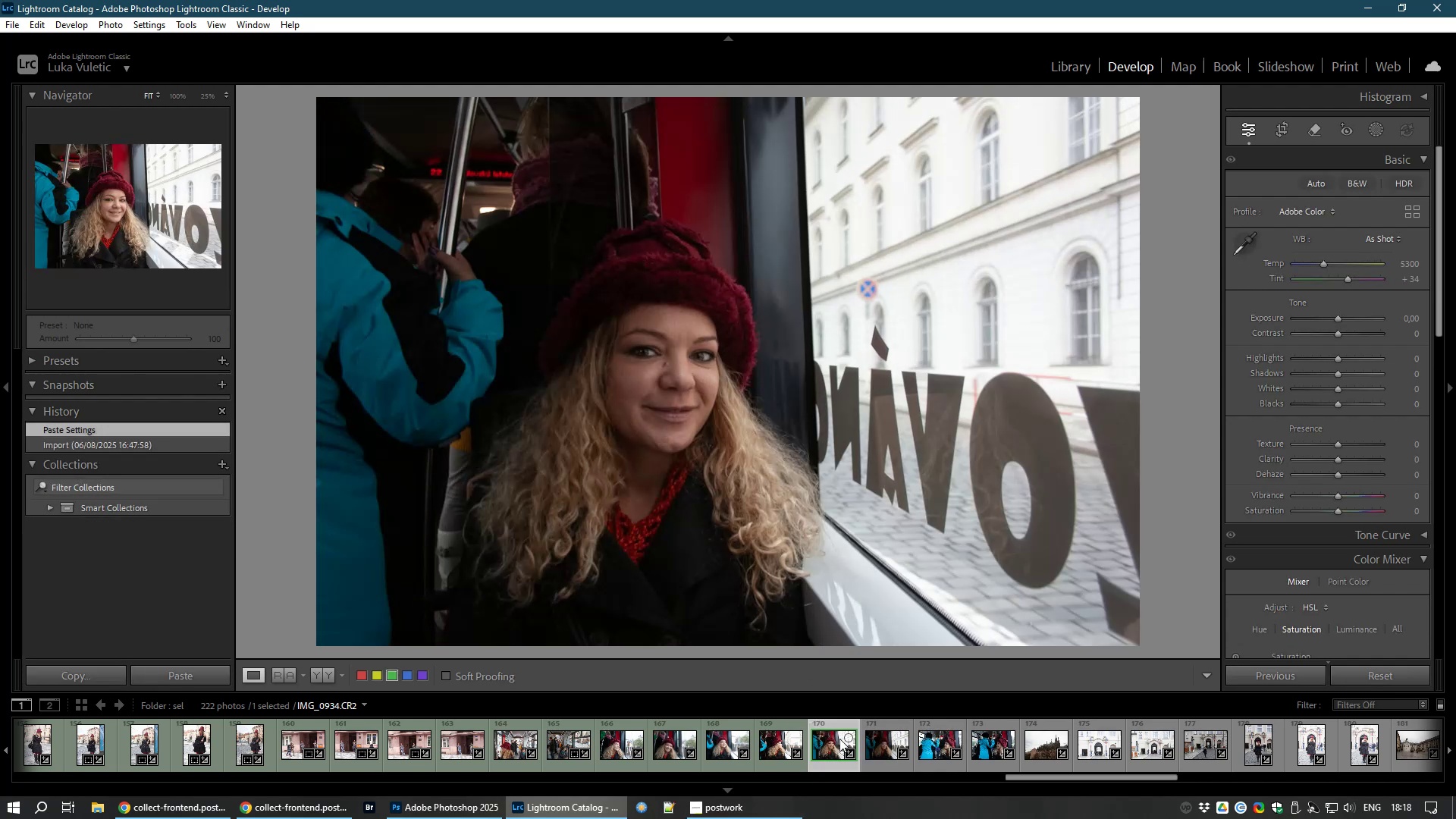 
hold_key(key=ControlLeft, duration=0.94)
left_click([880, 740])
 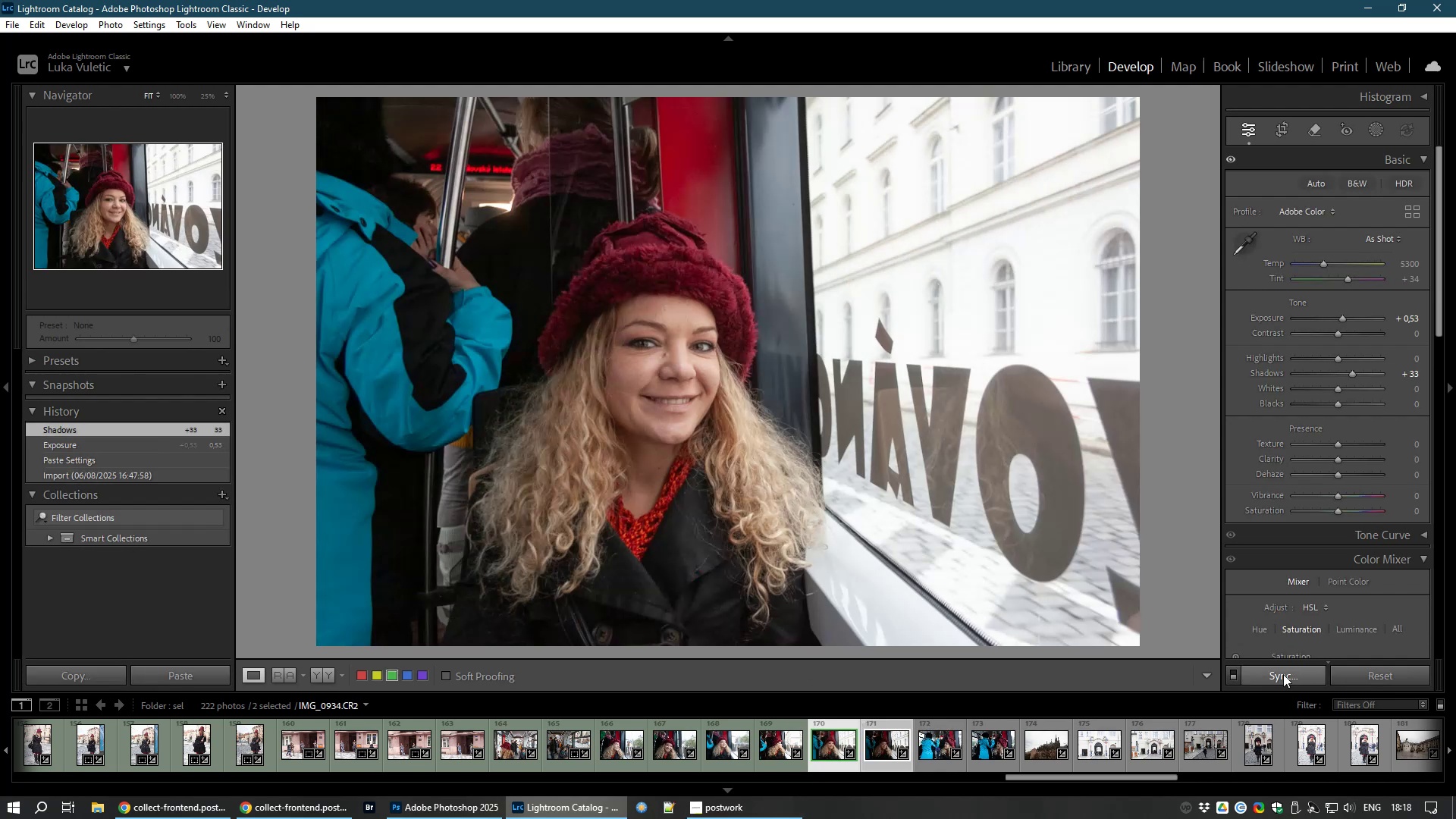 
left_click([1283, 674])
 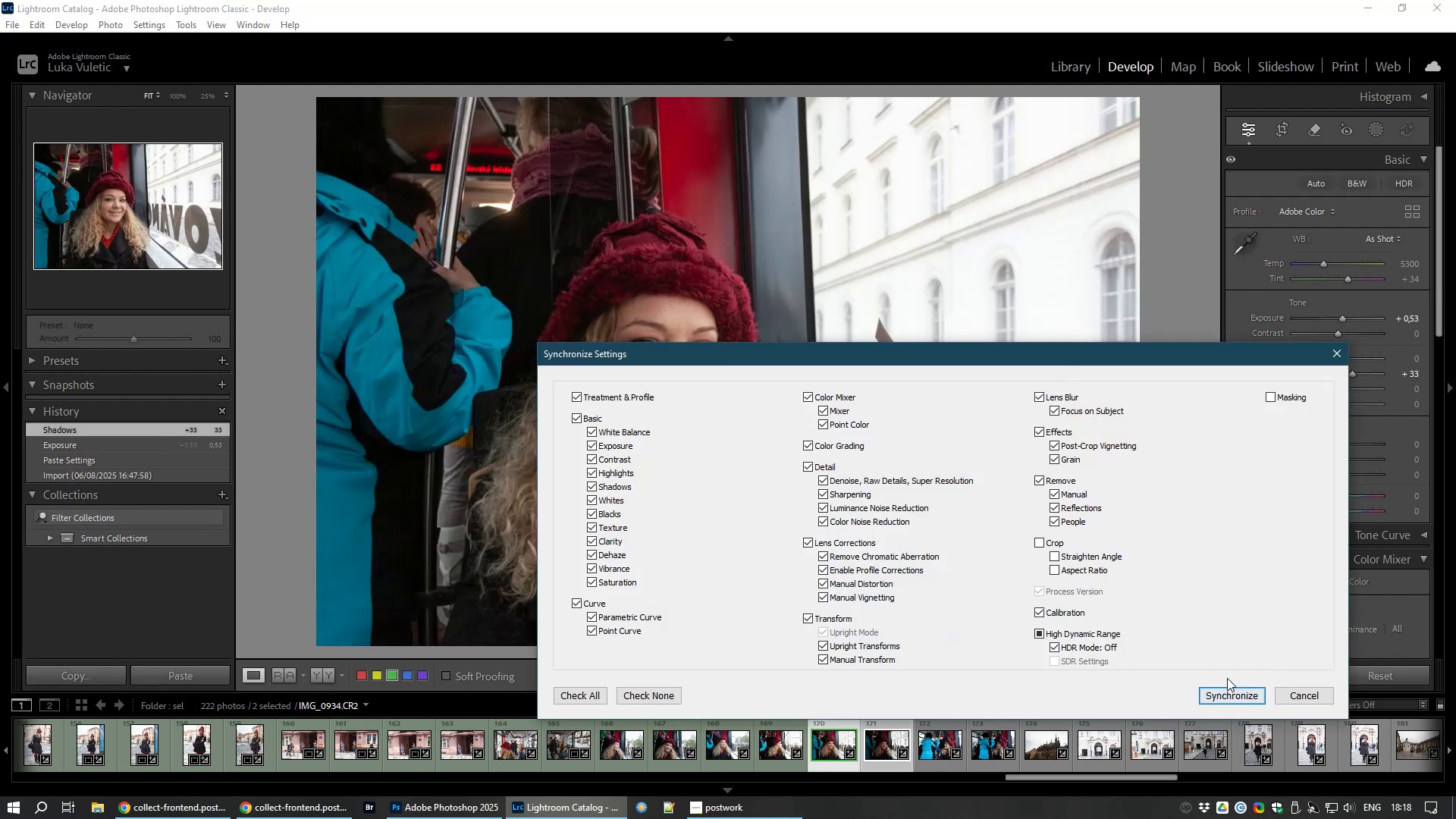 
left_click([1217, 695])
 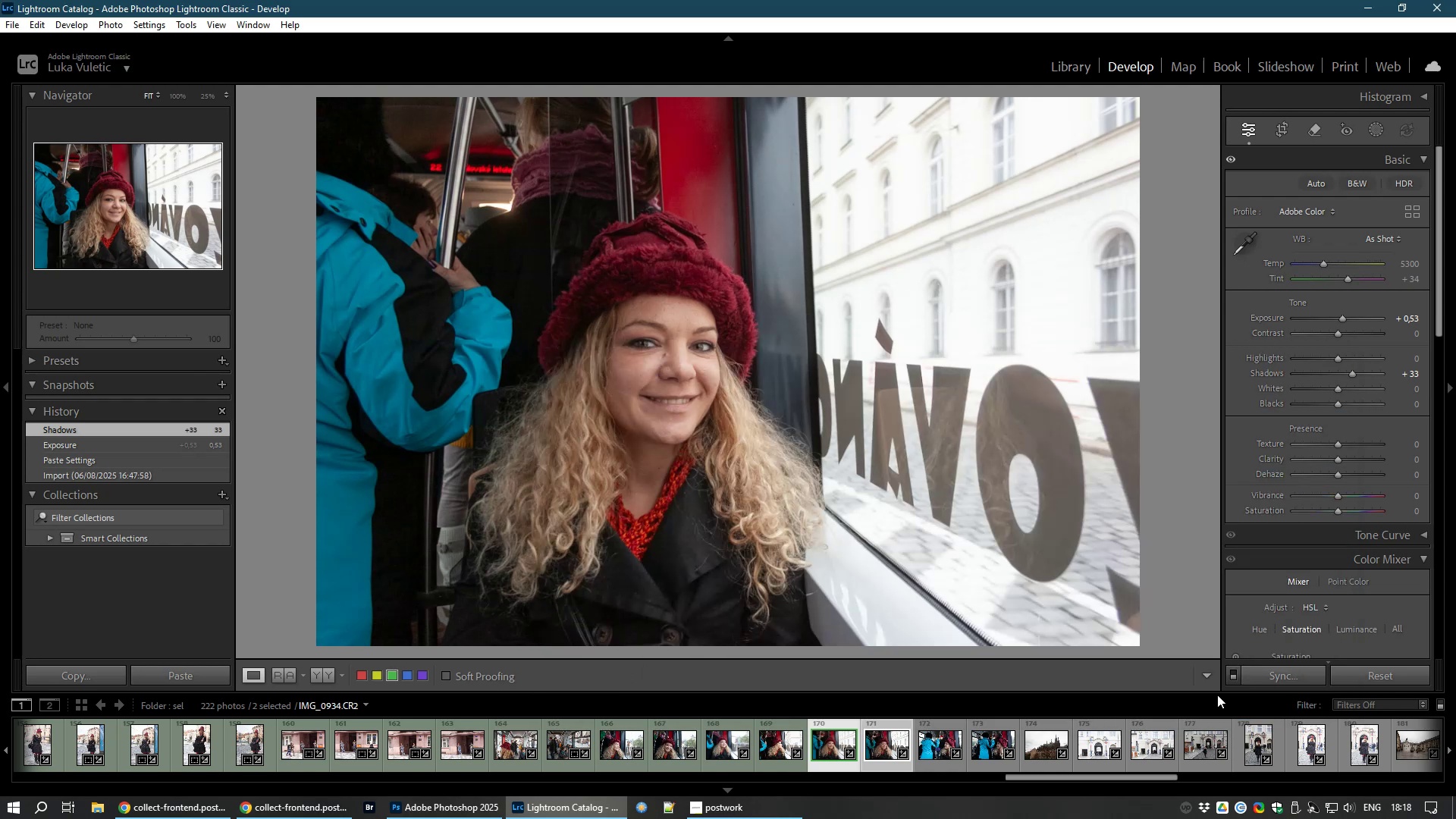 
type(88)
 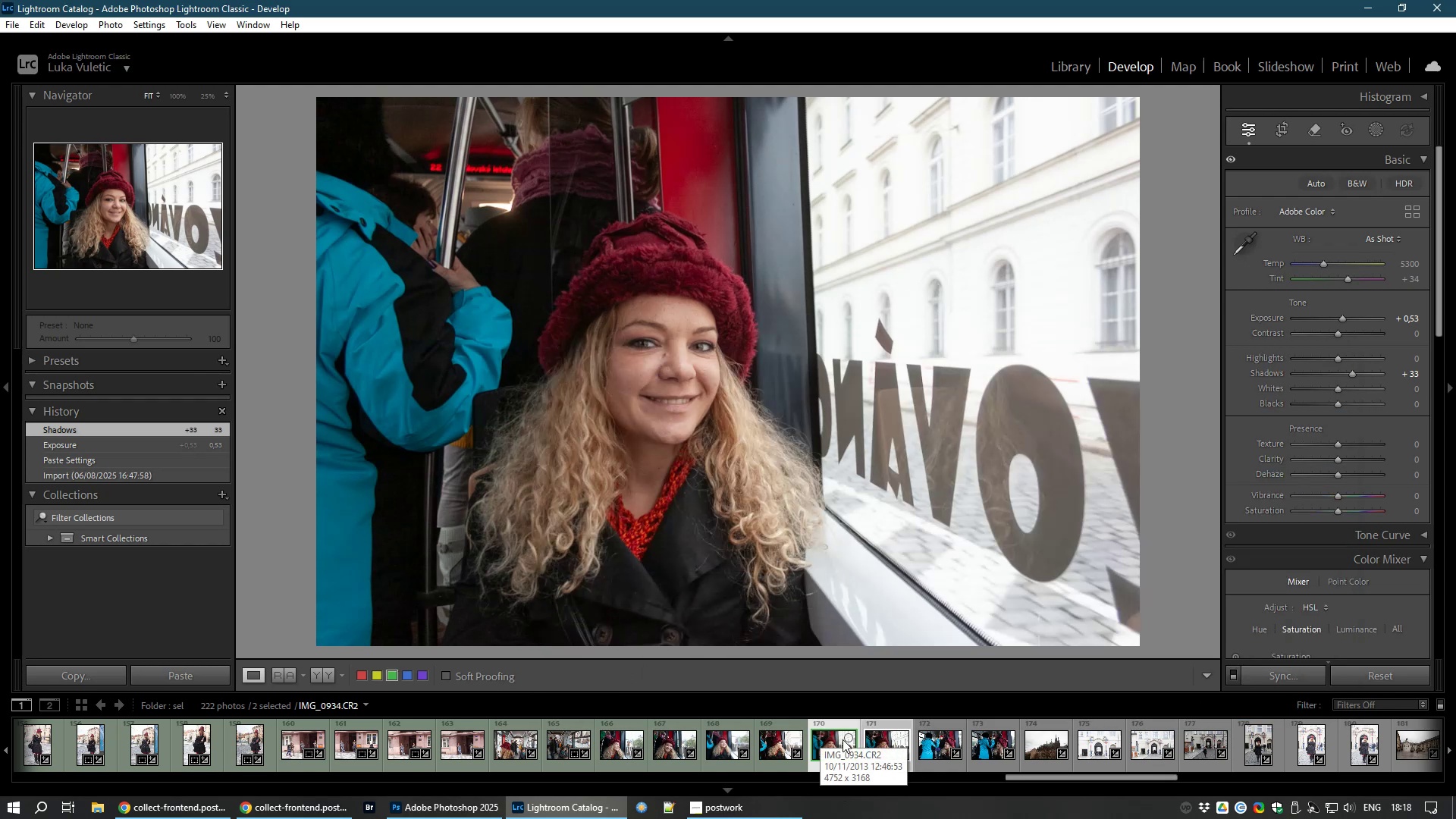 
left_click([877, 742])
 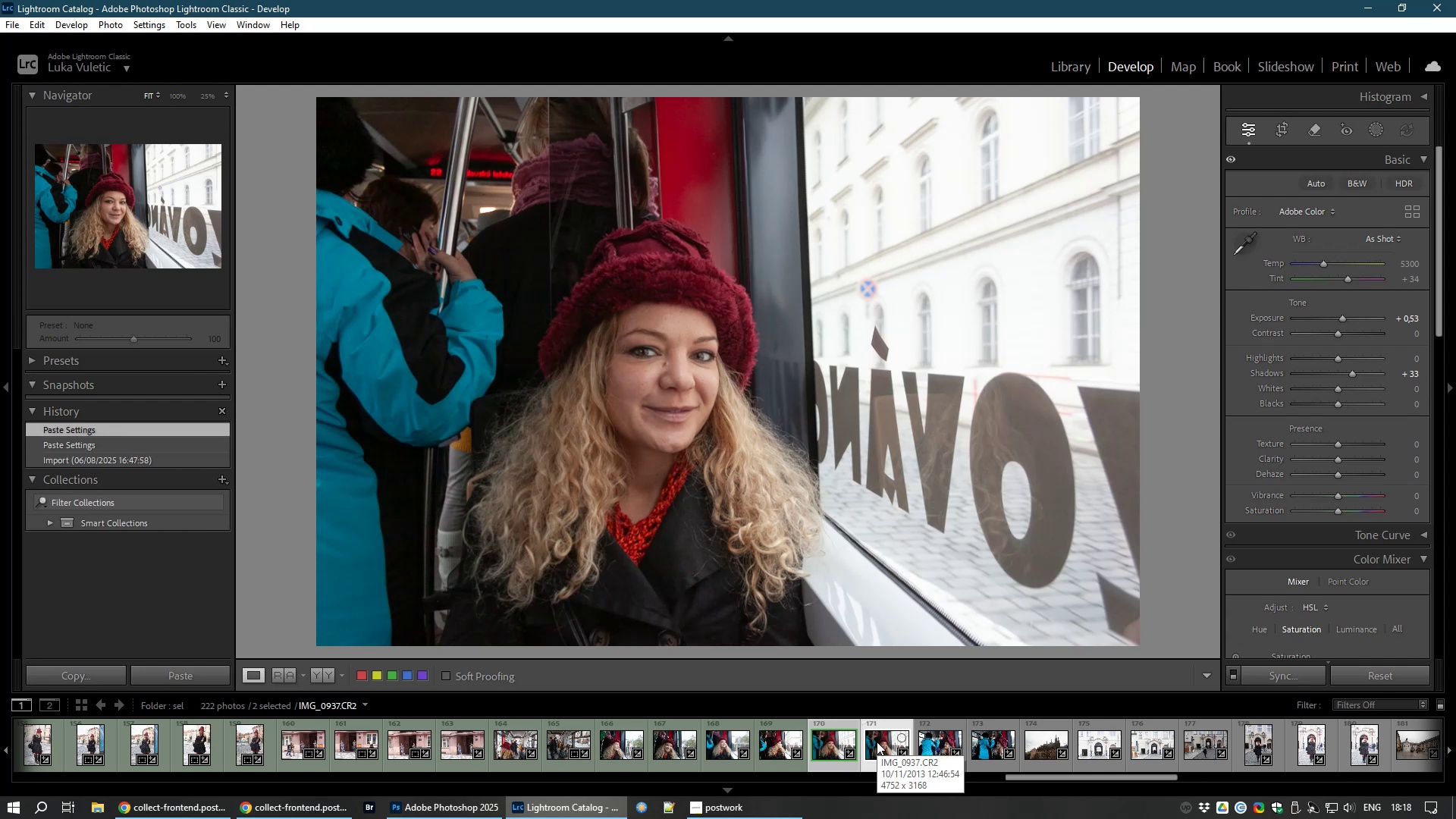 
key(8)
 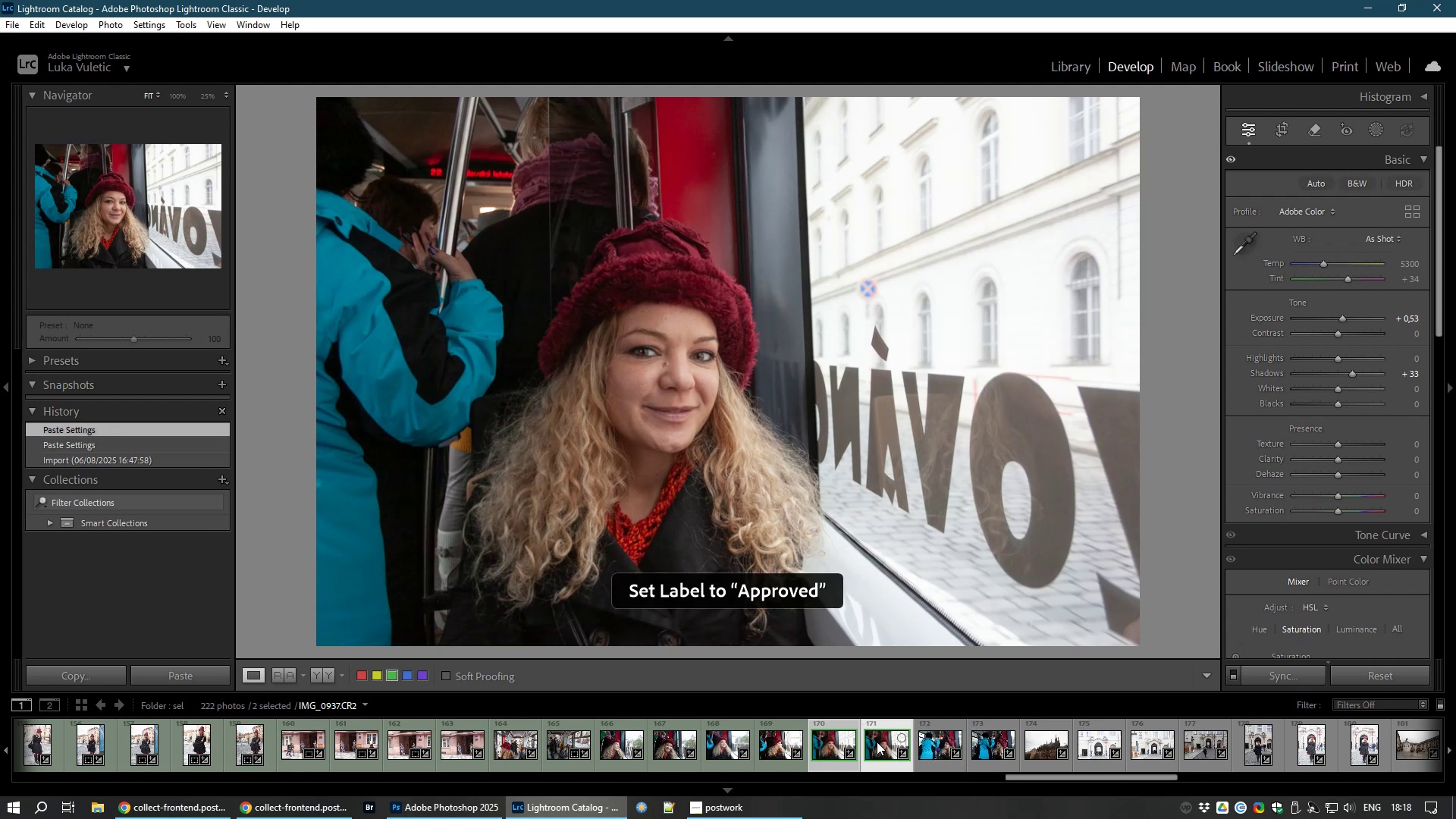 
key(Control+ControlLeft)
 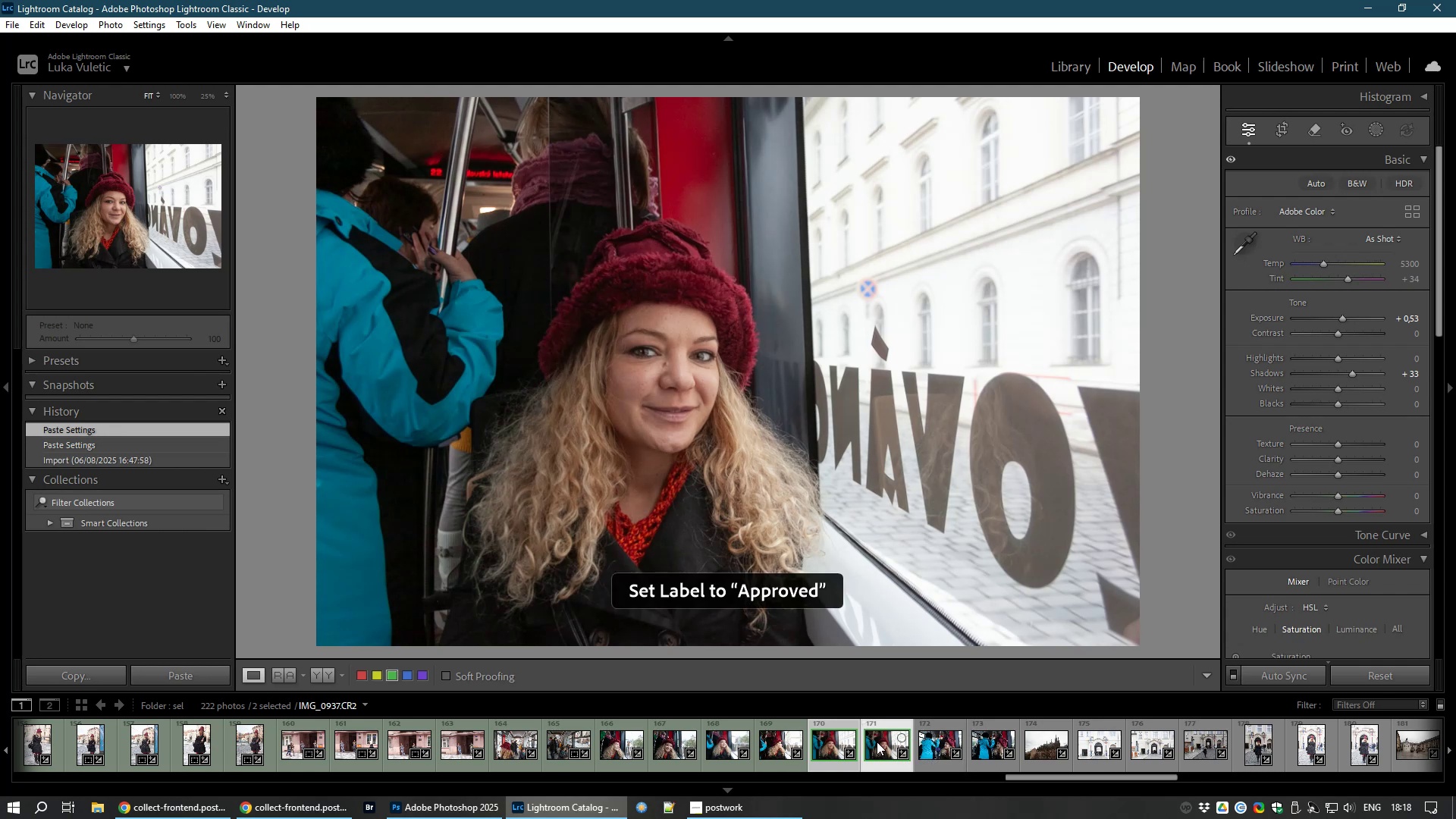 
key(Shift+ShiftLeft)
 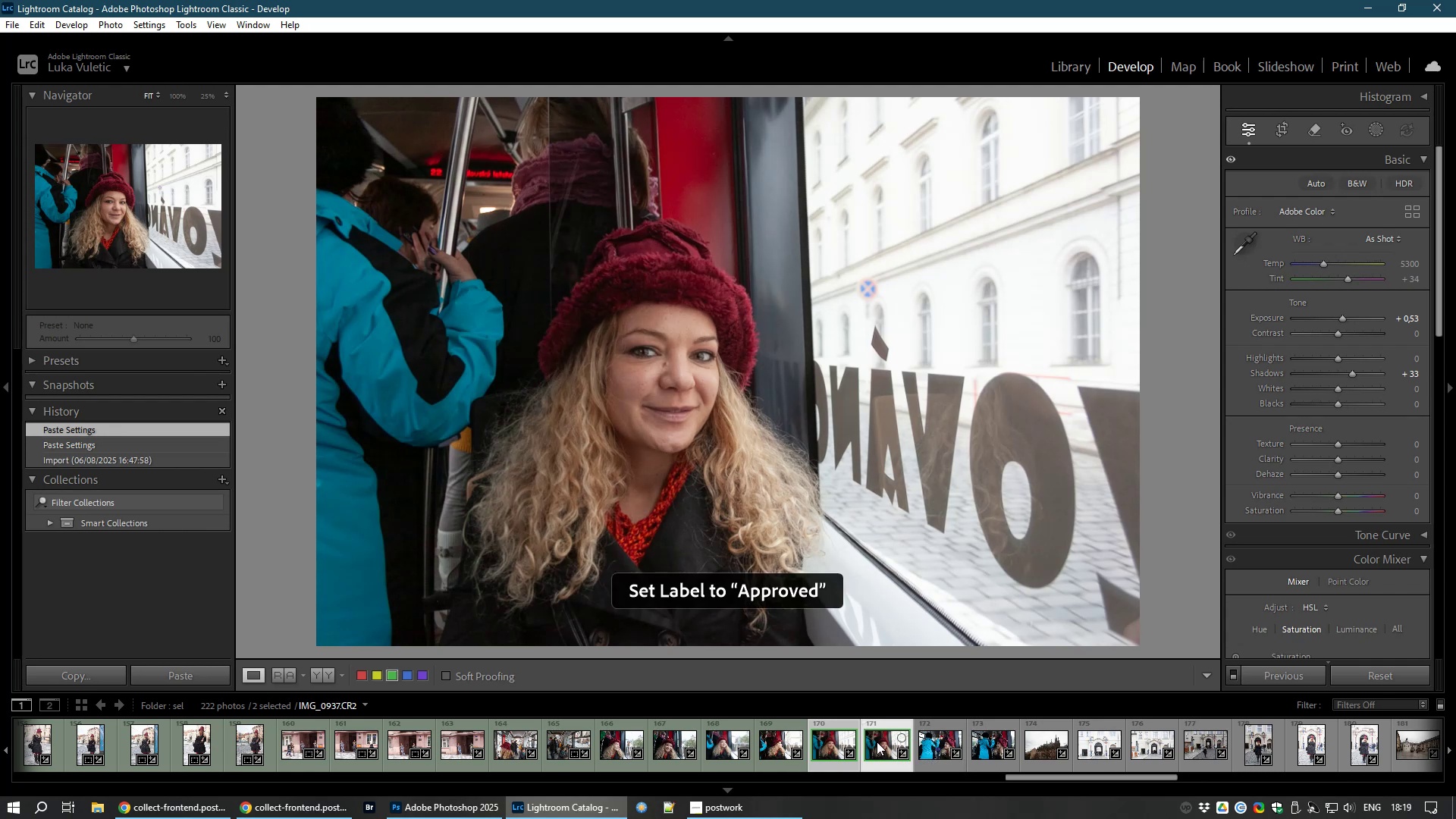 
key(Control+Shift+ControlLeft)
 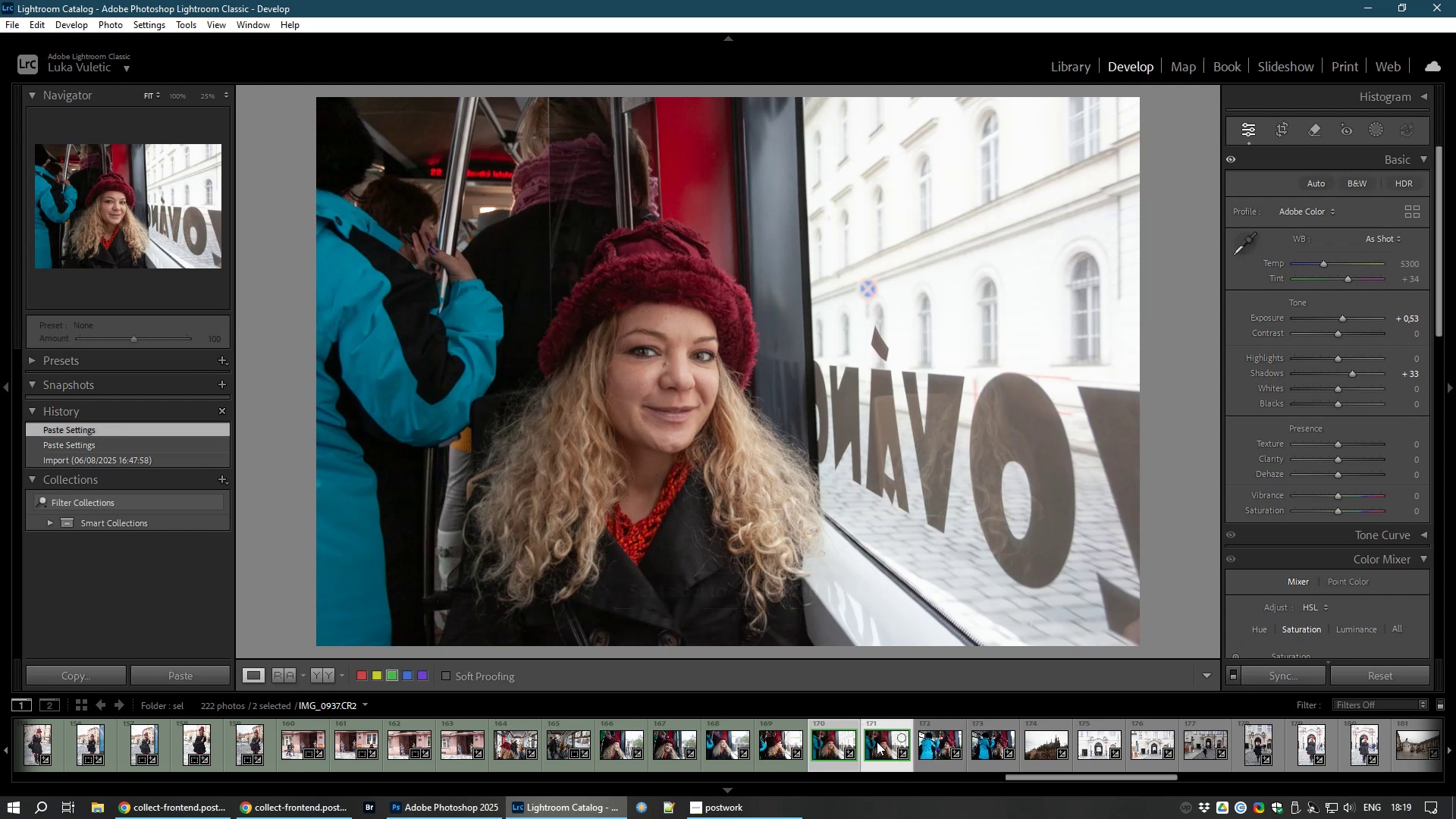 
hold_key(key=ControlLeft, duration=1.04)
 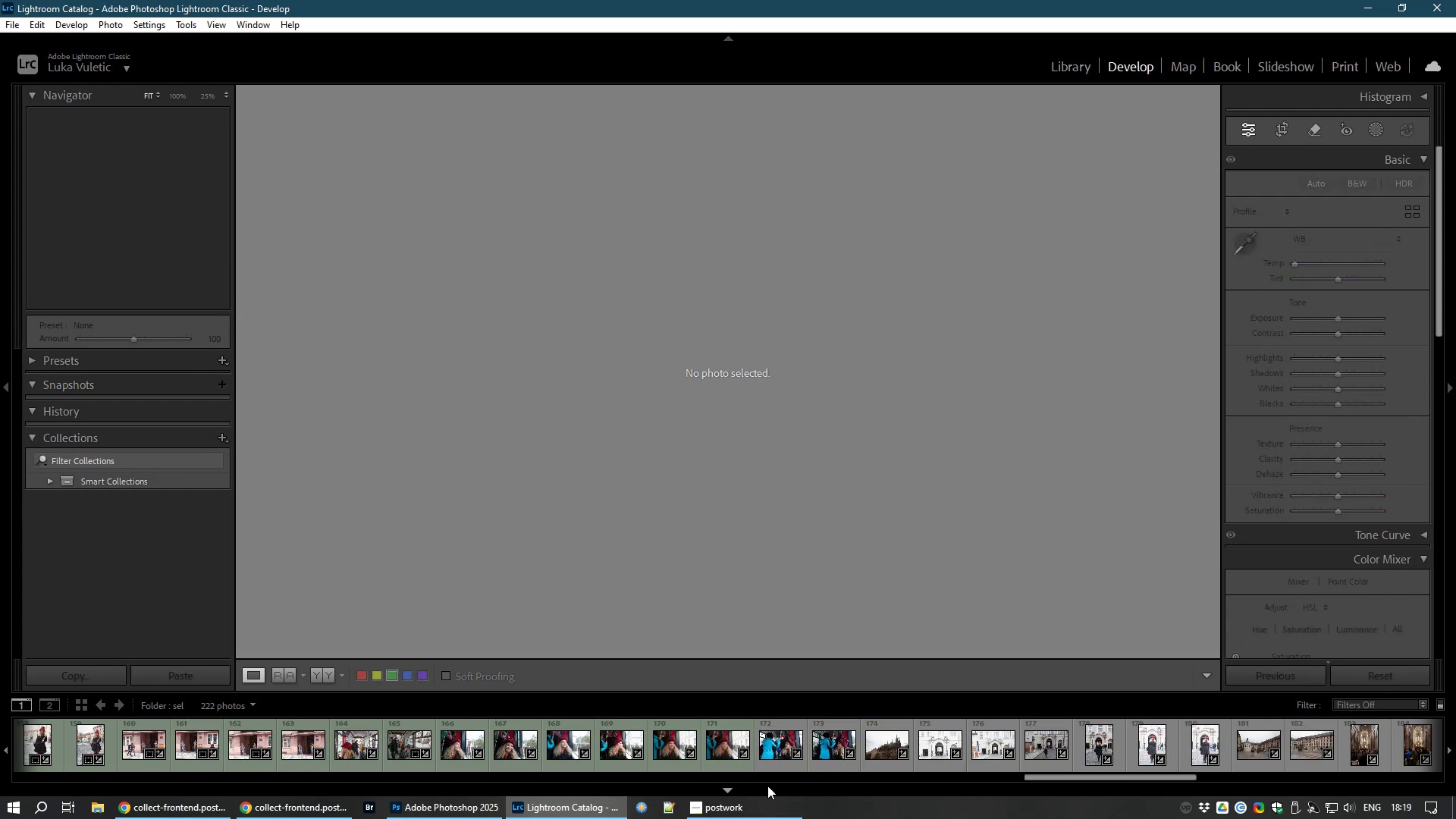 
left_click([776, 742])
 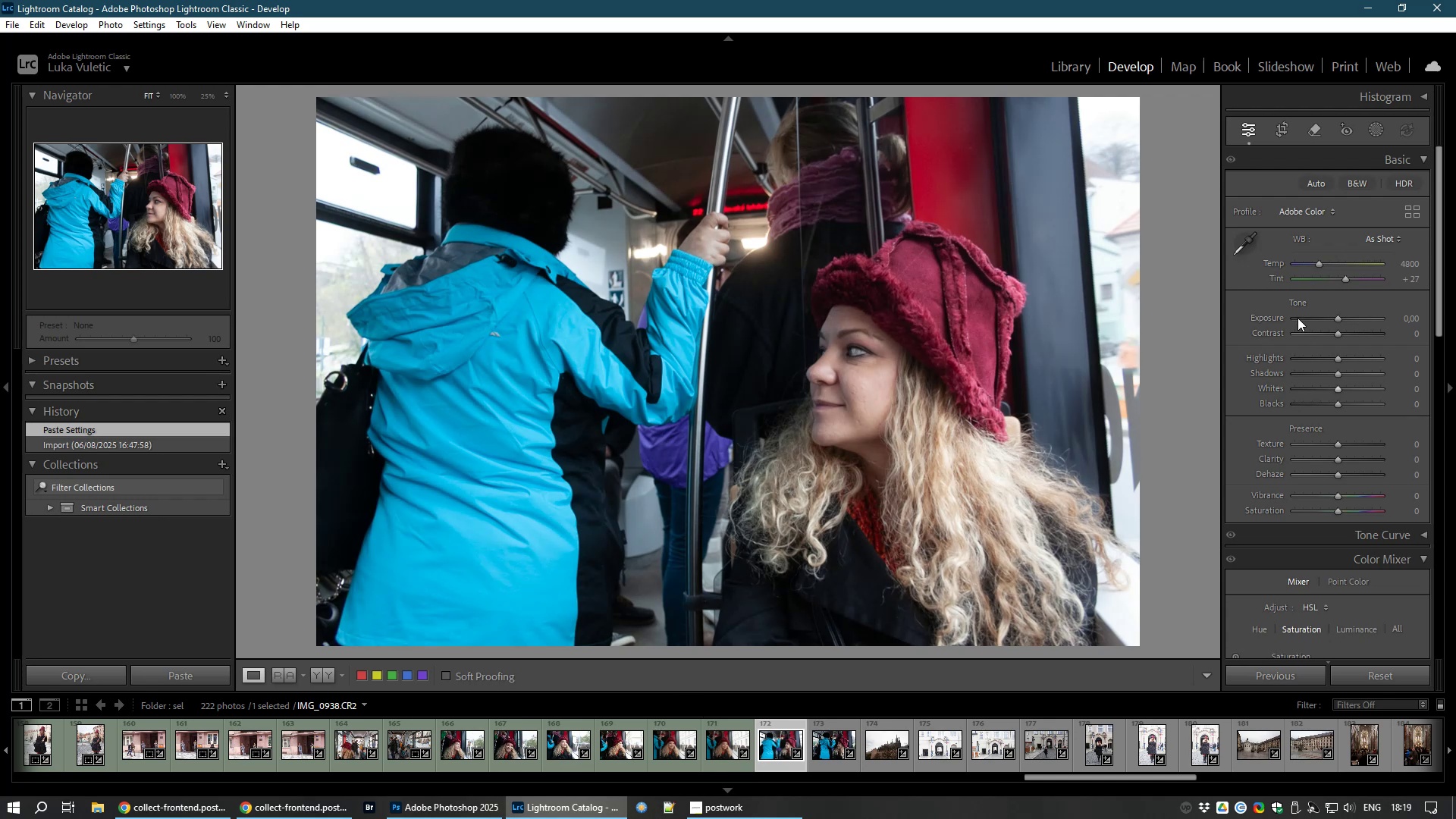 
wait(5.77)
 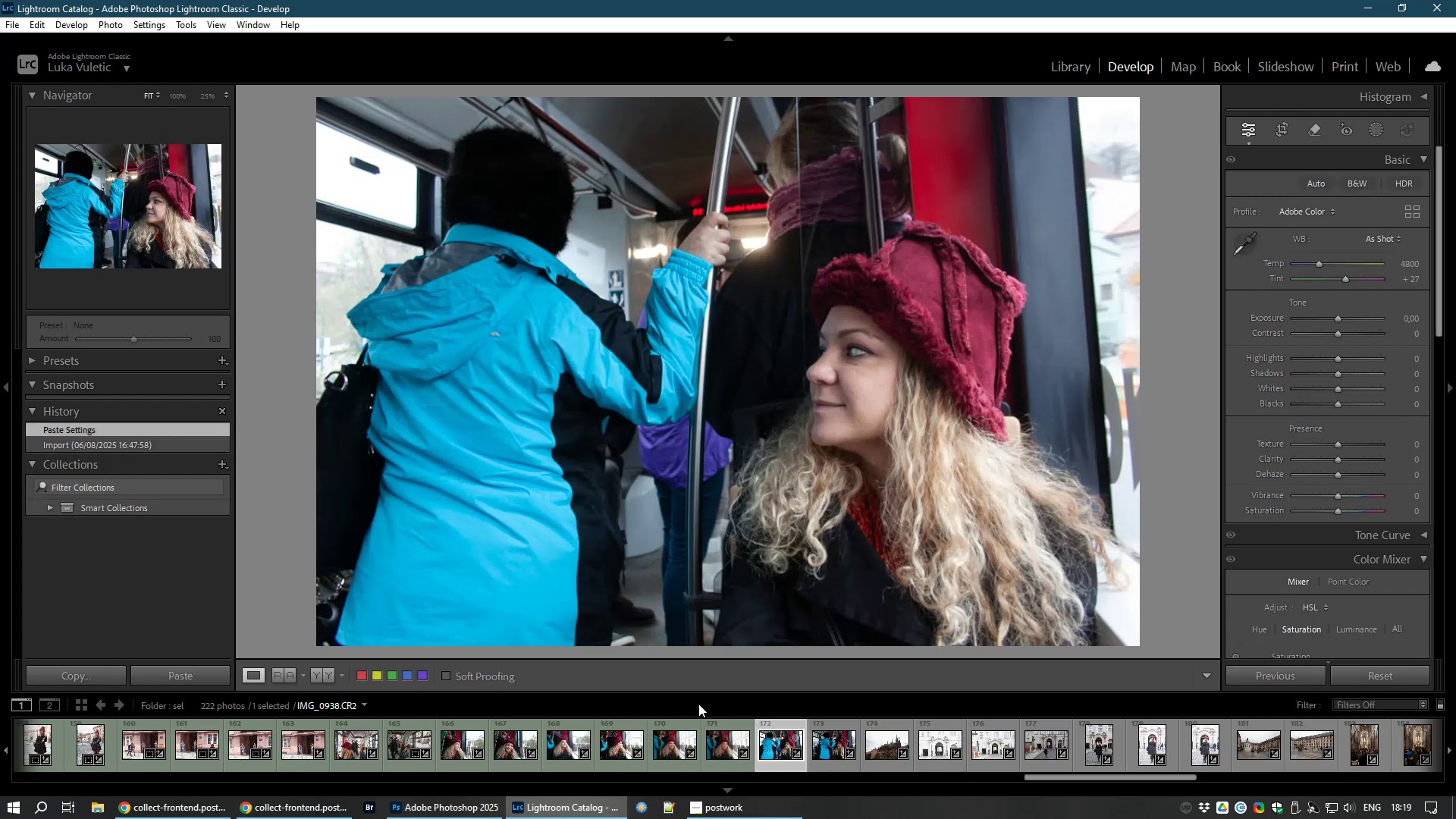 
left_click_drag(start_coordinate=[1336, 372], to_coordinate=[1353, 380])
 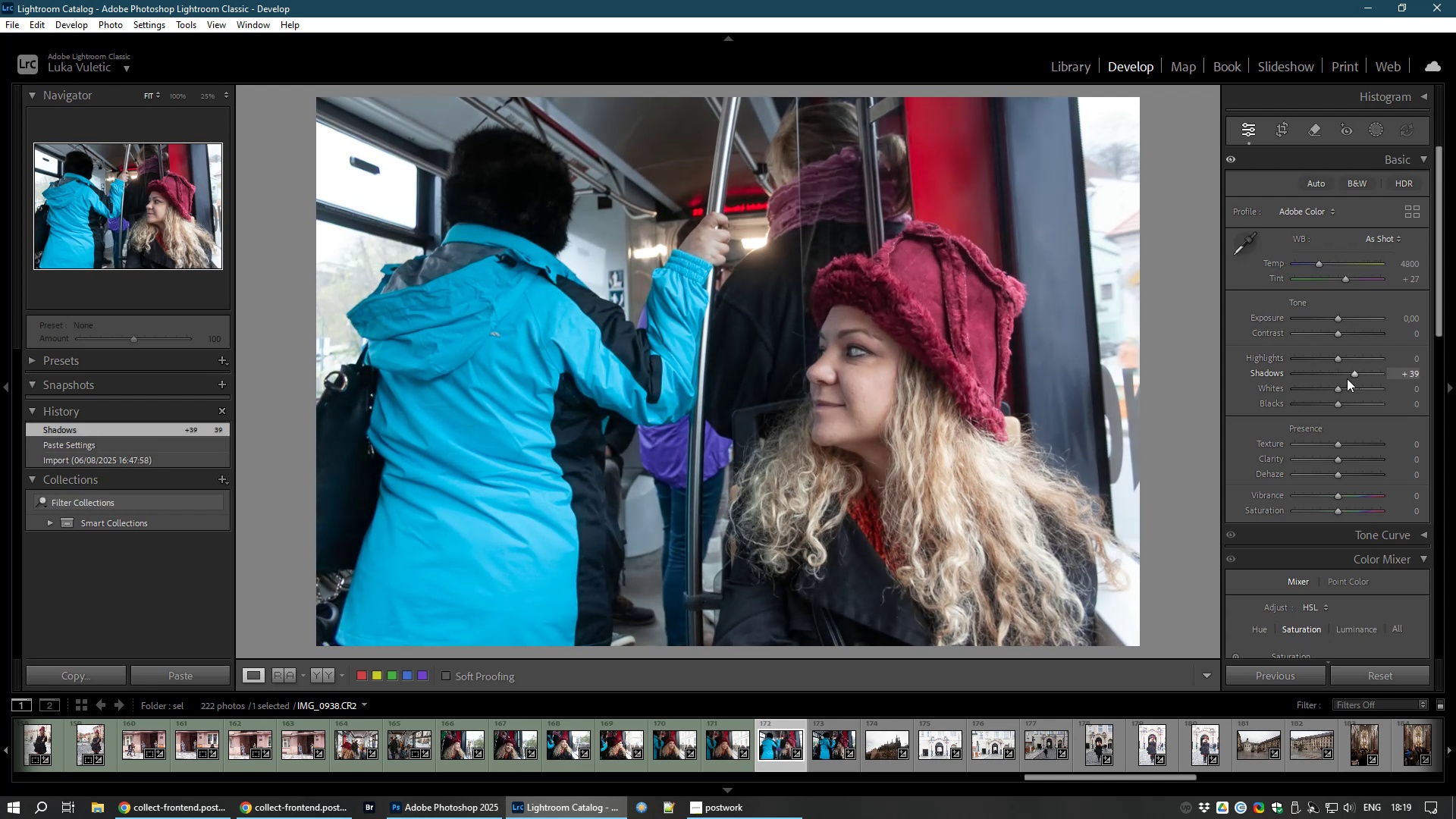 
key(8)
 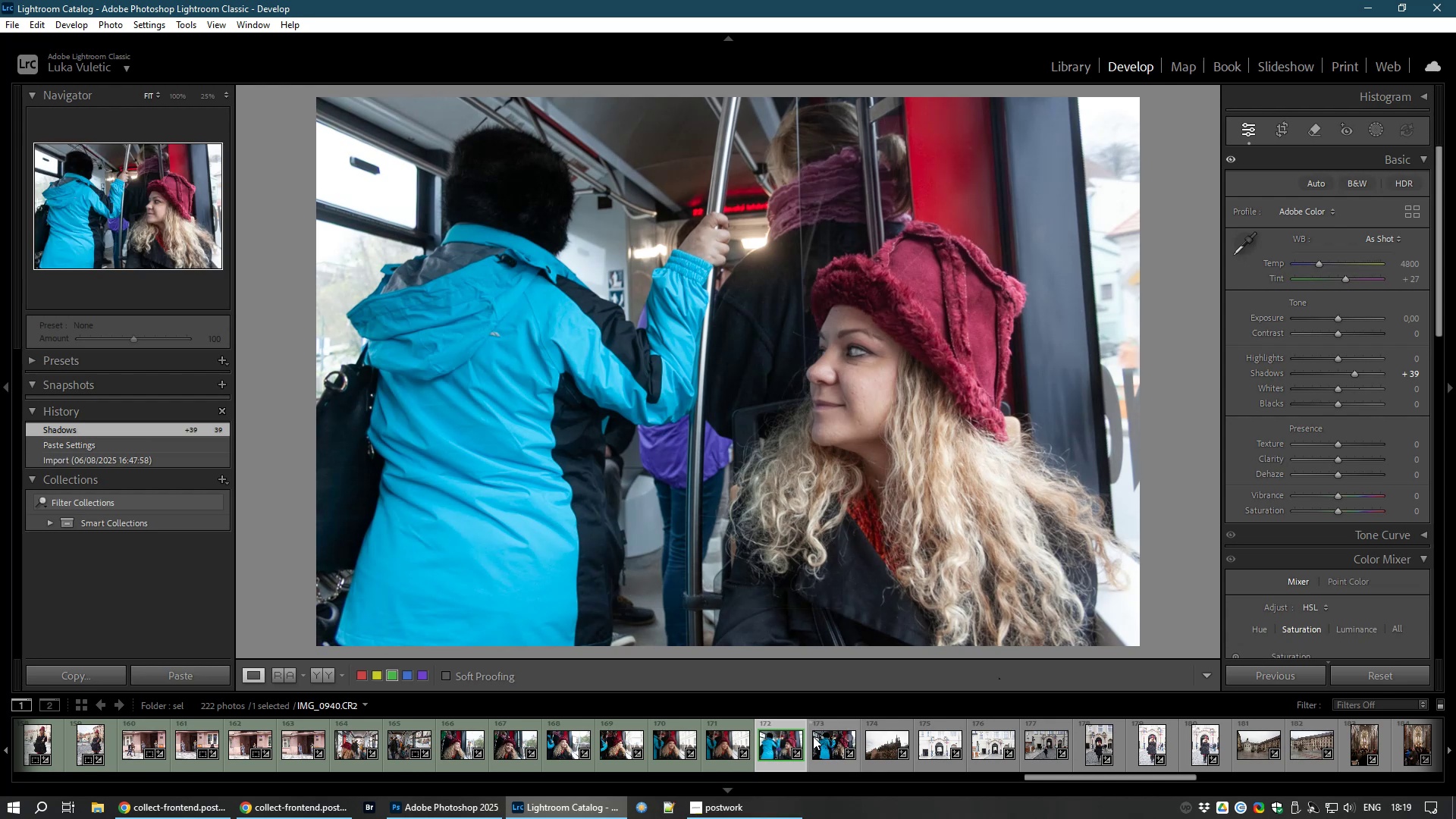 
left_click([839, 740])
 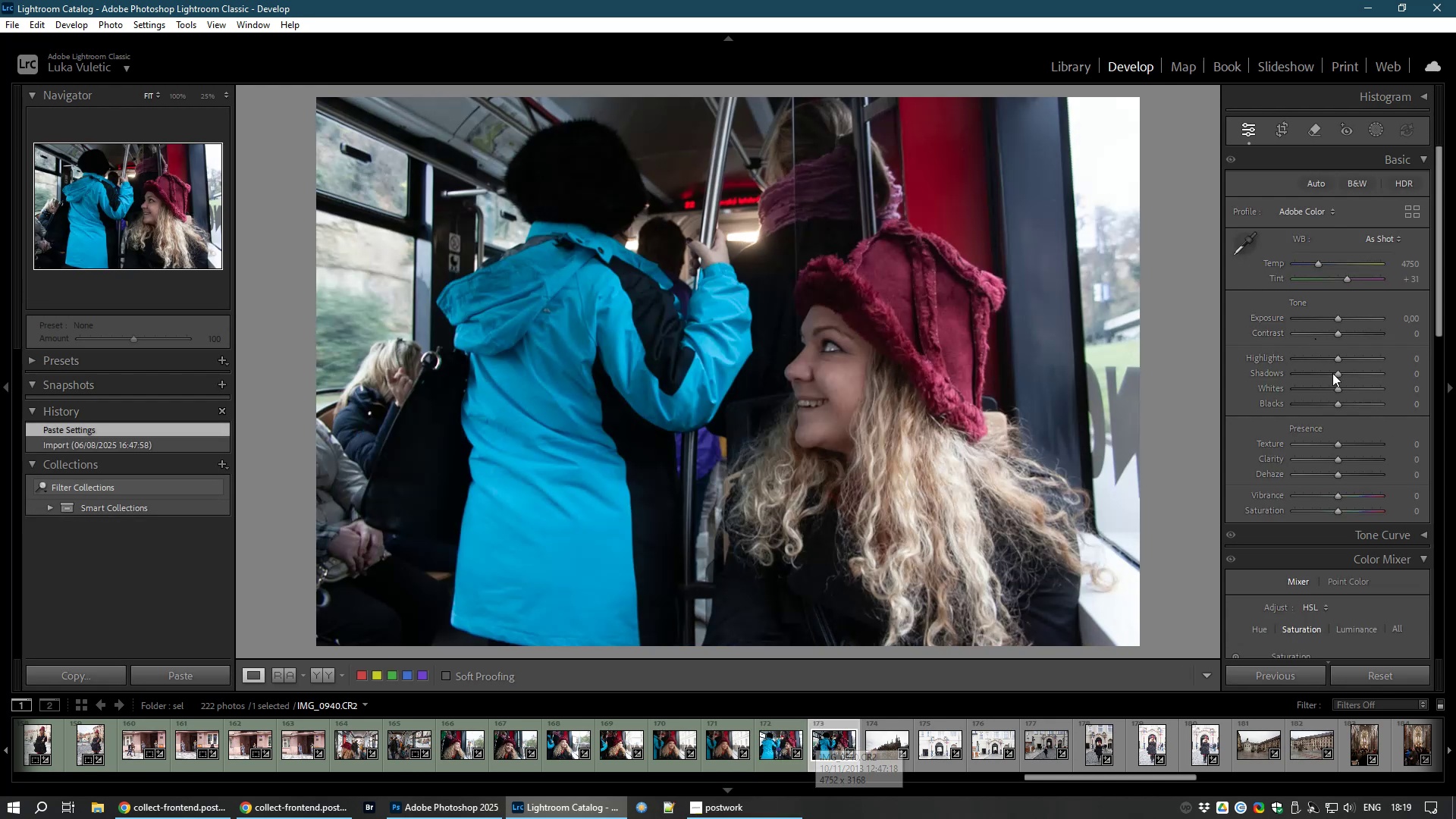 
left_click_drag(start_coordinate=[1338, 375], to_coordinate=[1374, 378])
 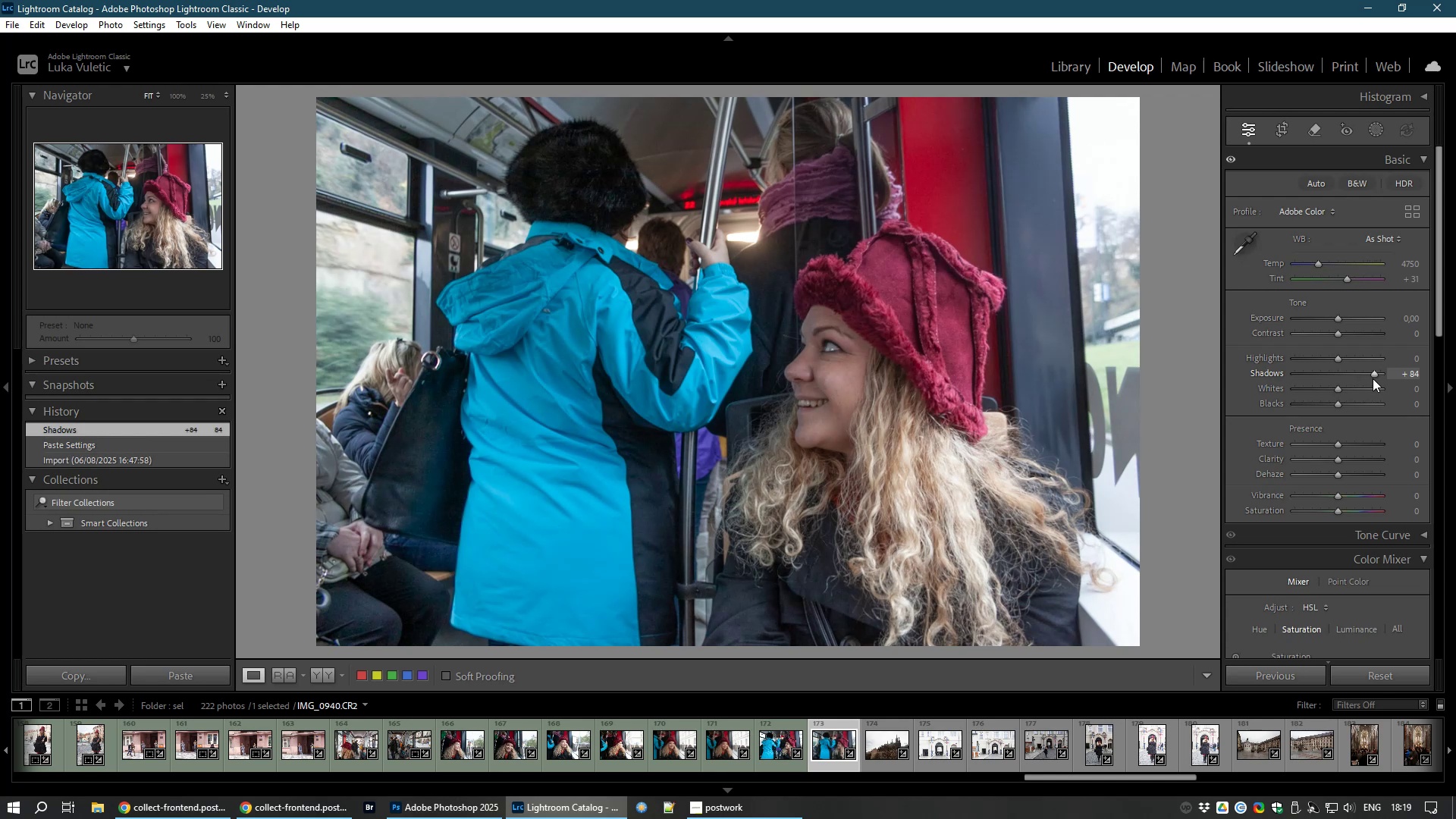 
type(888)
 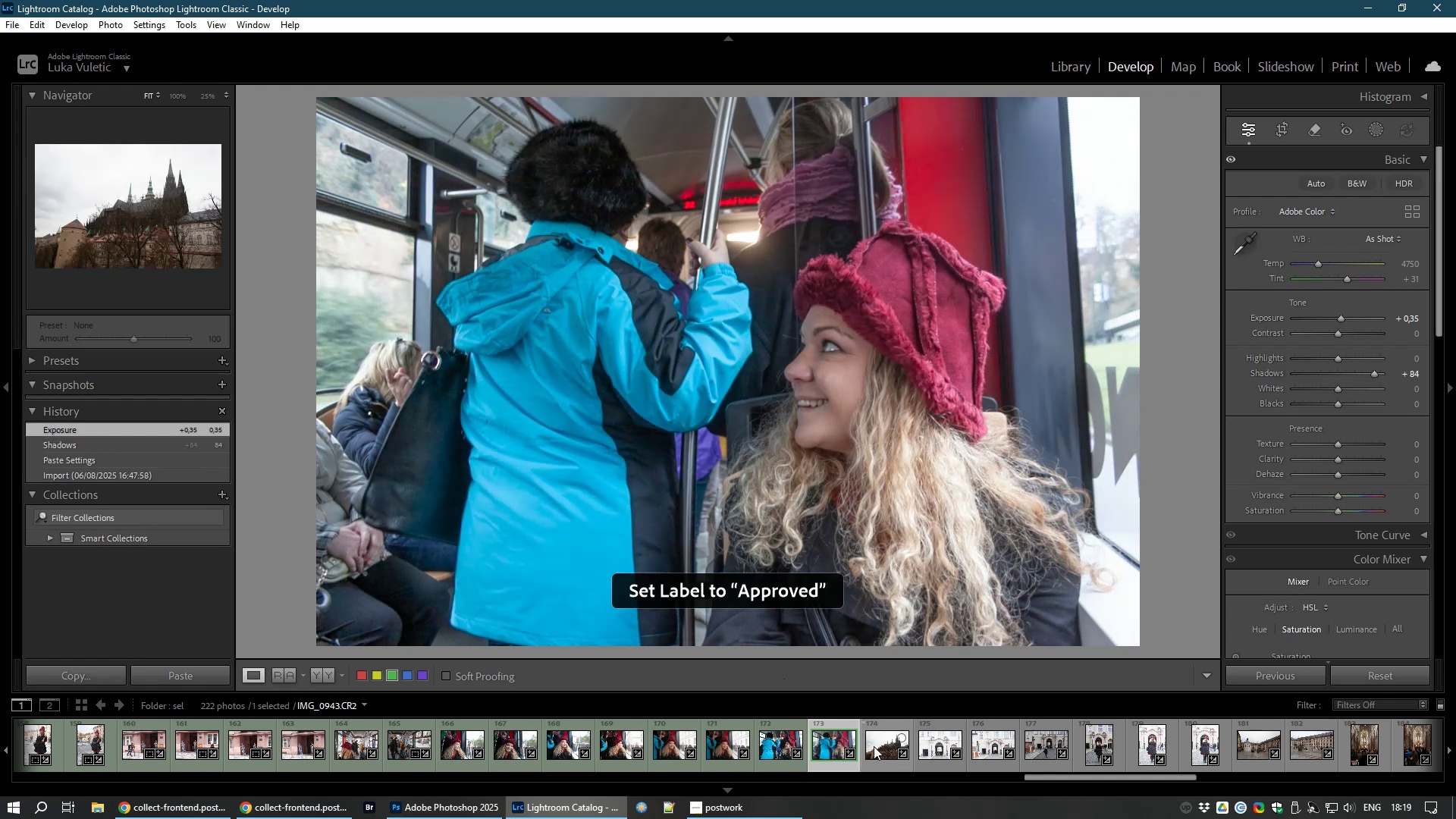 
left_click_drag(start_coordinate=[1338, 315], to_coordinate=[1341, 328])
 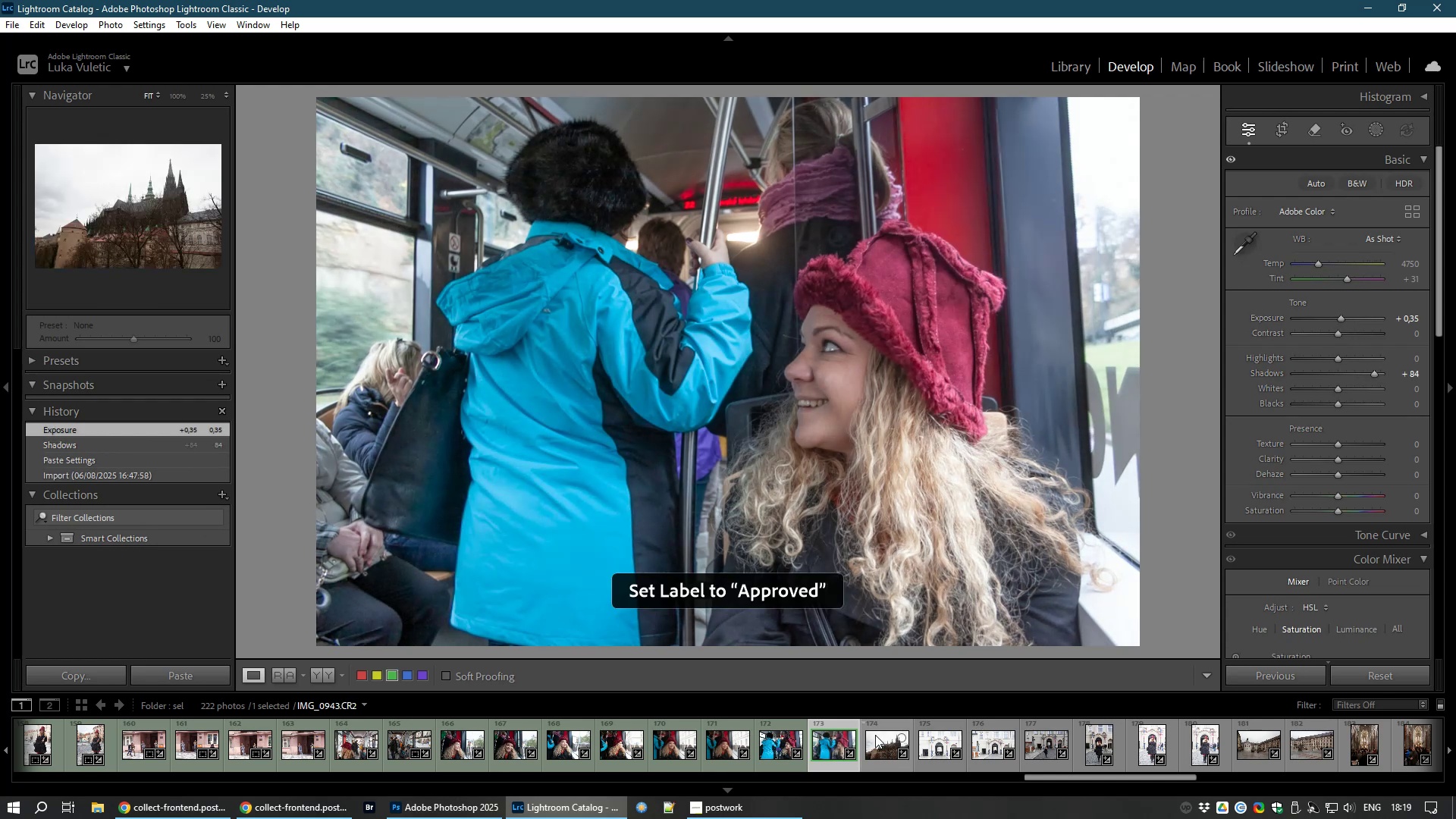 
left_click([886, 756])
 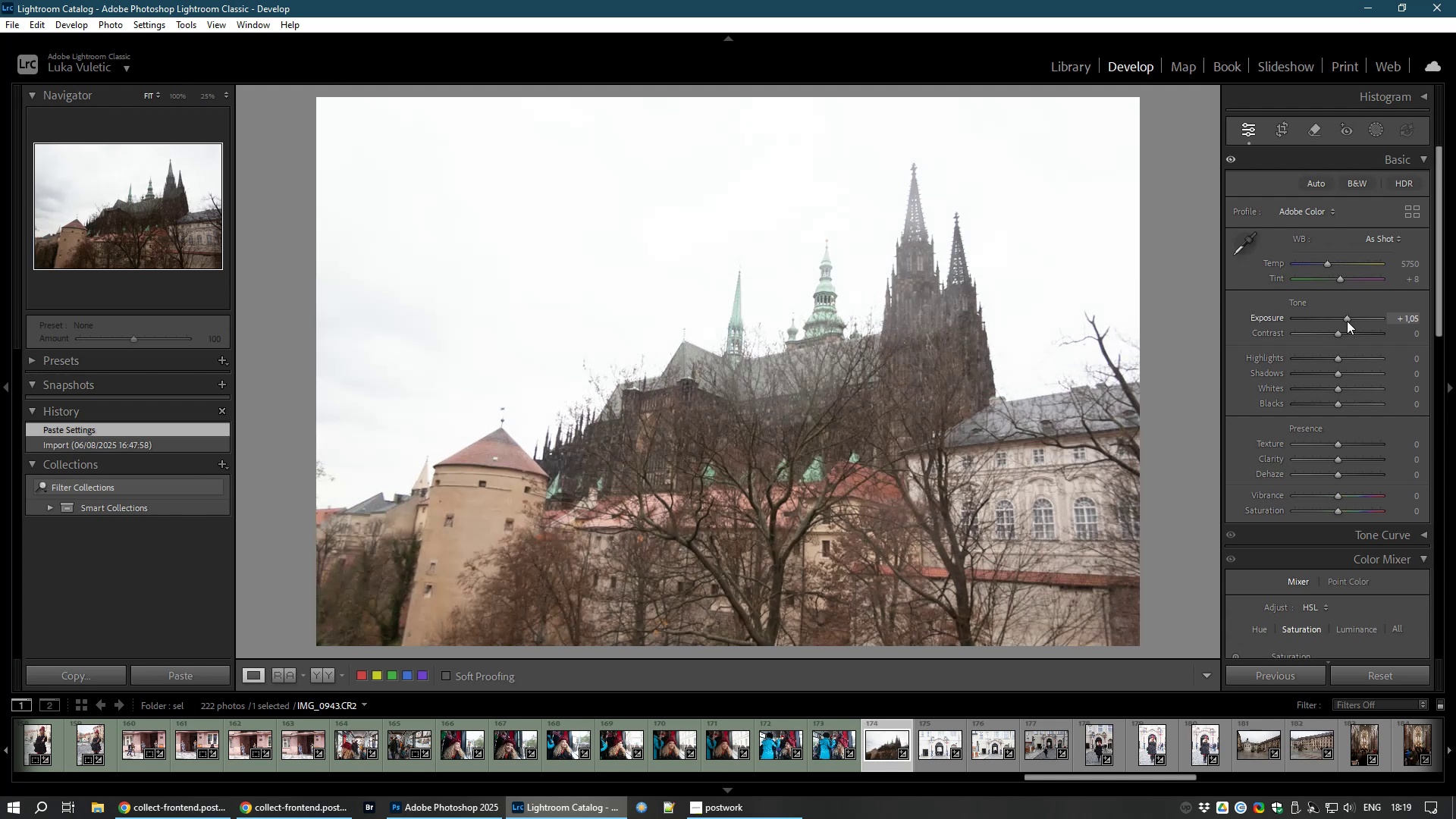 
wait(6.86)
 